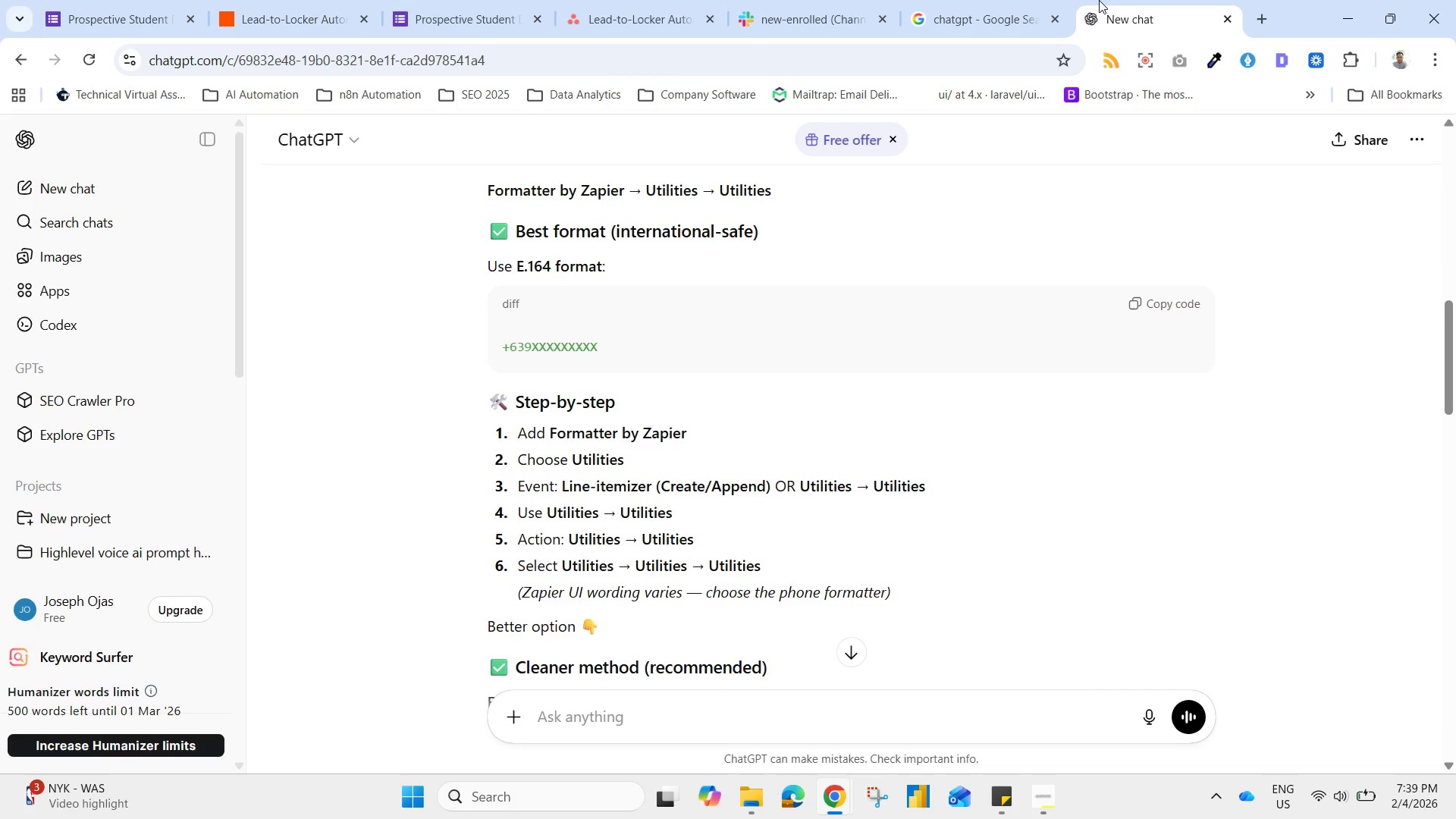 
left_click([135, 0])
 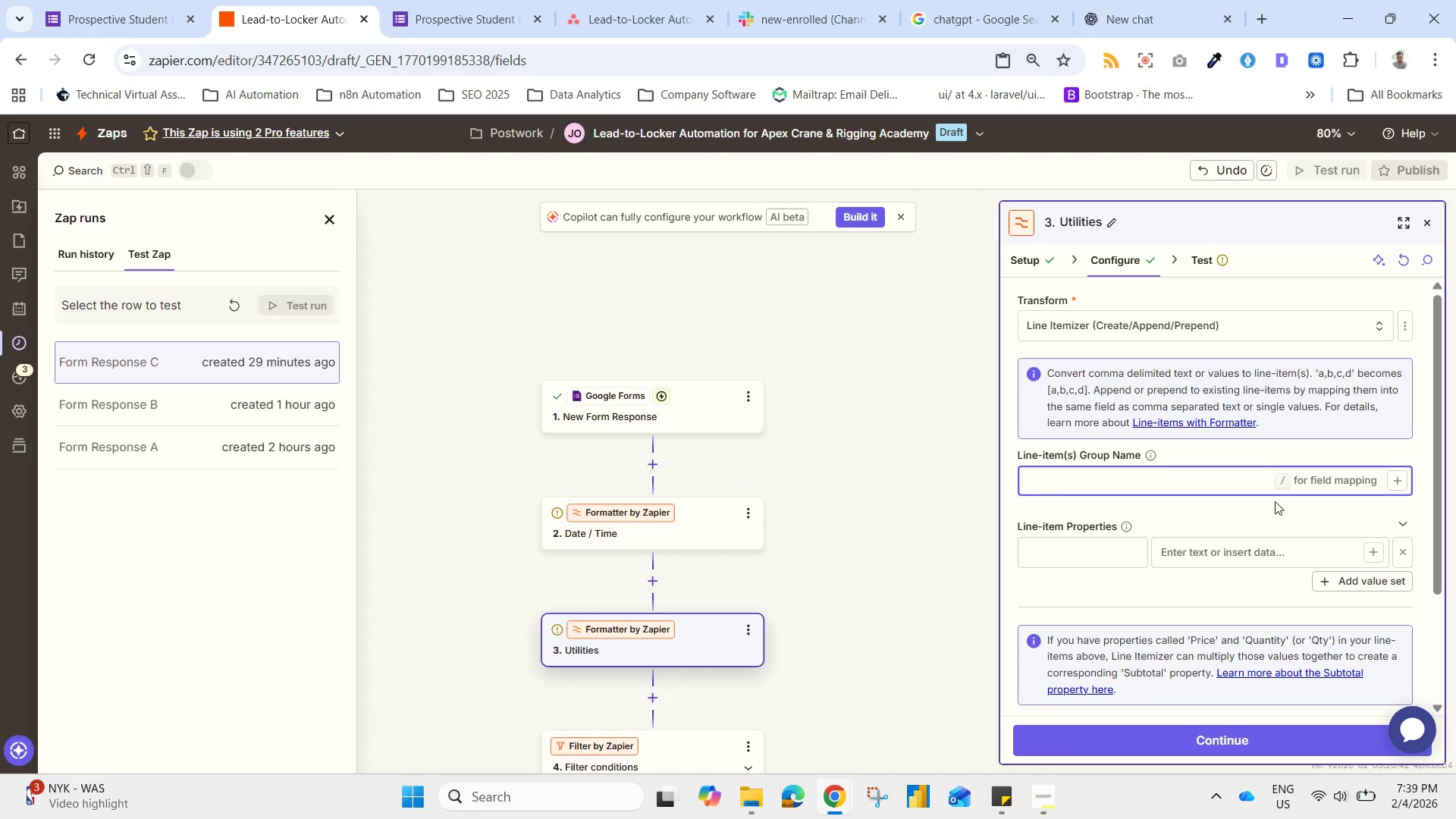 
wait(5.64)
 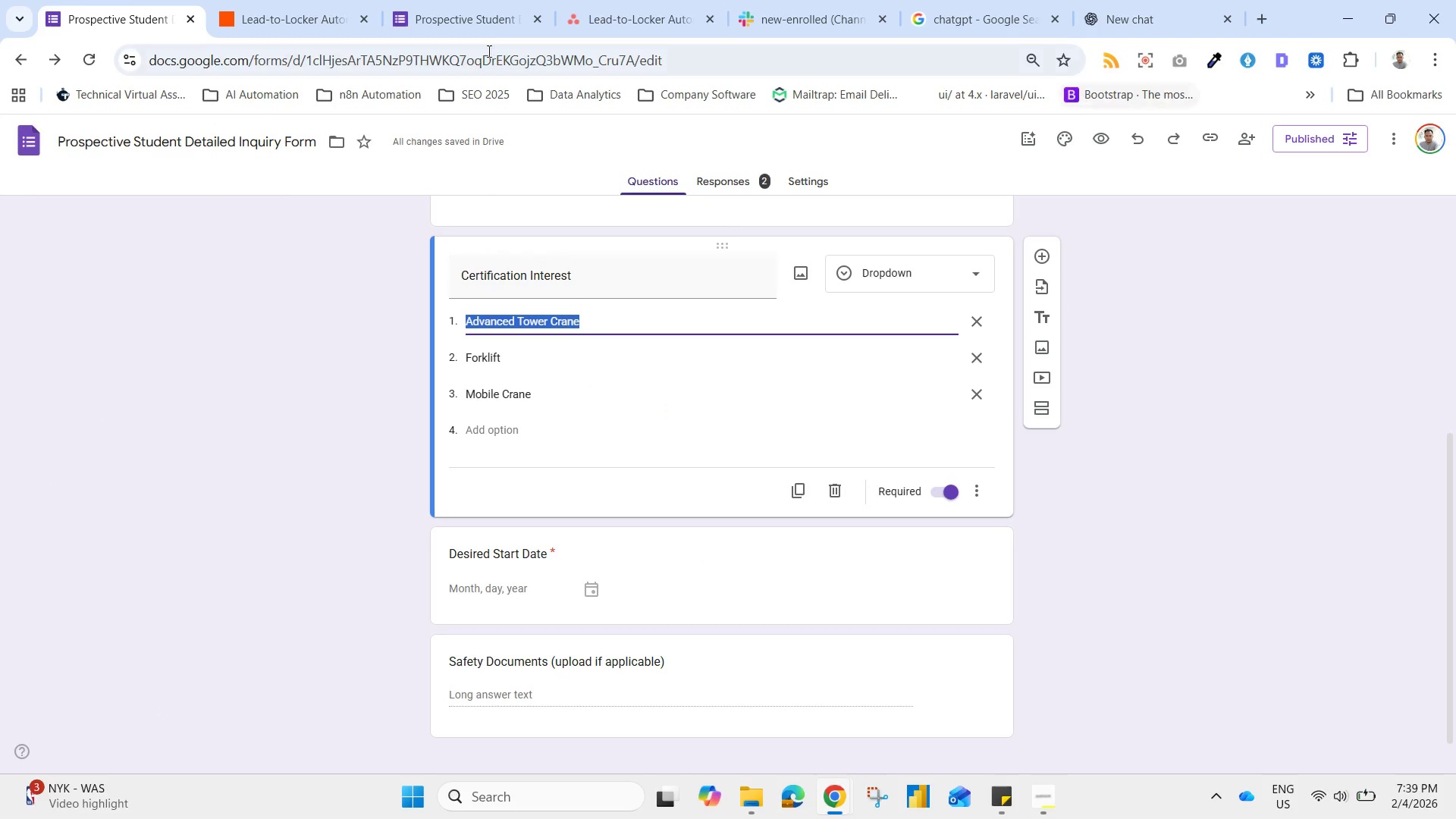 
left_click([1408, 474])
 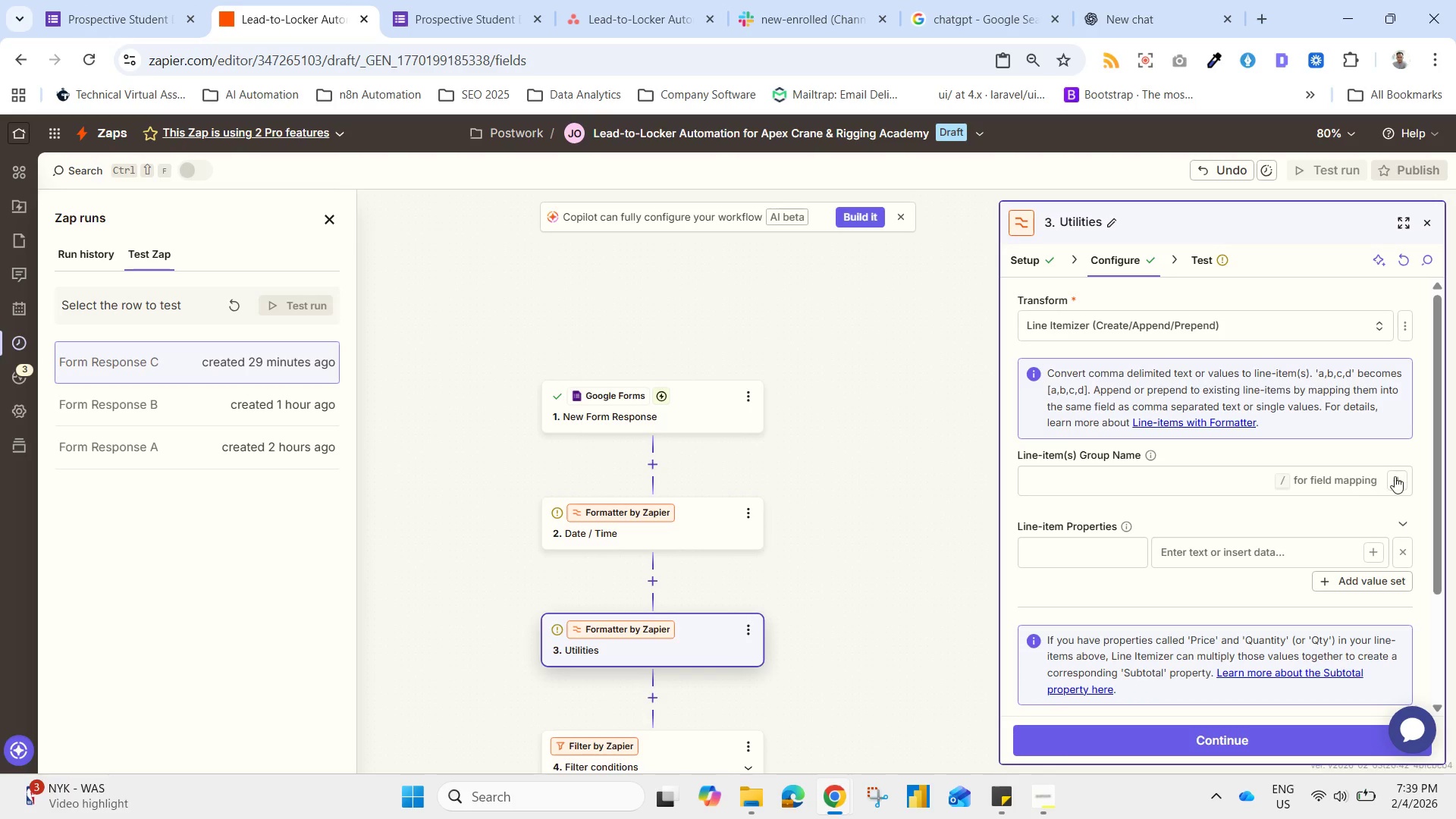 
left_click([1395, 478])
 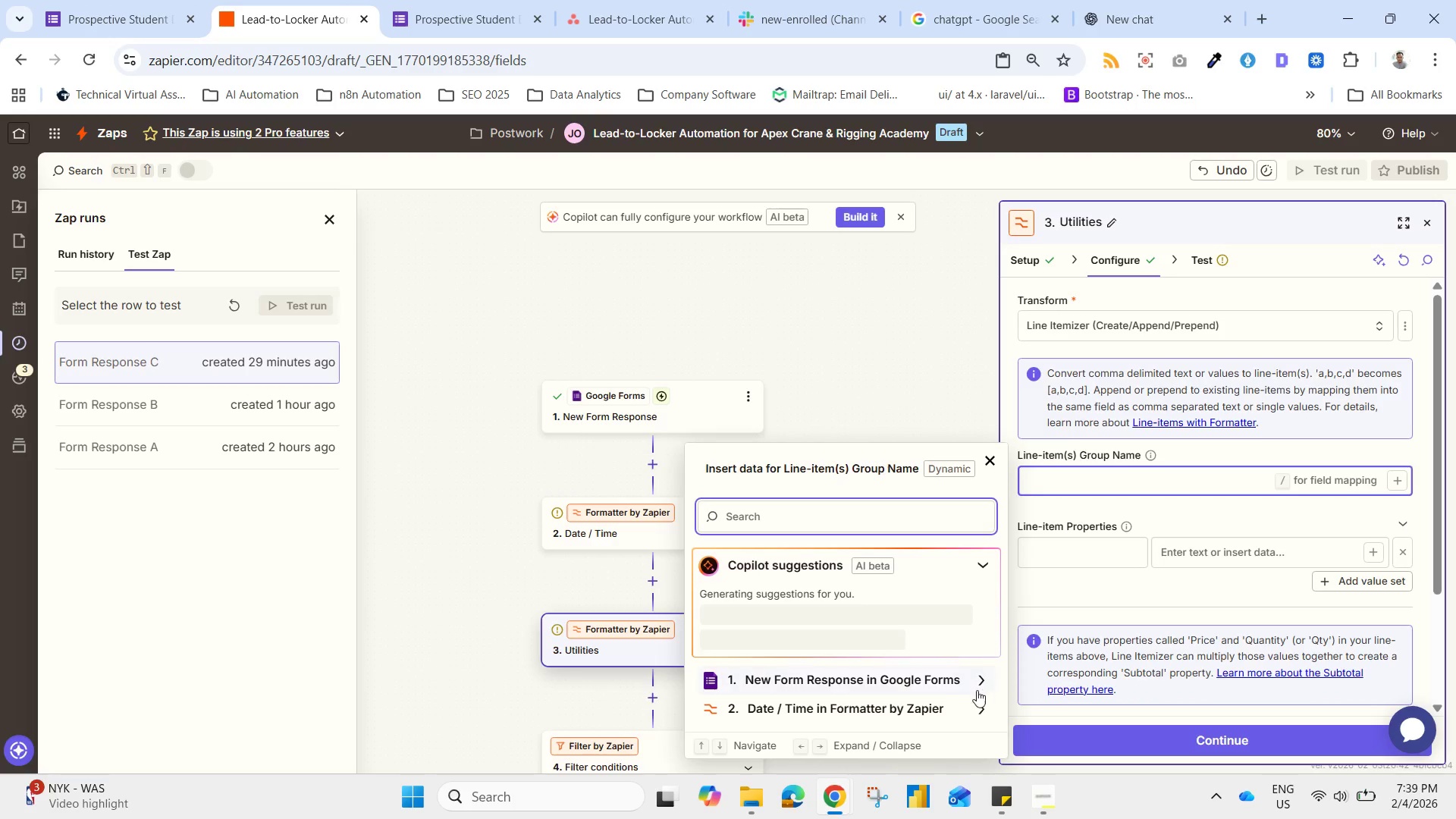 
scroll: coordinate [962, 702], scroll_direction: up, amount: 1.0
 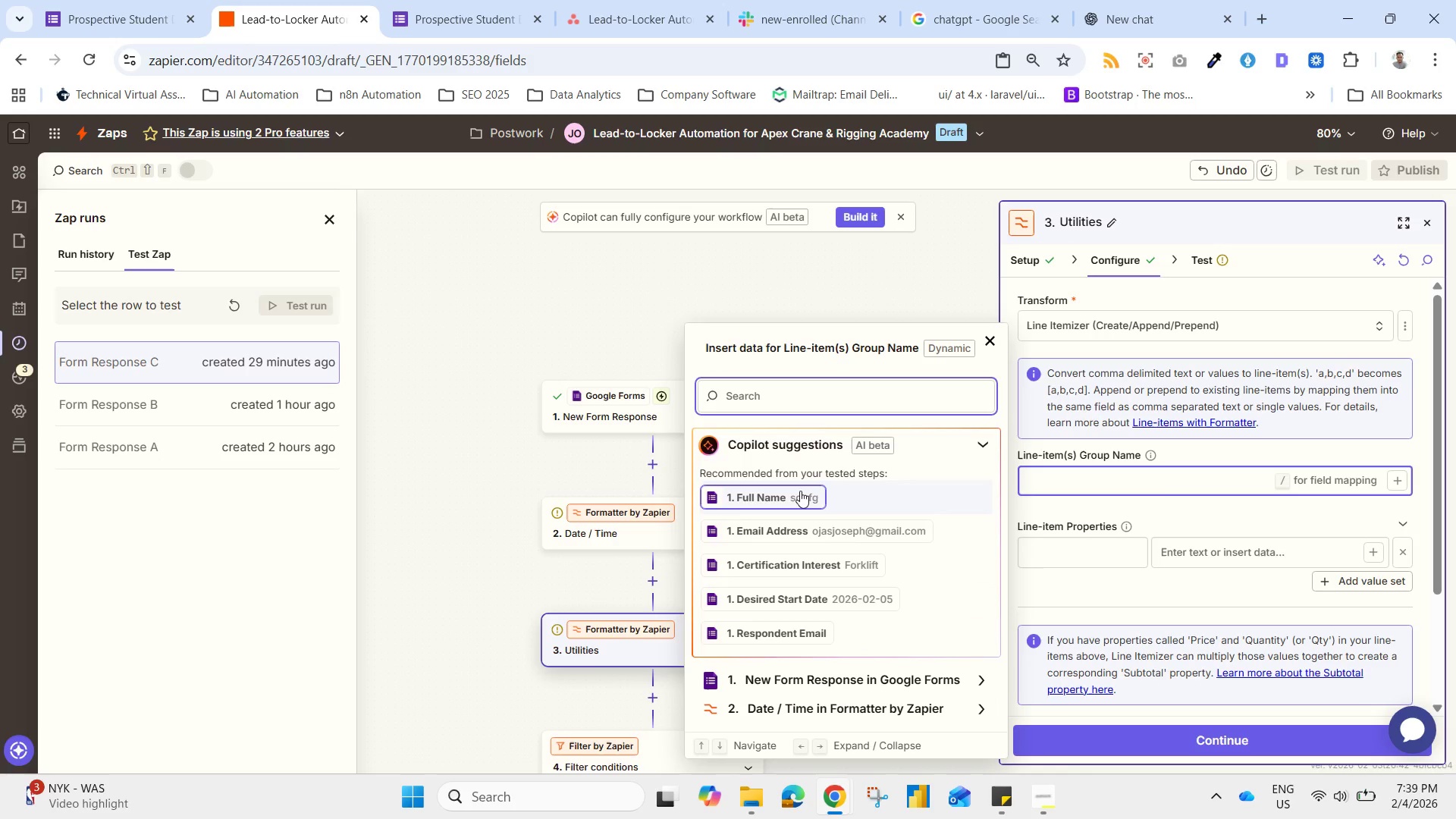 
scroll: coordinate [918, 699], scroll_direction: down, amount: 4.0
 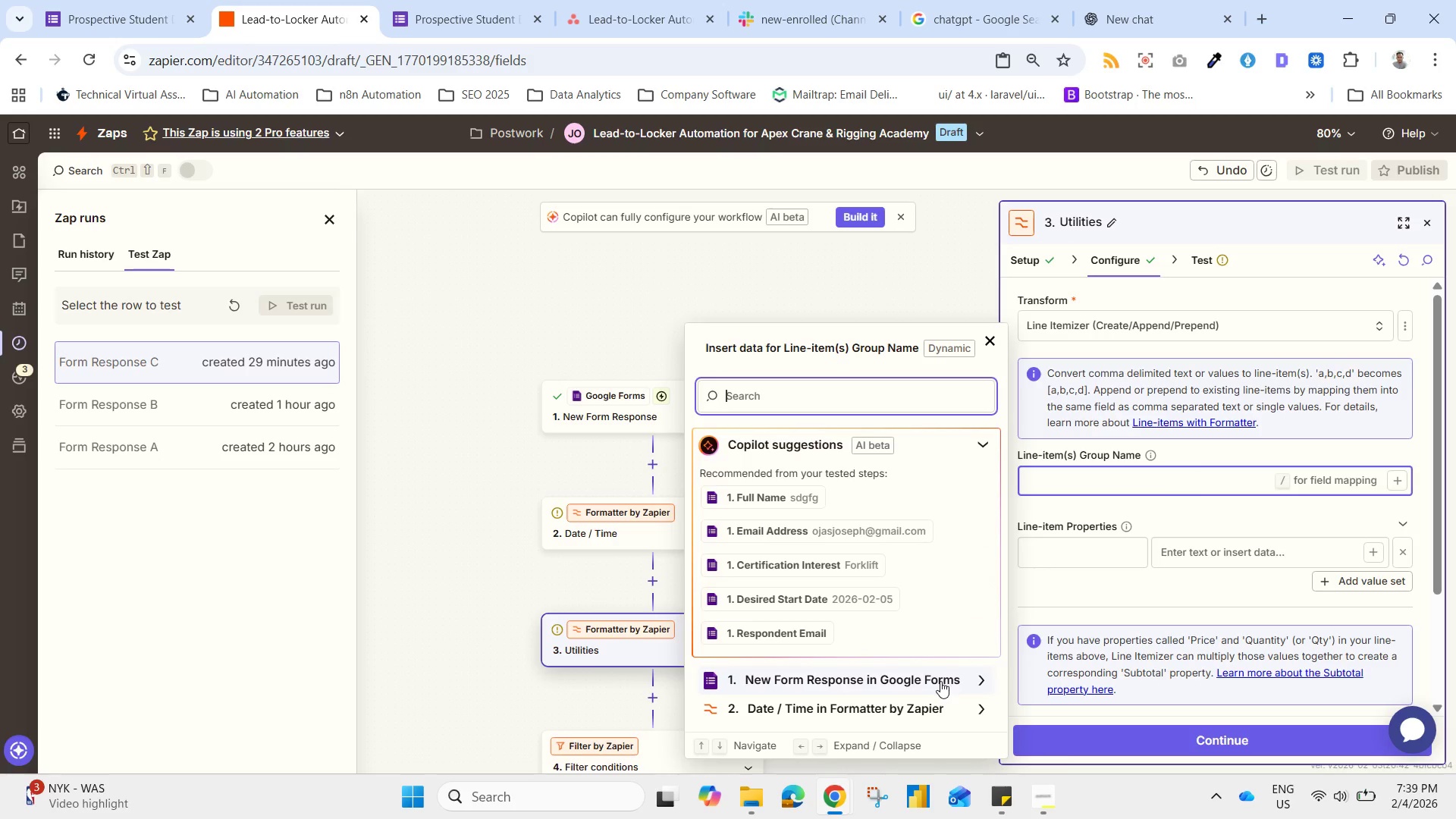 
left_click([940, 681])
 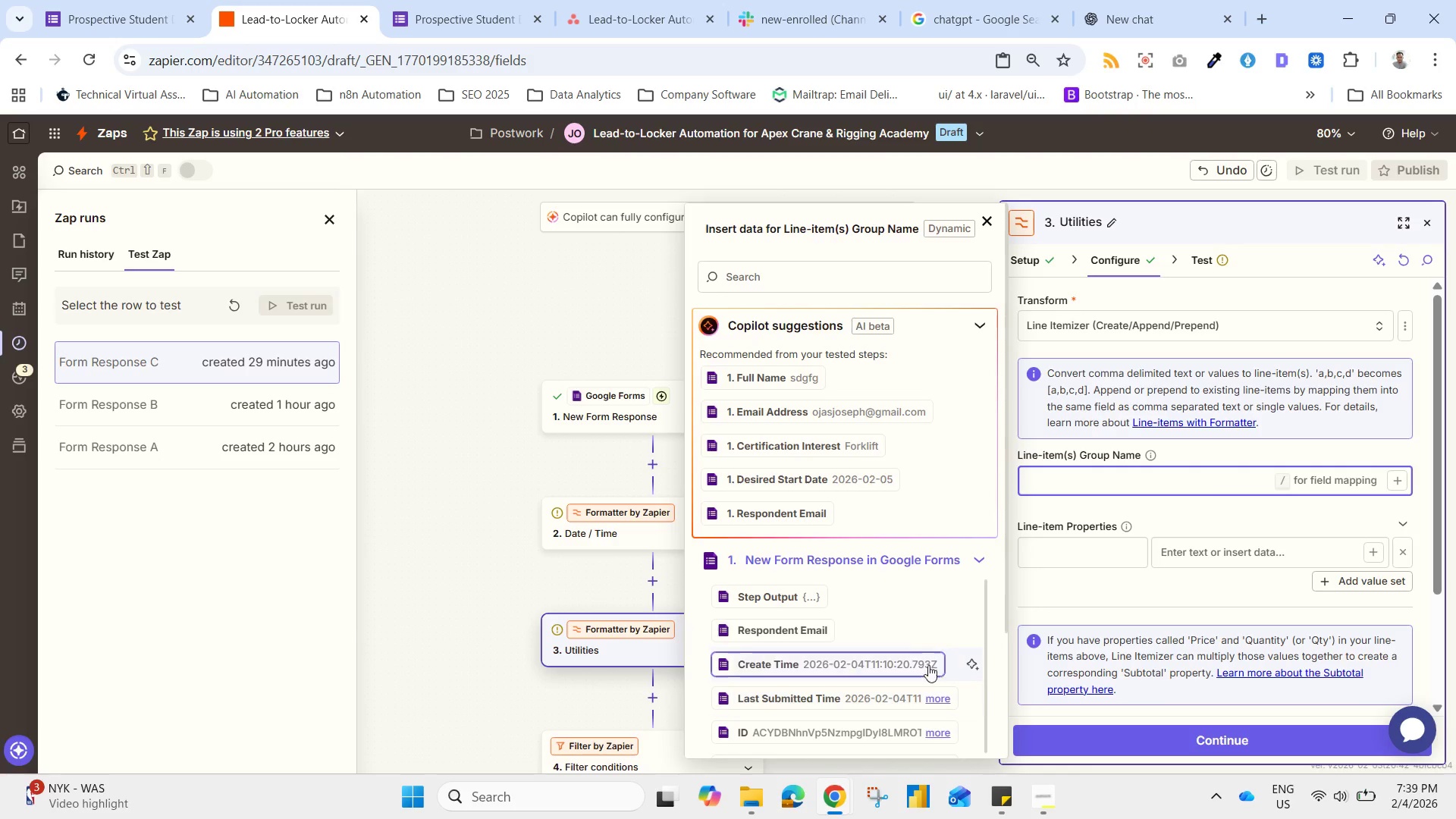 
scroll: coordinate [881, 725], scroll_direction: down, amount: 6.0
 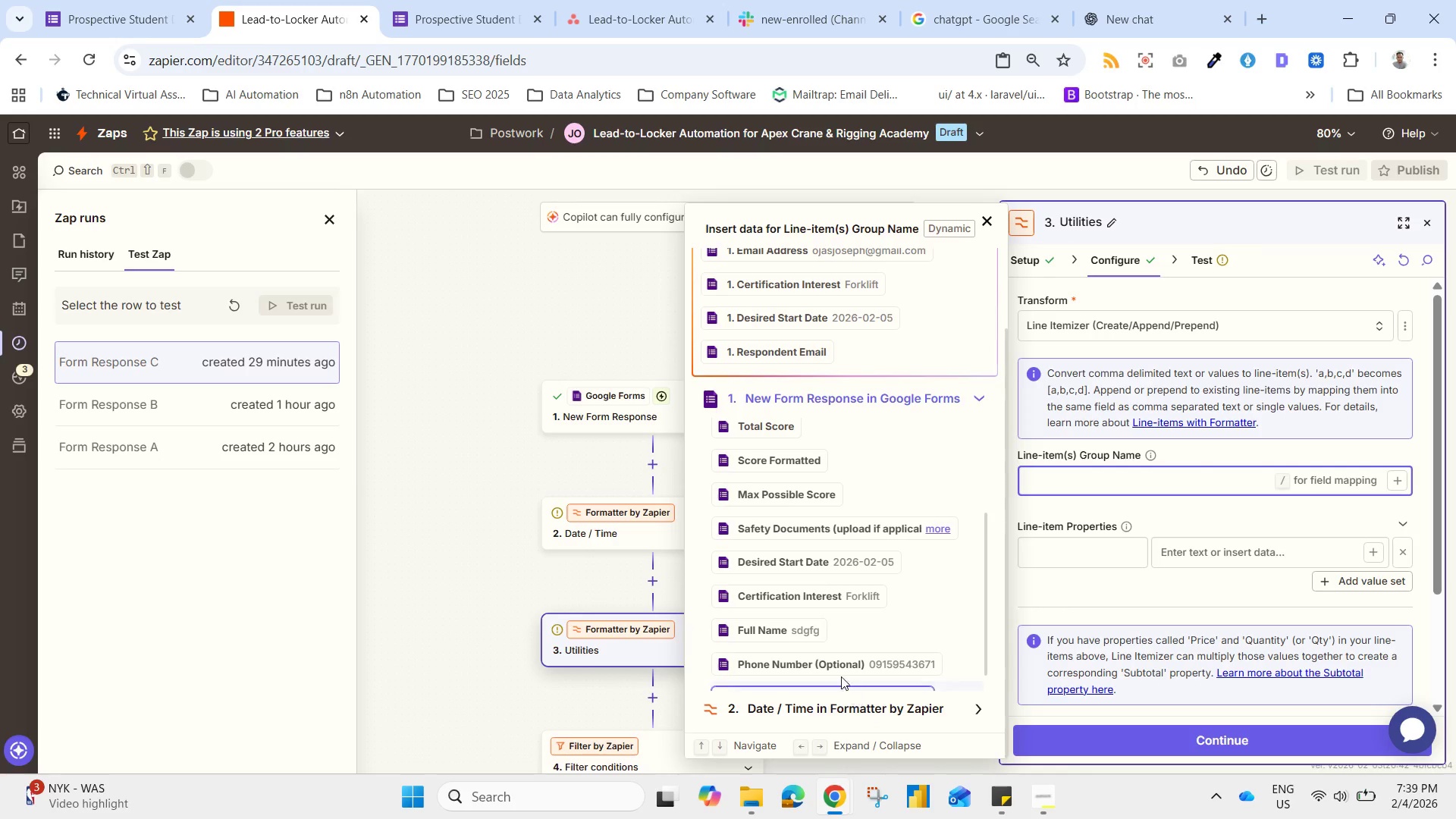 
left_click([817, 660])
 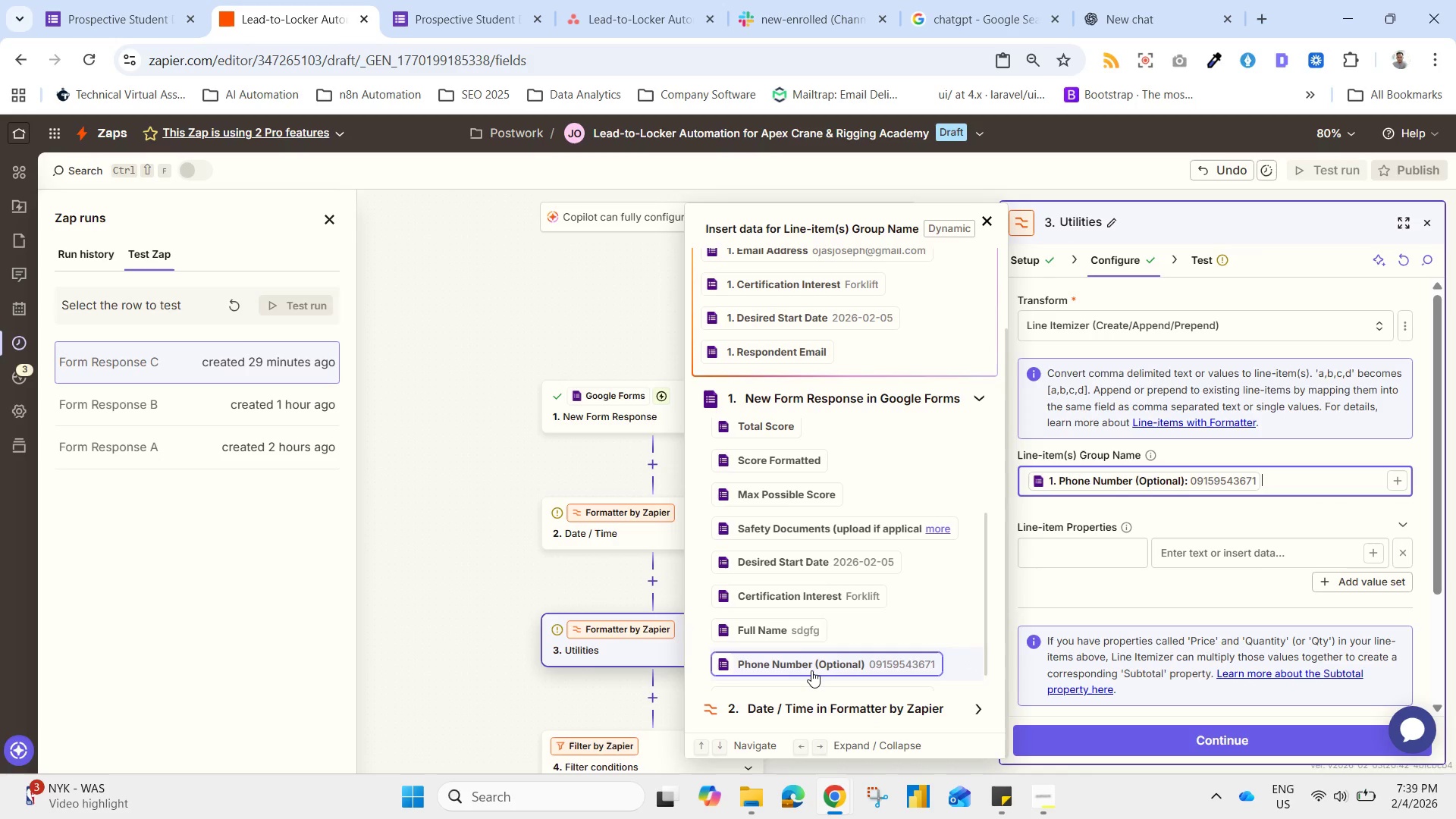 
left_click([811, 670])
 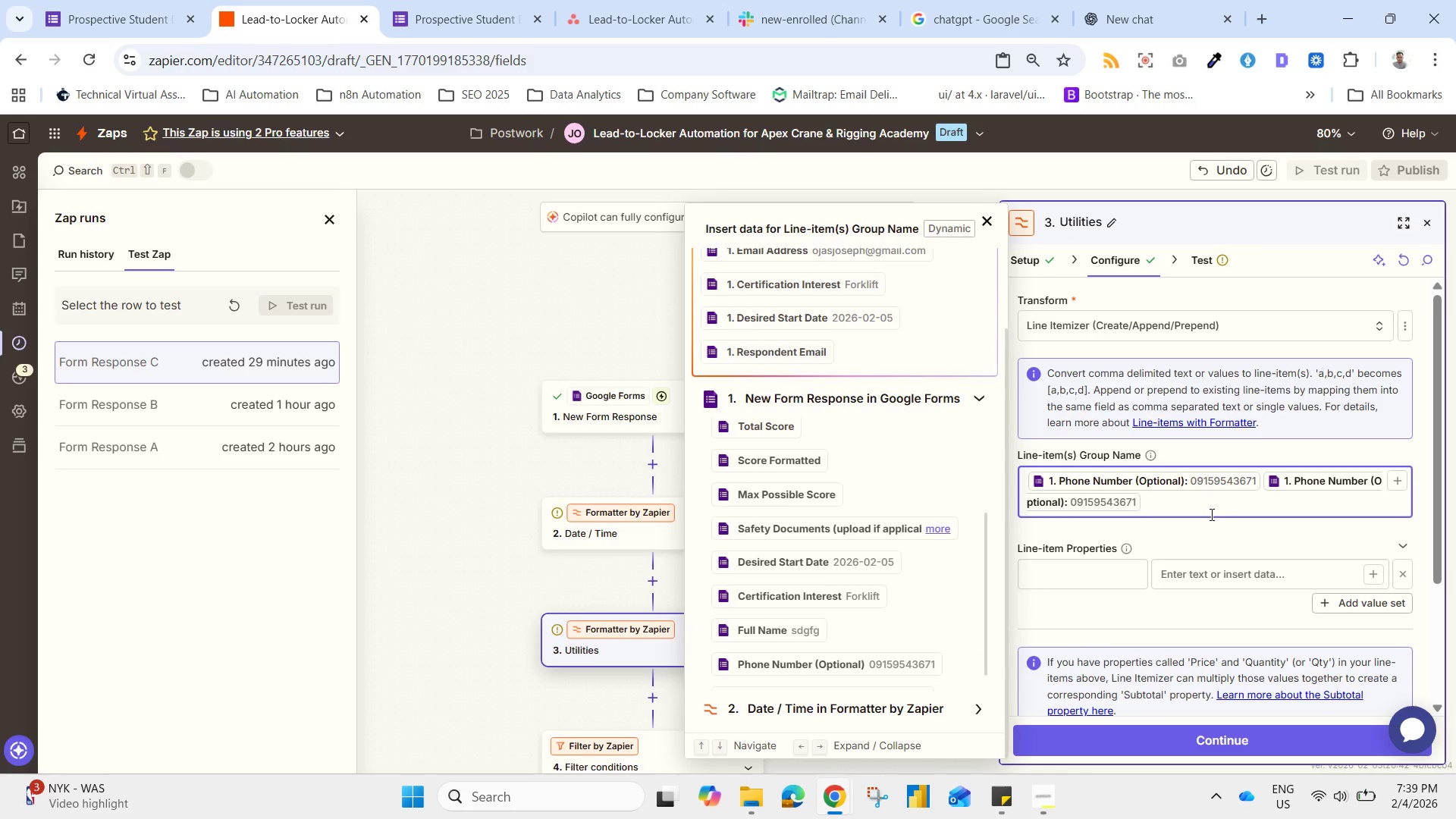 
left_click([1201, 506])
 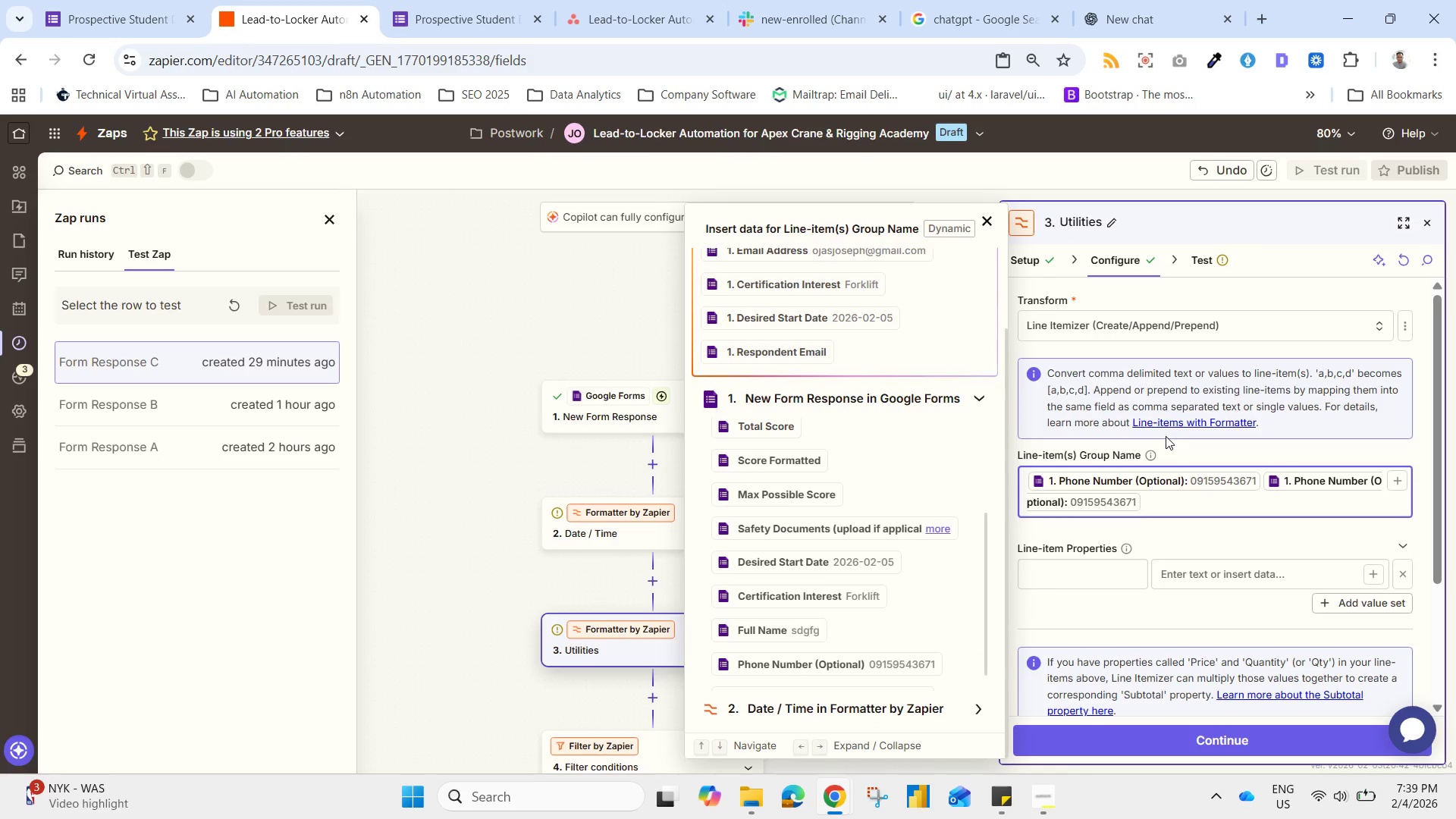 
key(Backspace)
 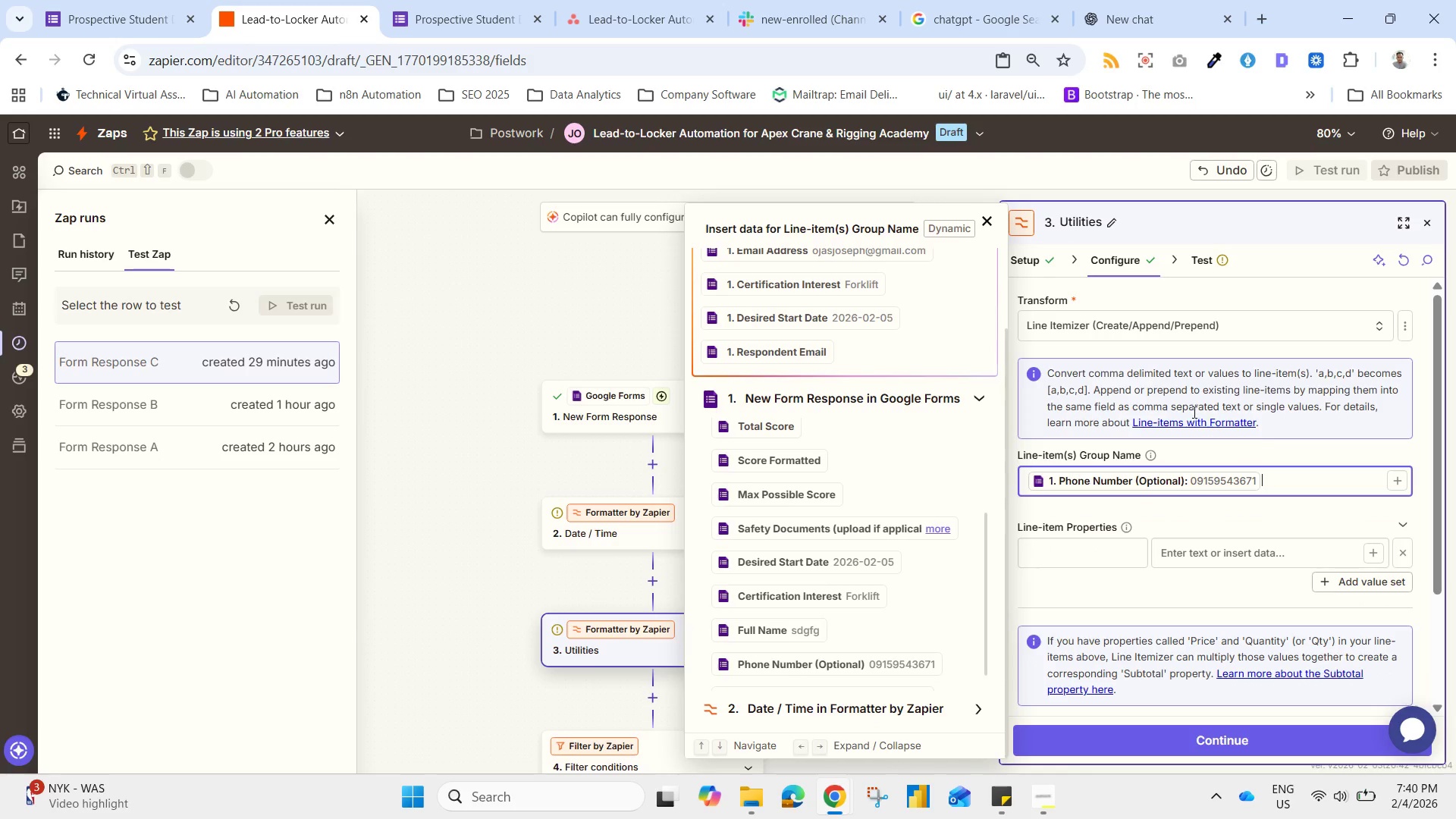 
left_click([1065, 552])
 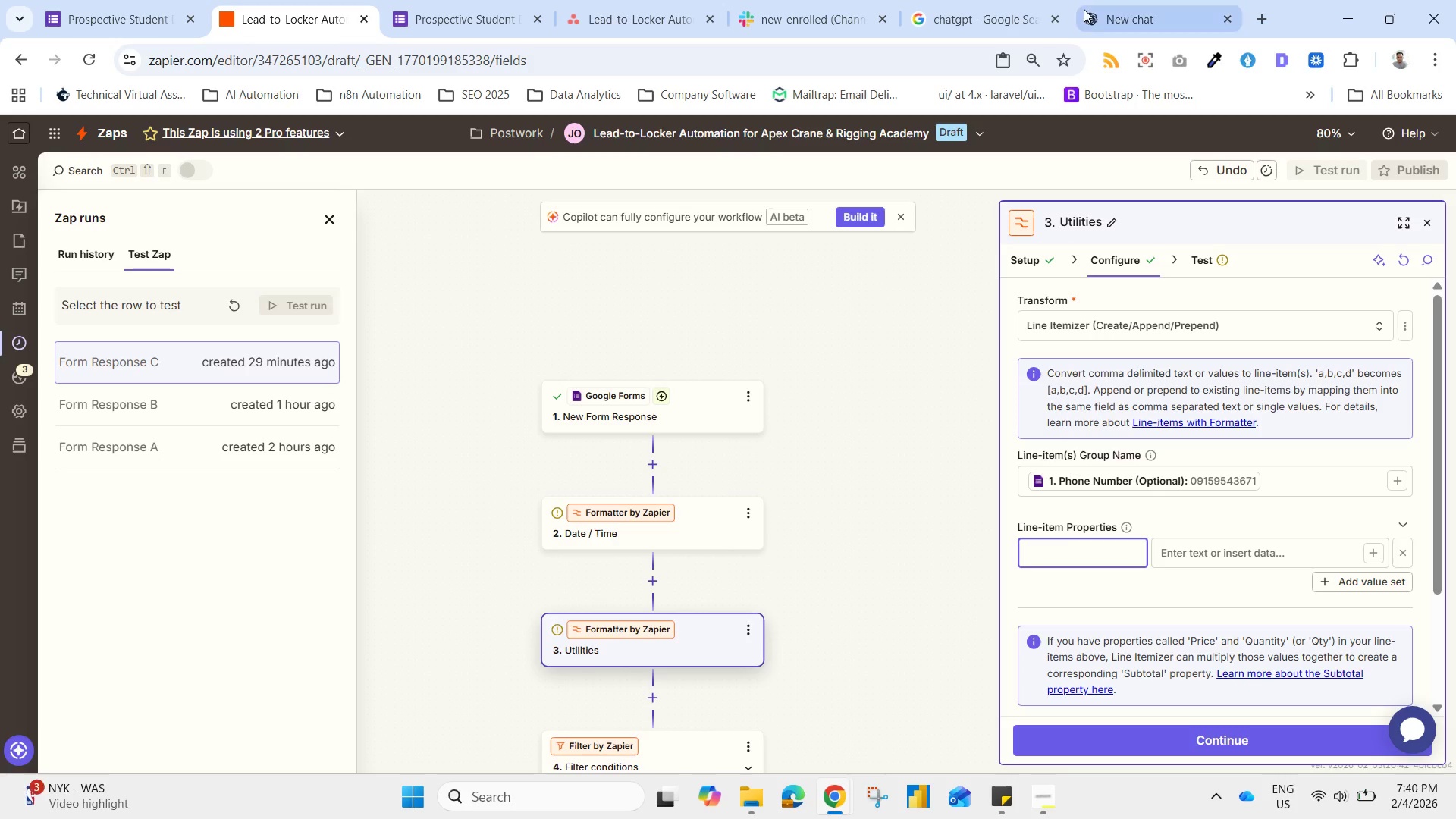 
wait(11.09)
 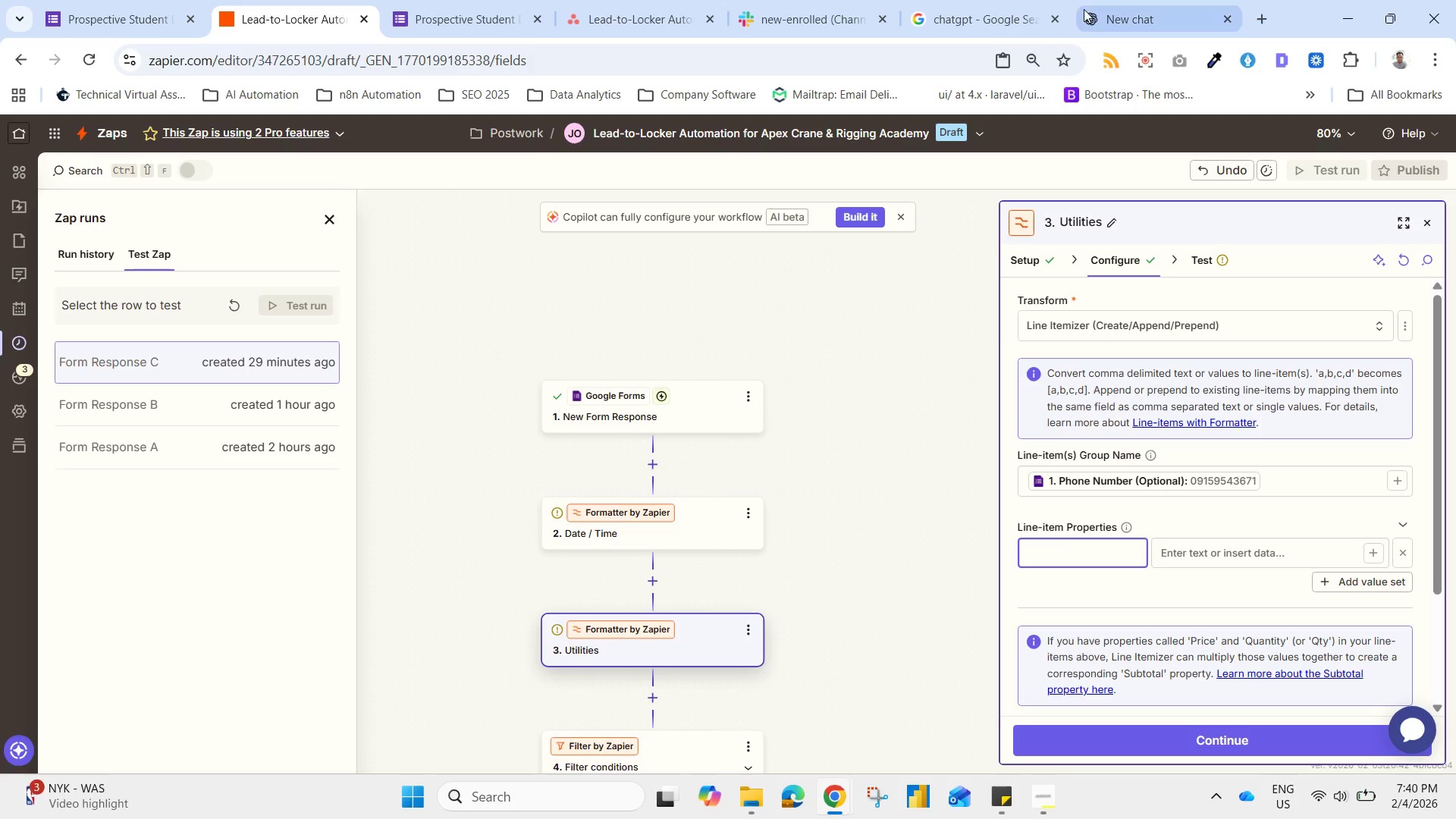 
left_click_drag(start_coordinate=[1163, 8], to_coordinate=[1170, 7])
 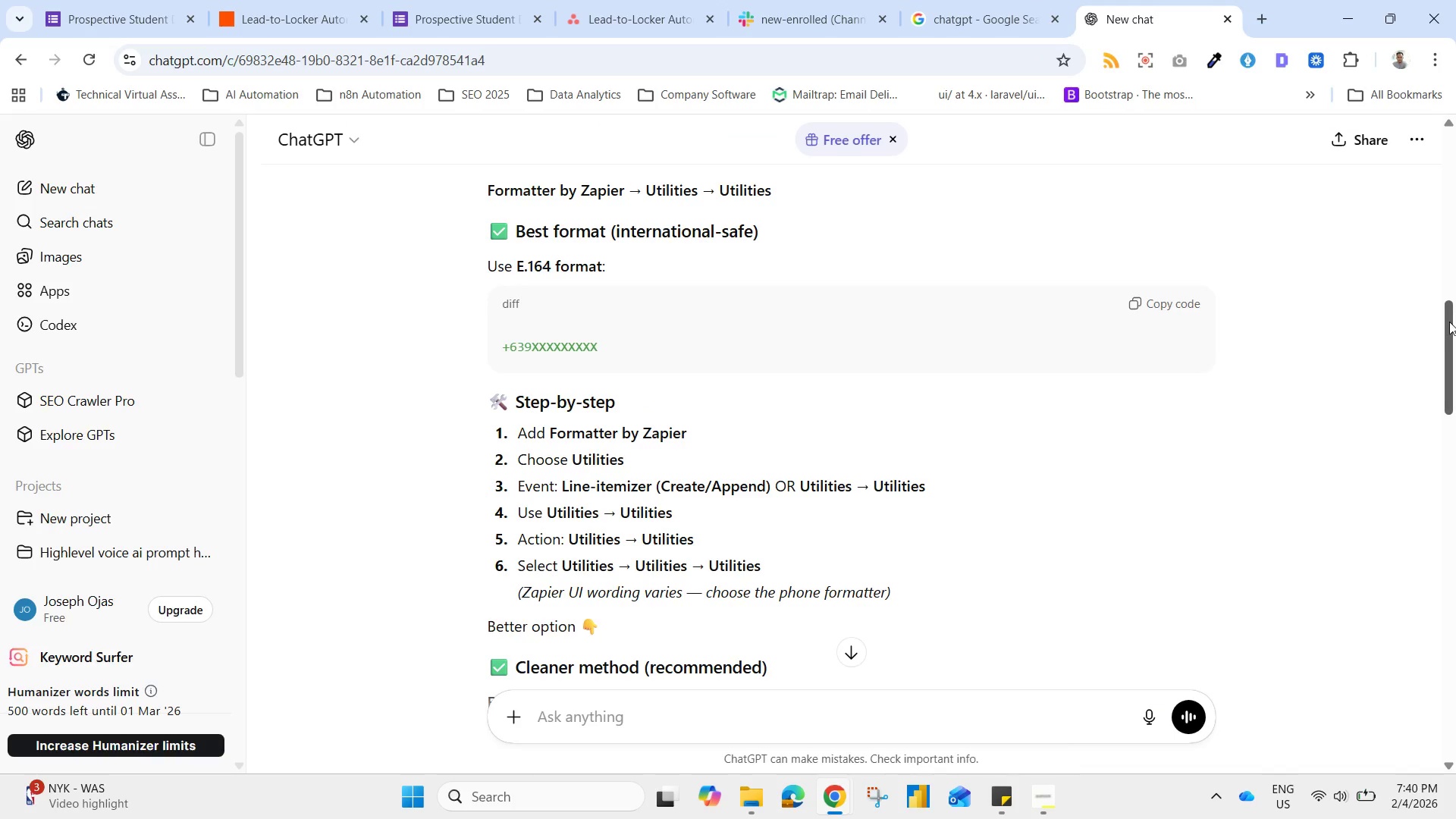 
left_click_drag(start_coordinate=[1447, 334], to_coordinate=[1452, 462])
 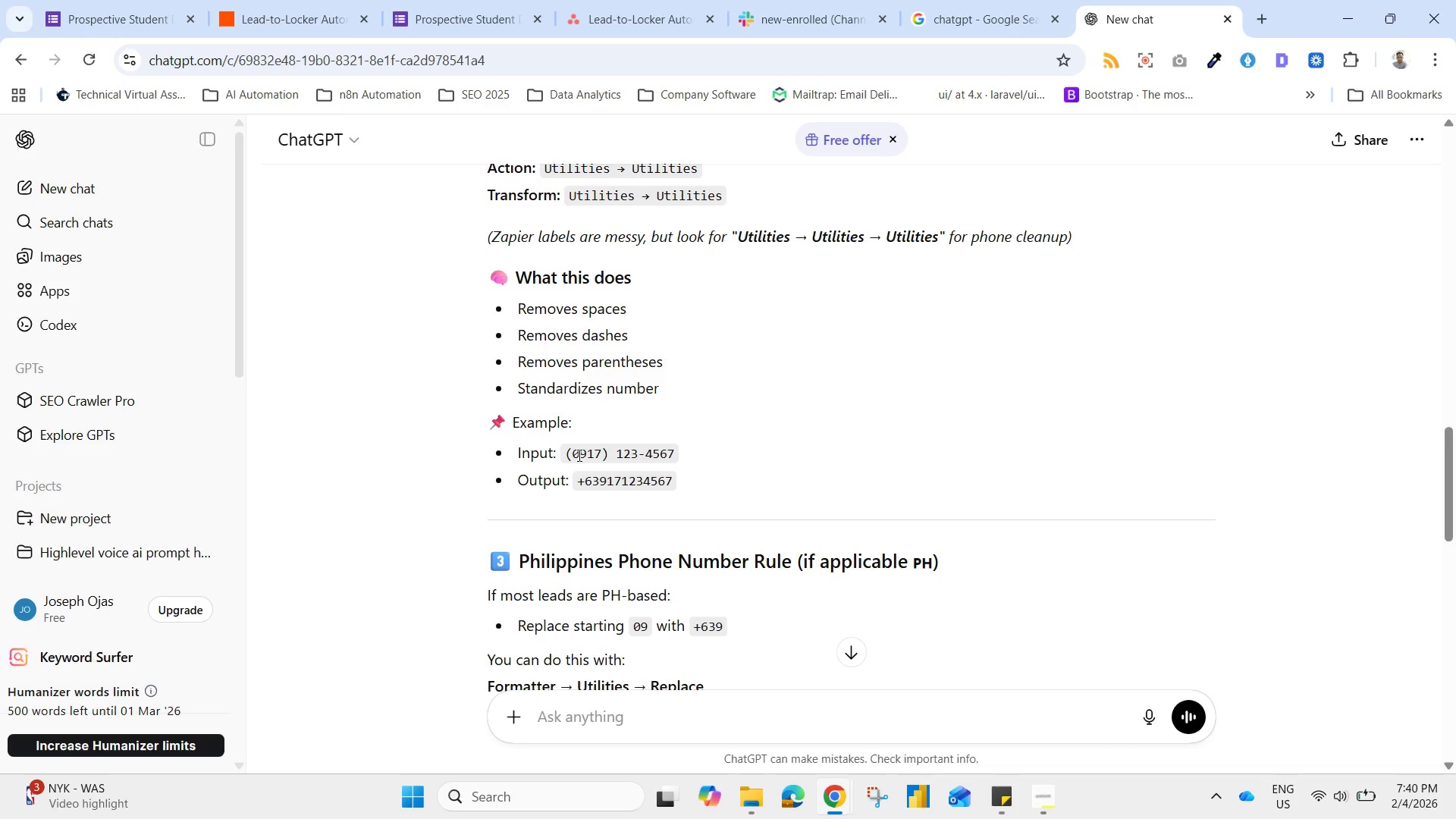 
left_click_drag(start_coordinate=[563, 450], to_coordinate=[691, 445])
 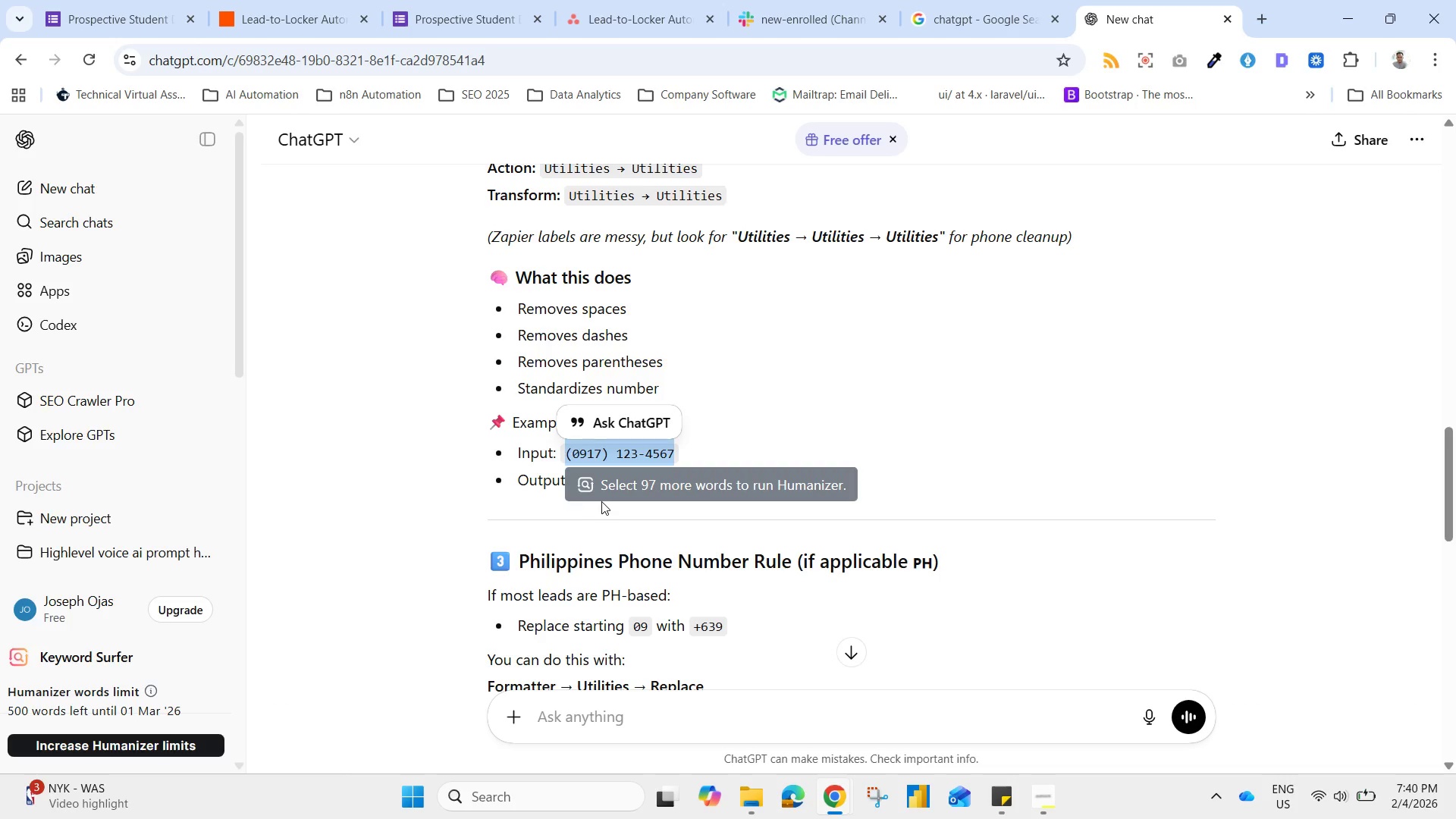 
hold_key(key=ControlLeft, duration=0.58)
 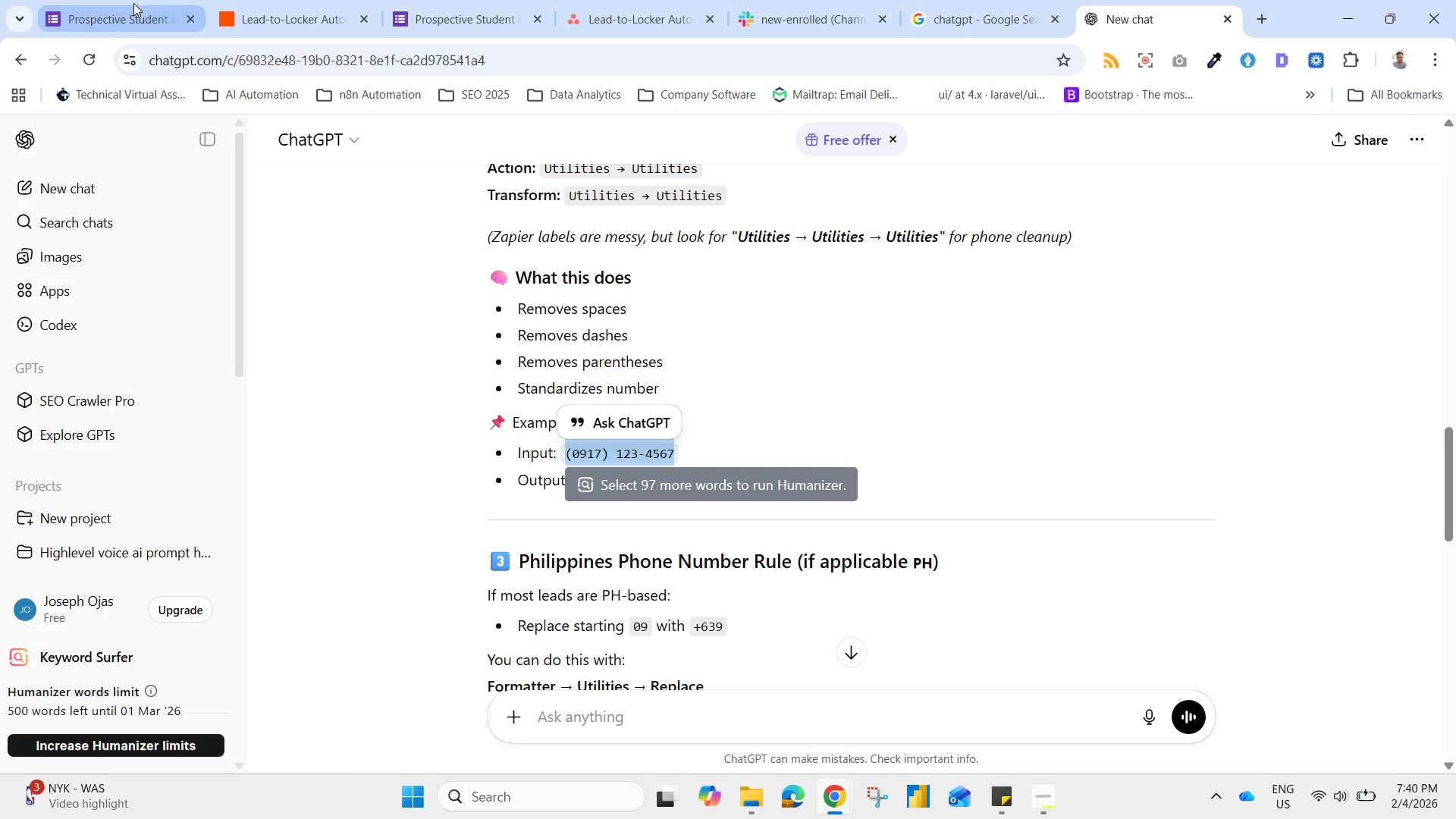 
left_click([315, 4])
 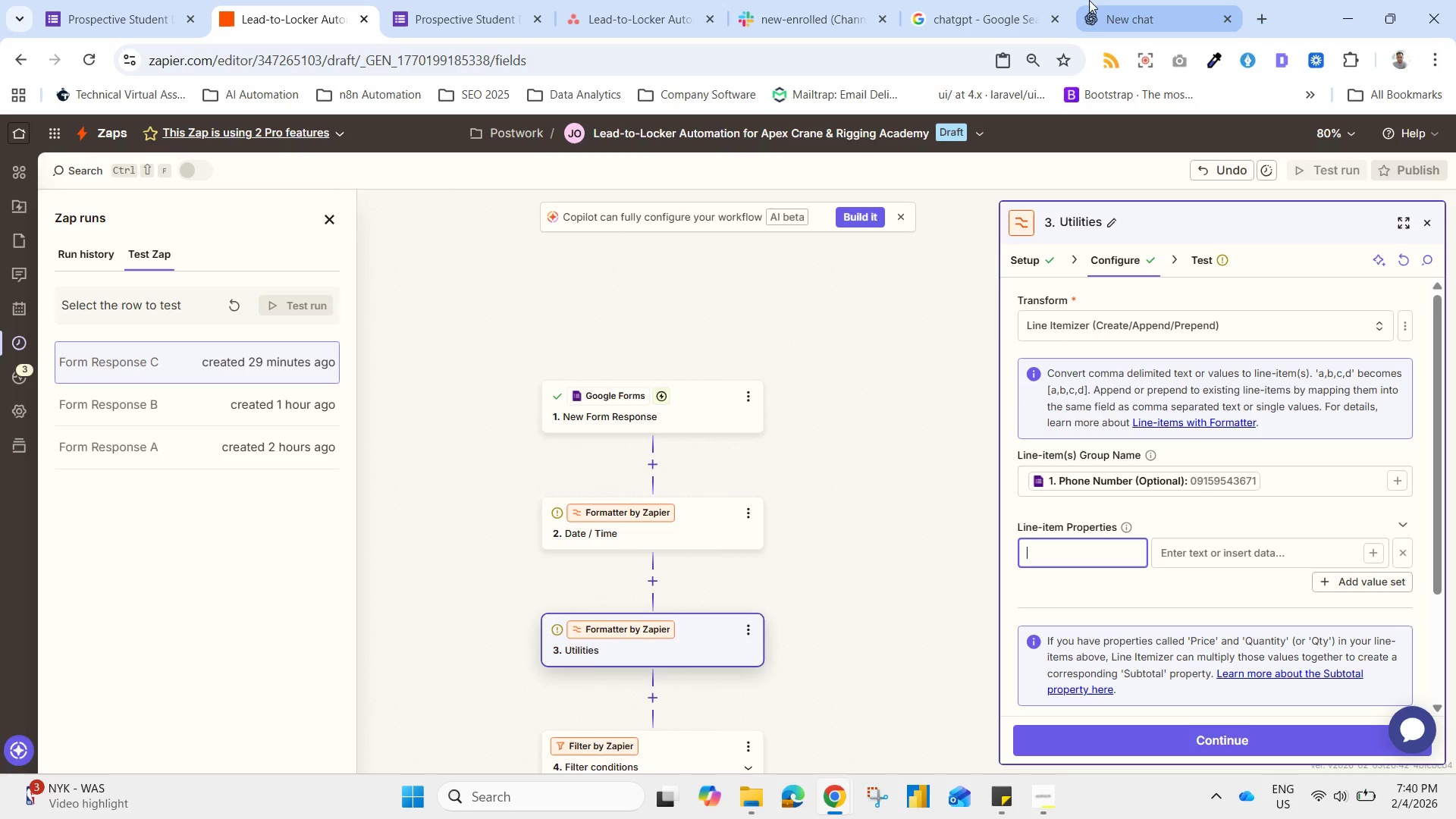 
wait(6.42)
 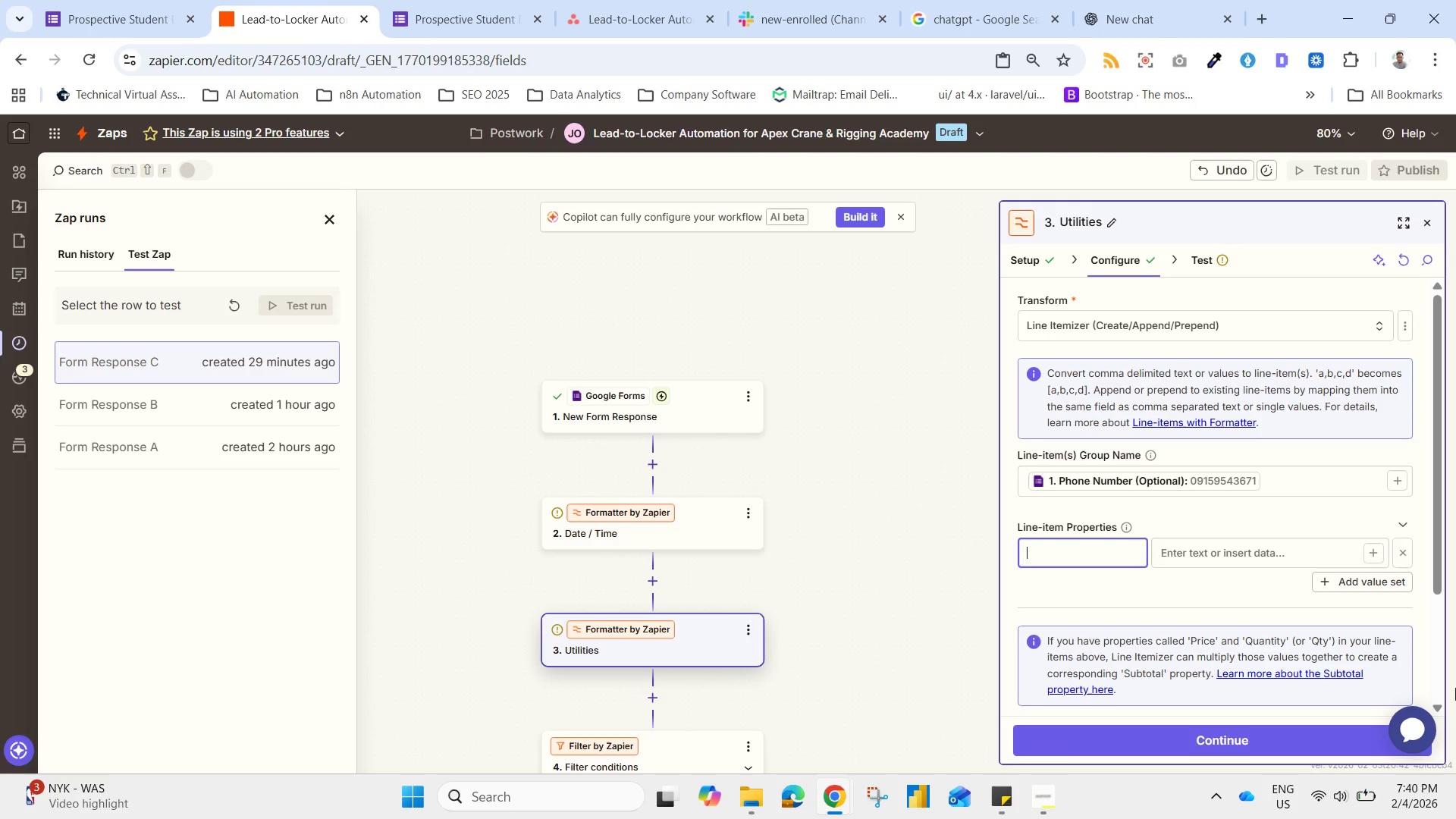 
left_click([121, 5])
 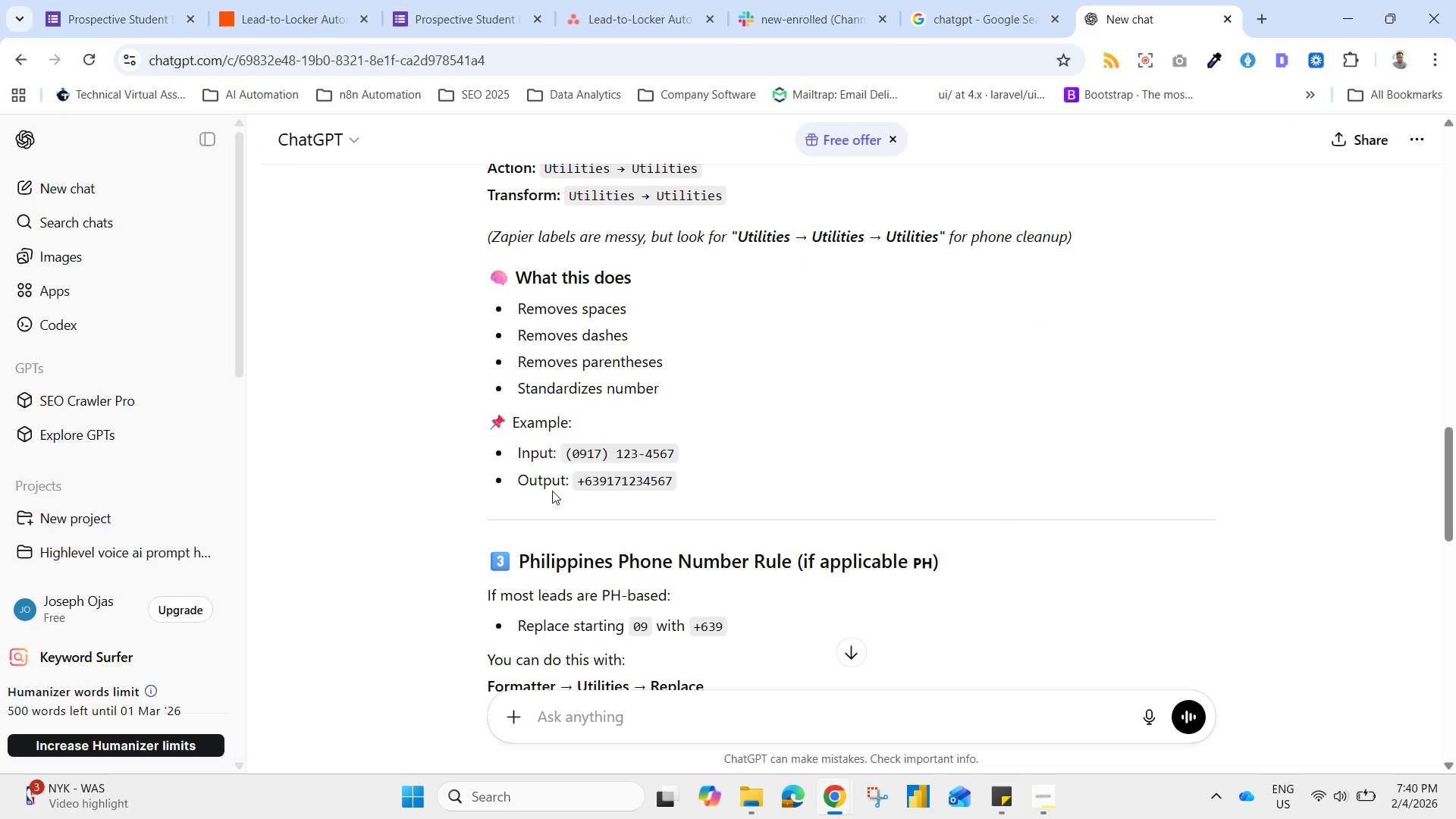 
wait(5.08)
 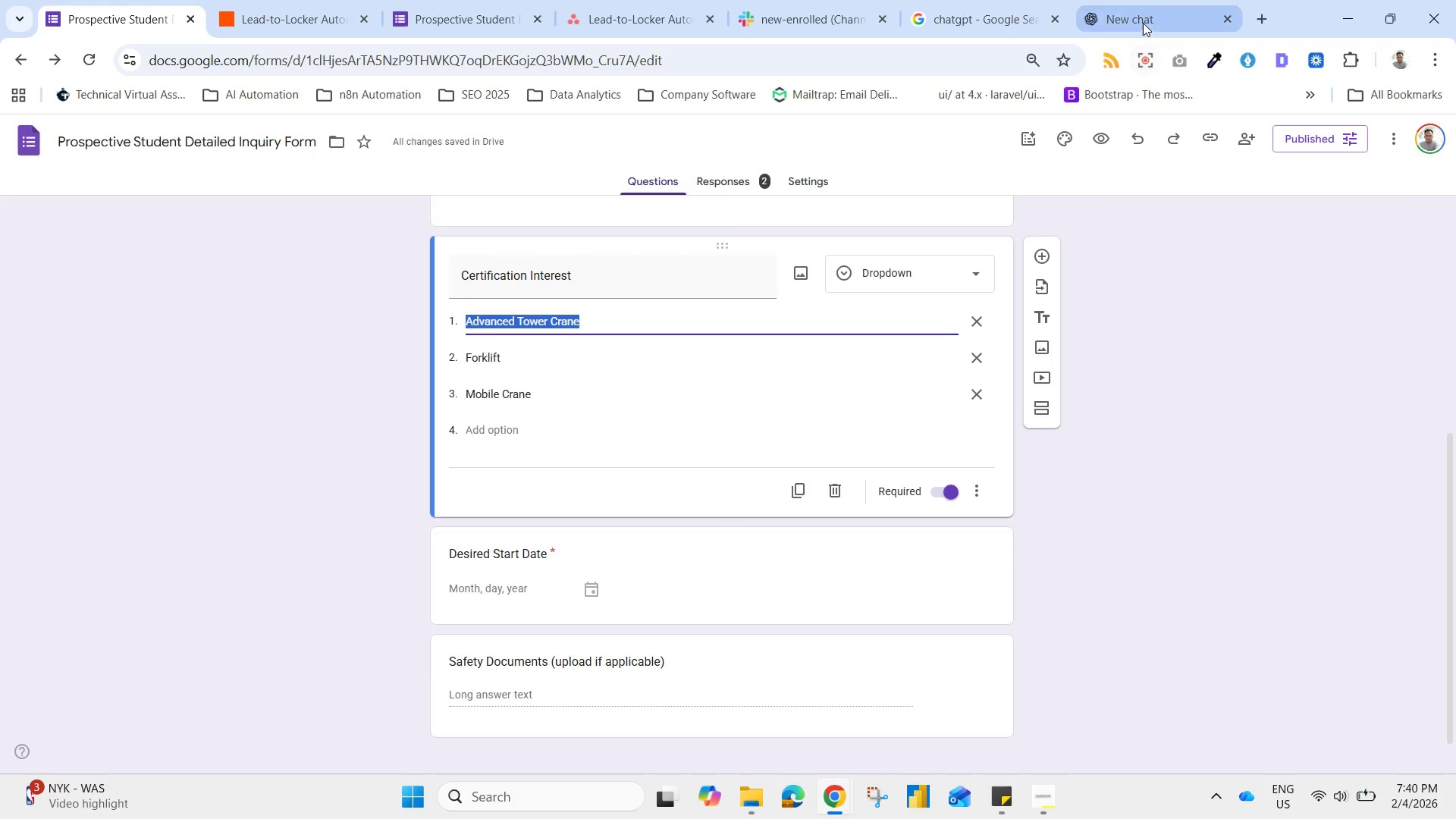 
left_click_drag(start_coordinate=[579, 477], to_coordinate=[599, 479])
 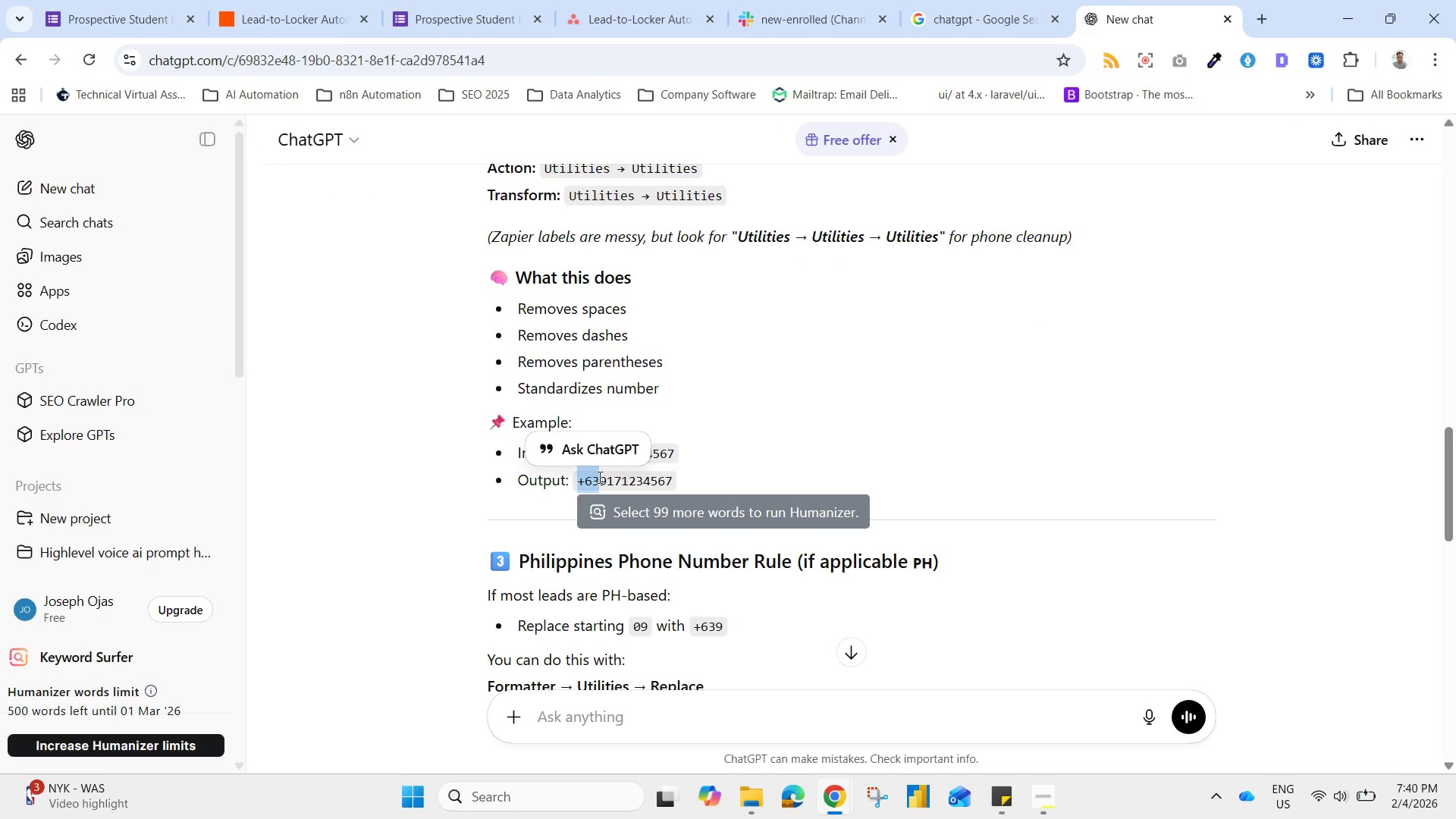 
key(Control+C)
 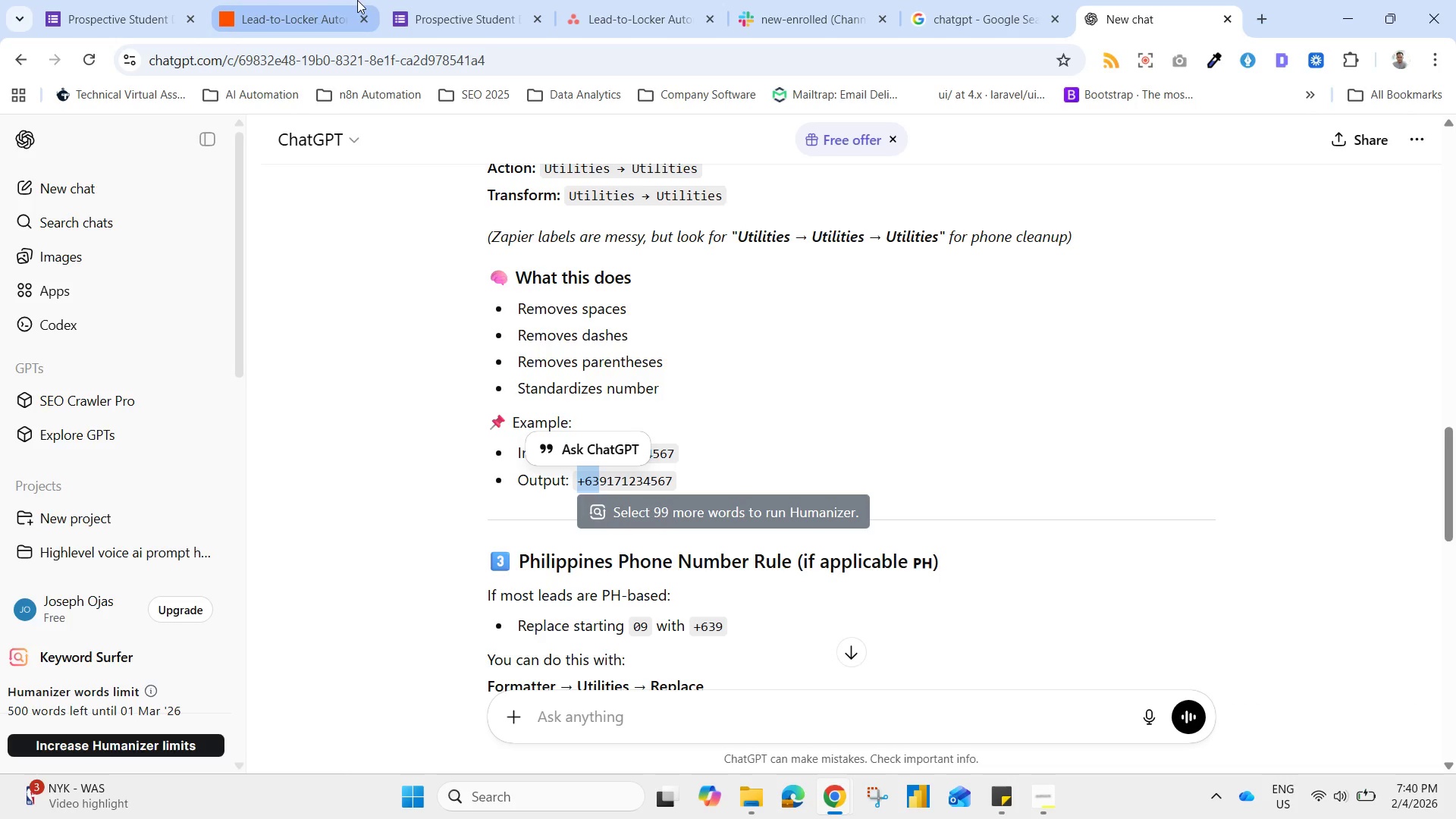 
left_click([331, 10])
 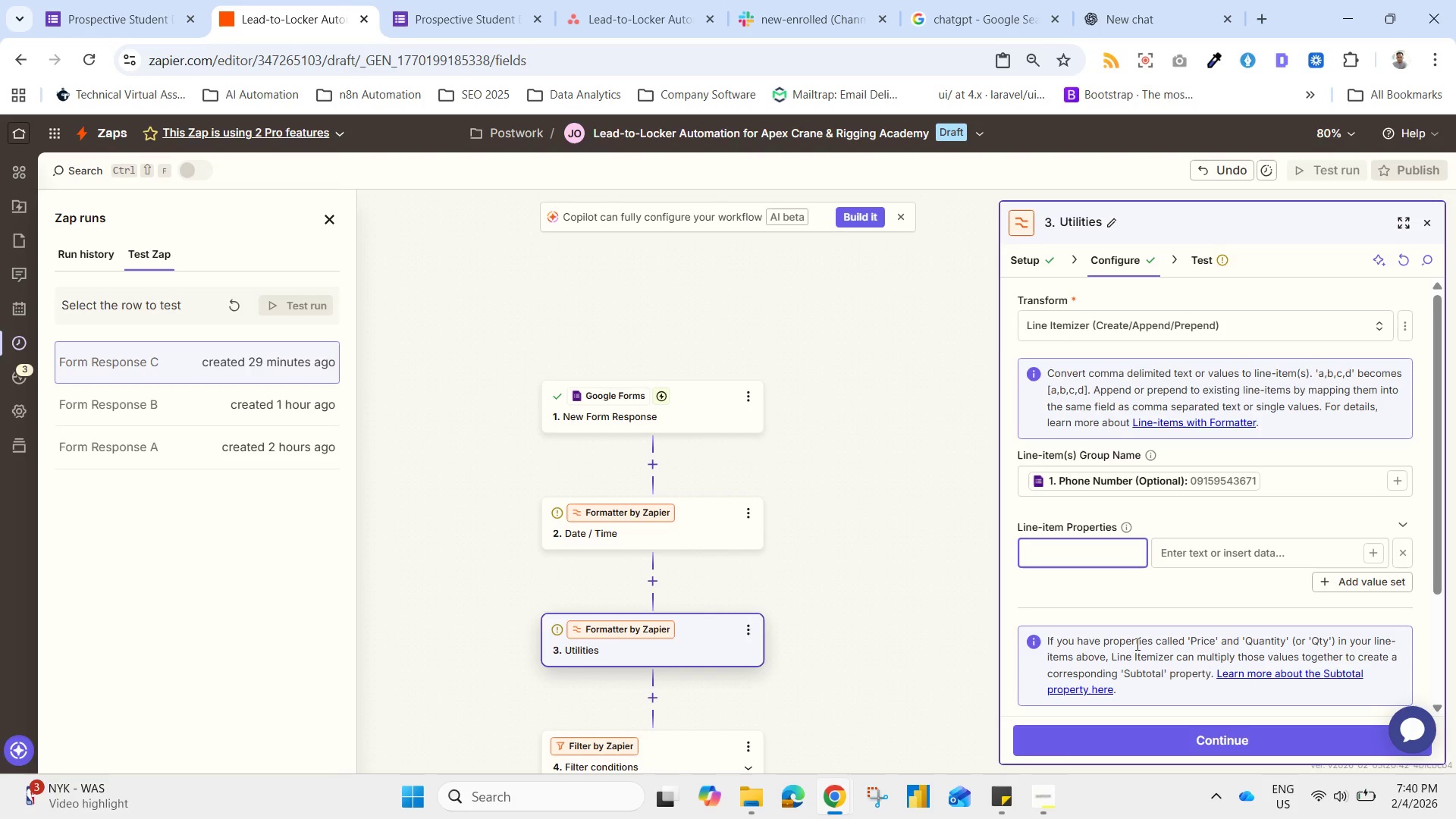 
key(Control+V)
 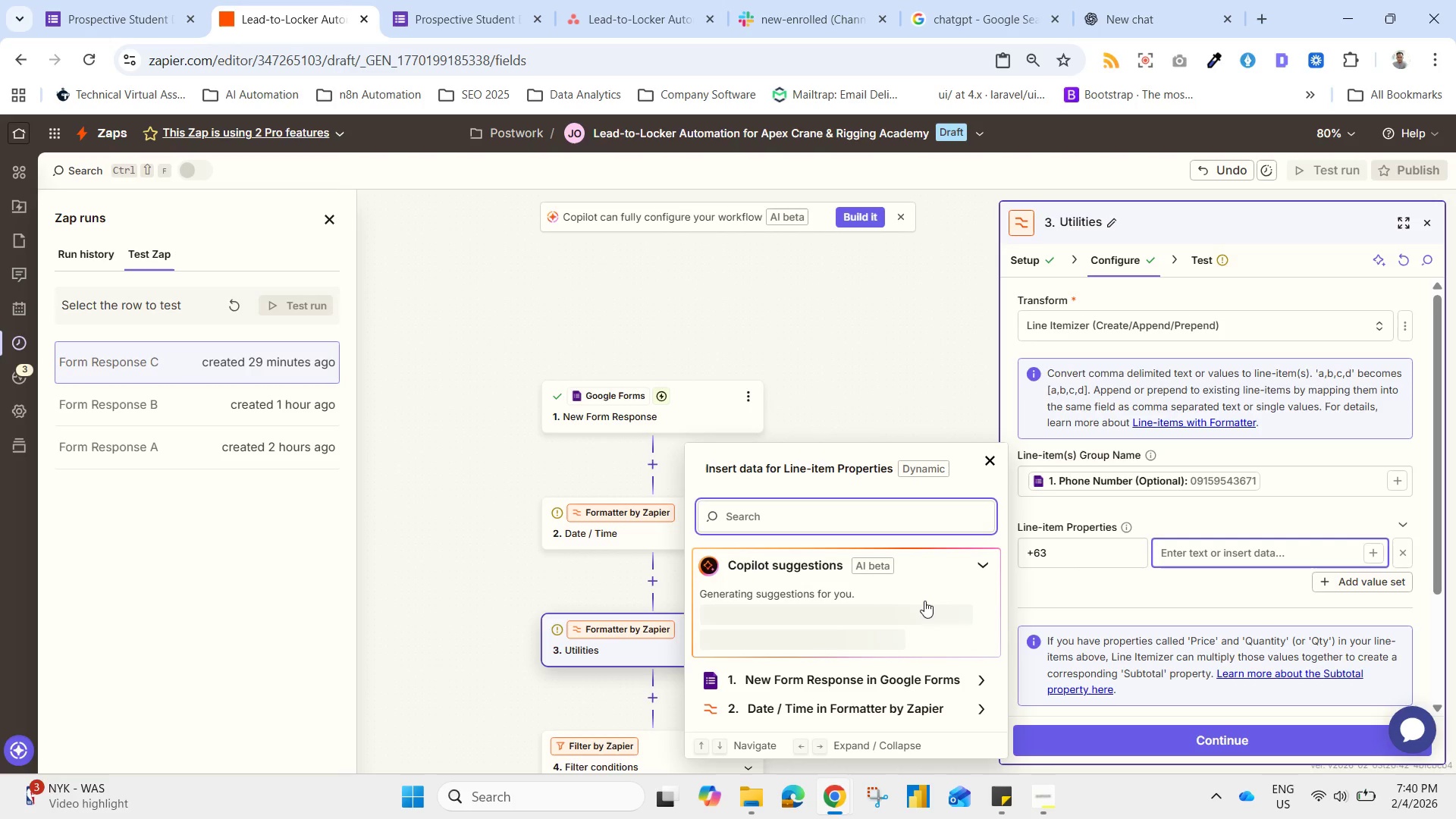 
left_click([891, 675])
 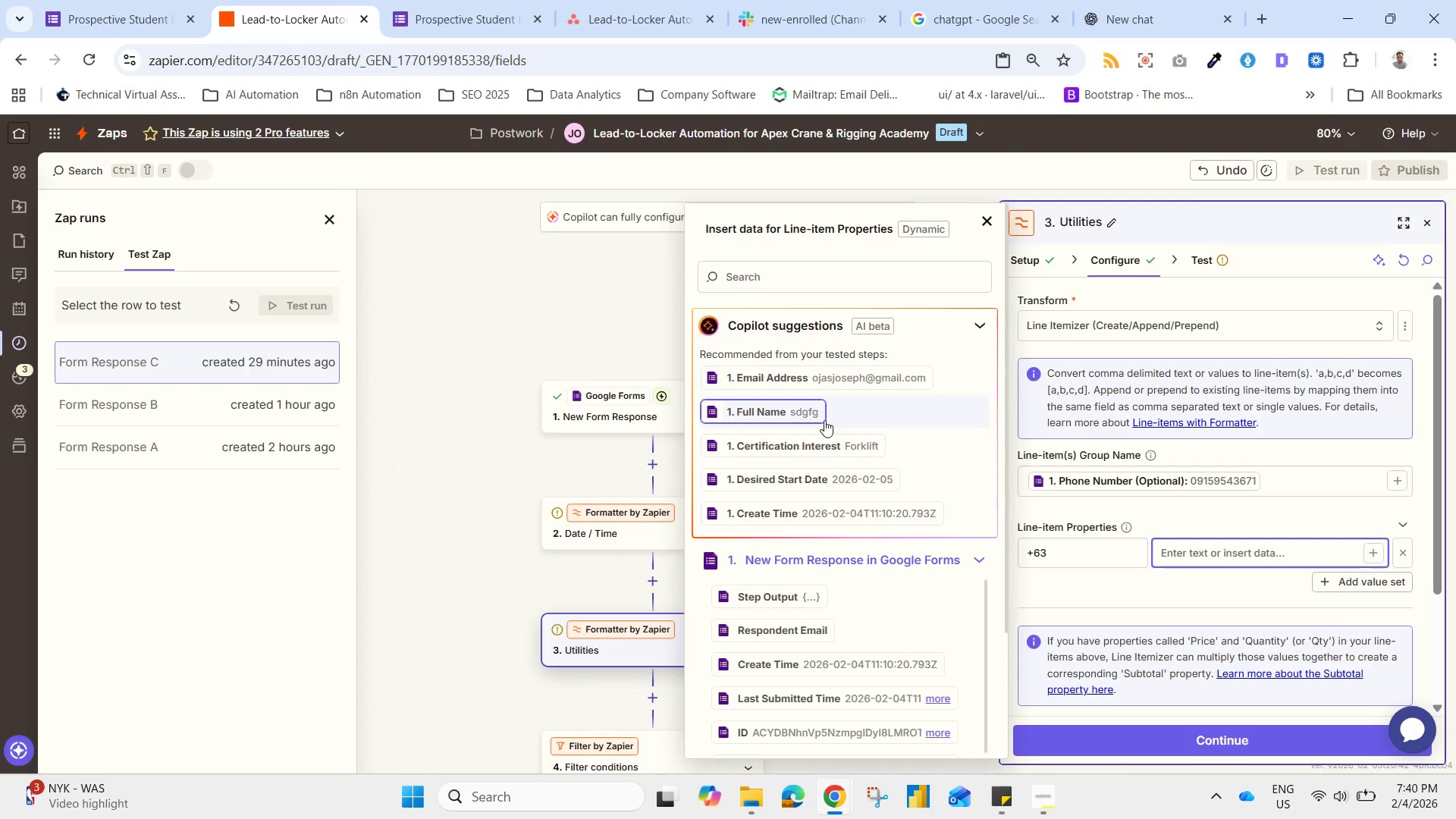 
scroll: coordinate [819, 745], scroll_direction: down, amount: 9.0
 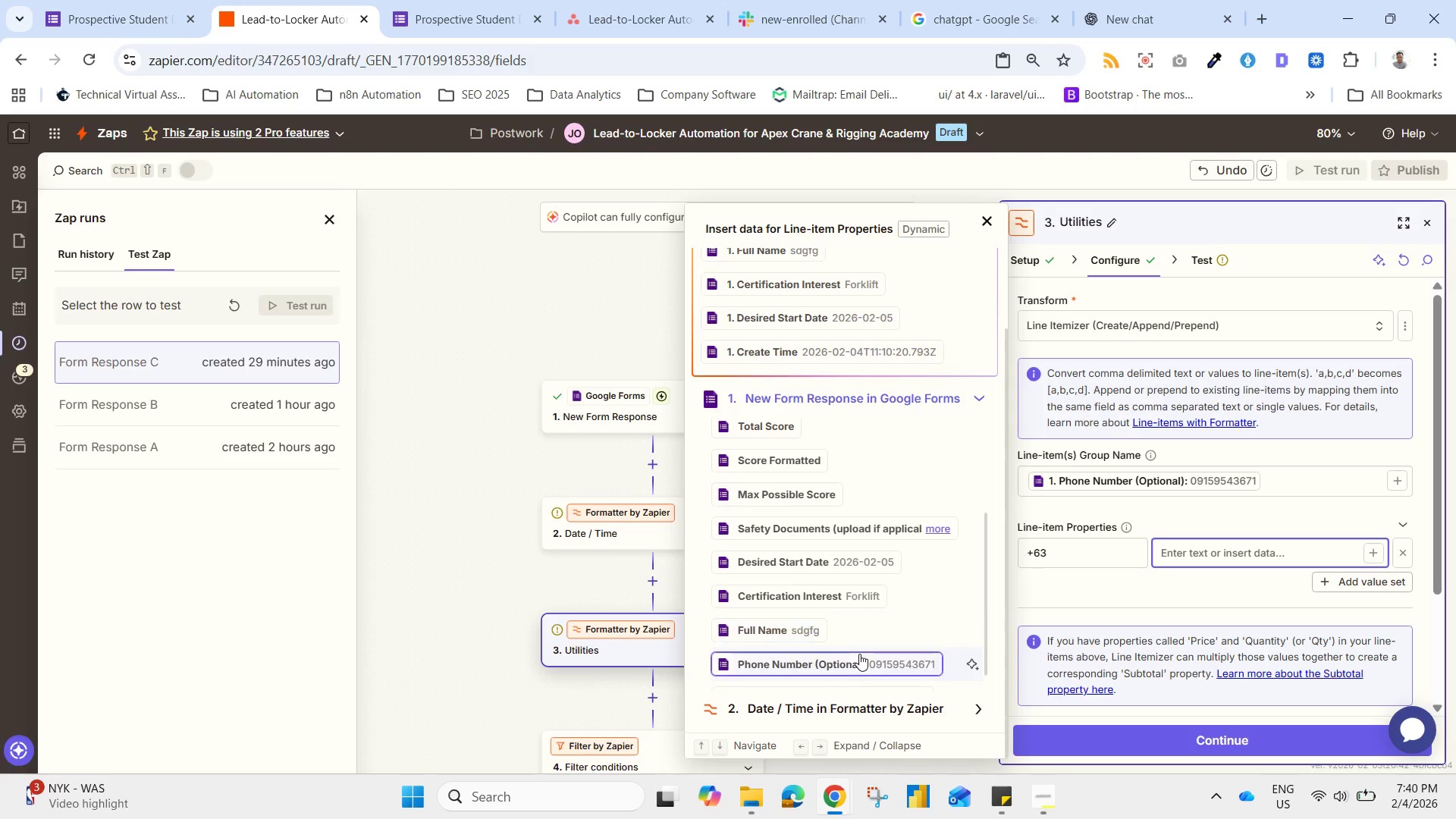 
scroll: coordinate [871, 570], scroll_direction: up, amount: 4.0
 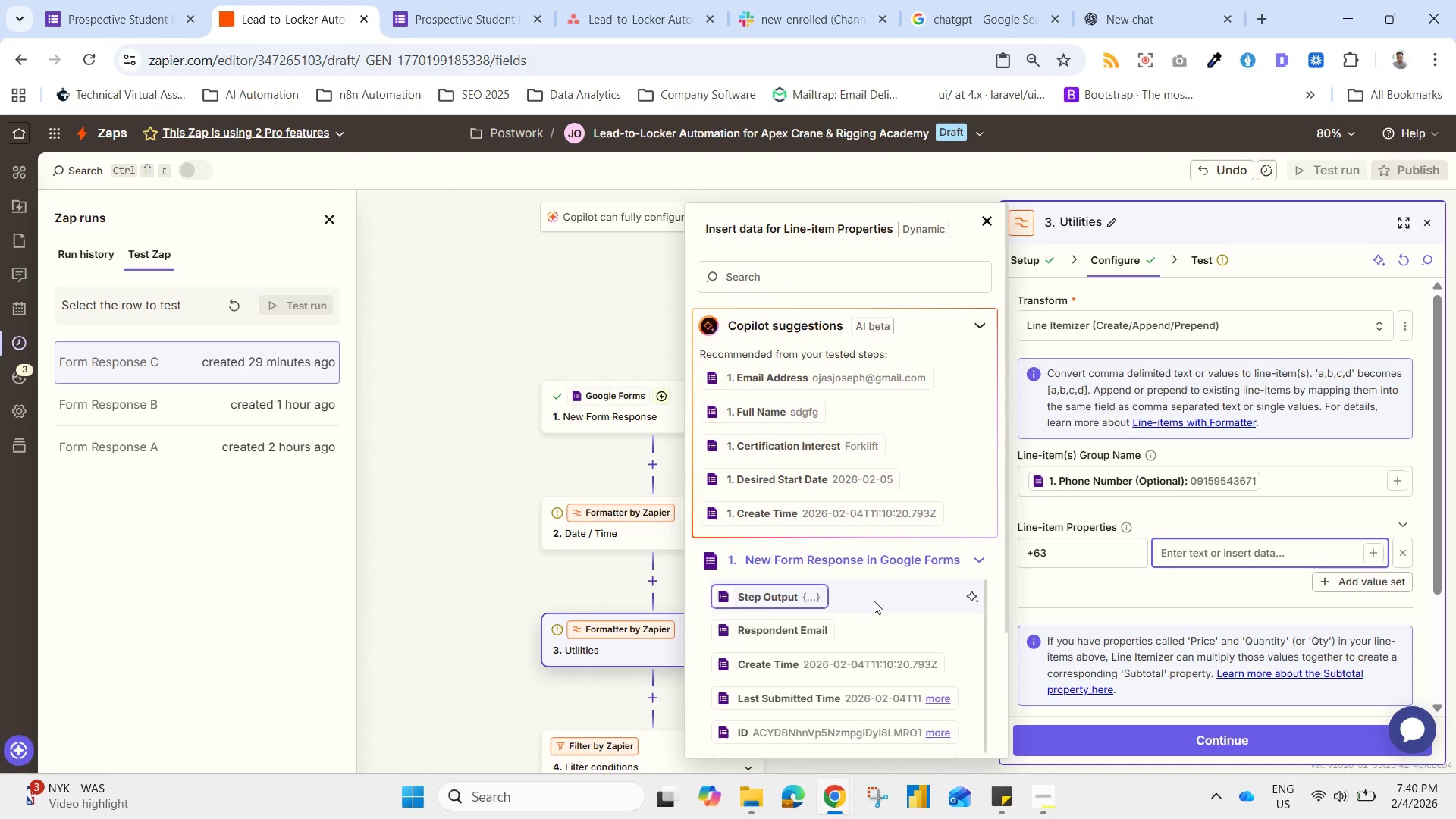 
scroll: coordinate [876, 693], scroll_direction: down, amount: 4.0
 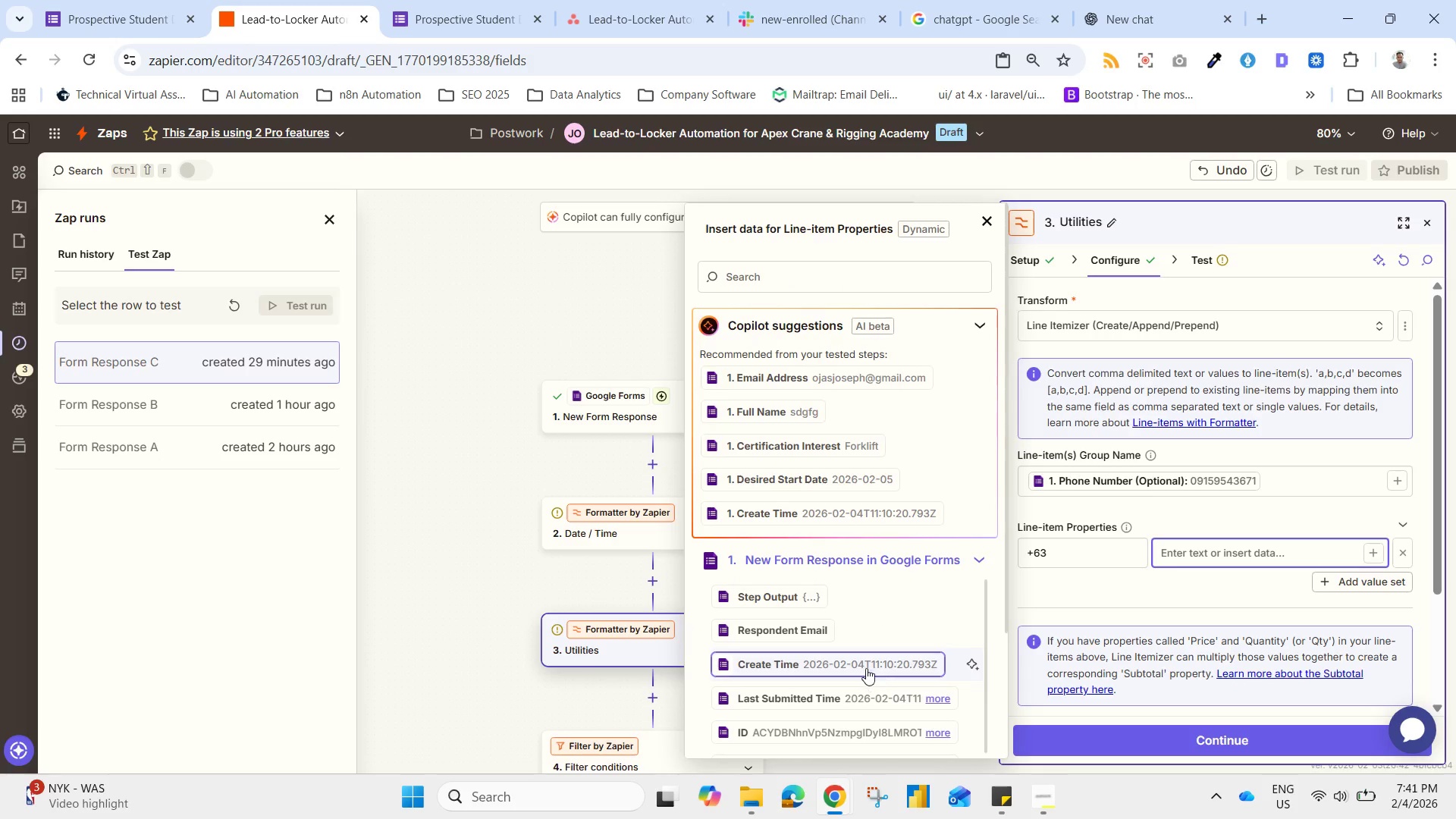 
scroll: coordinate [912, 638], scroll_direction: up, amount: 4.0
 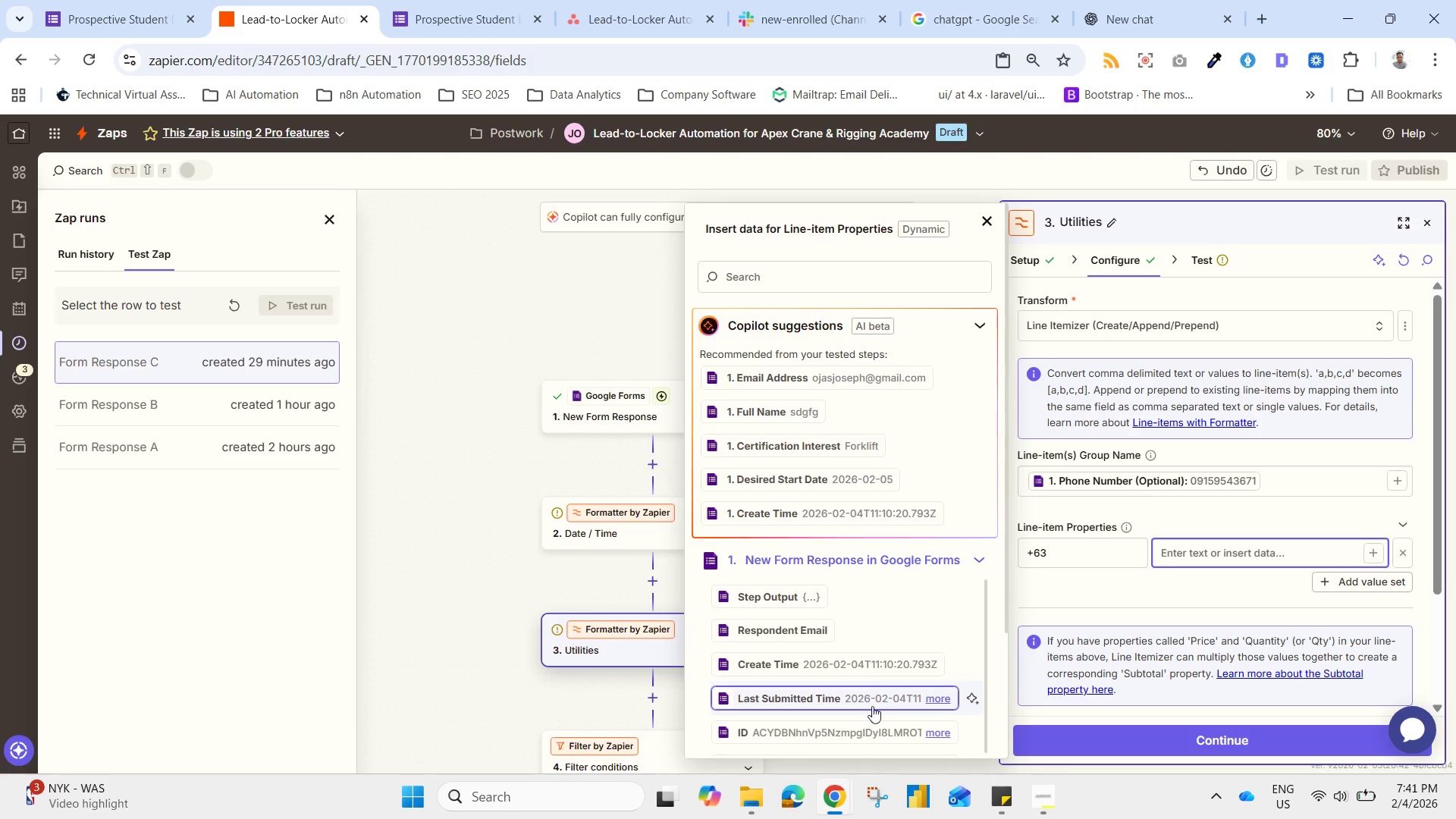 
scroll: coordinate [871, 686], scroll_direction: down, amount: 1.0
 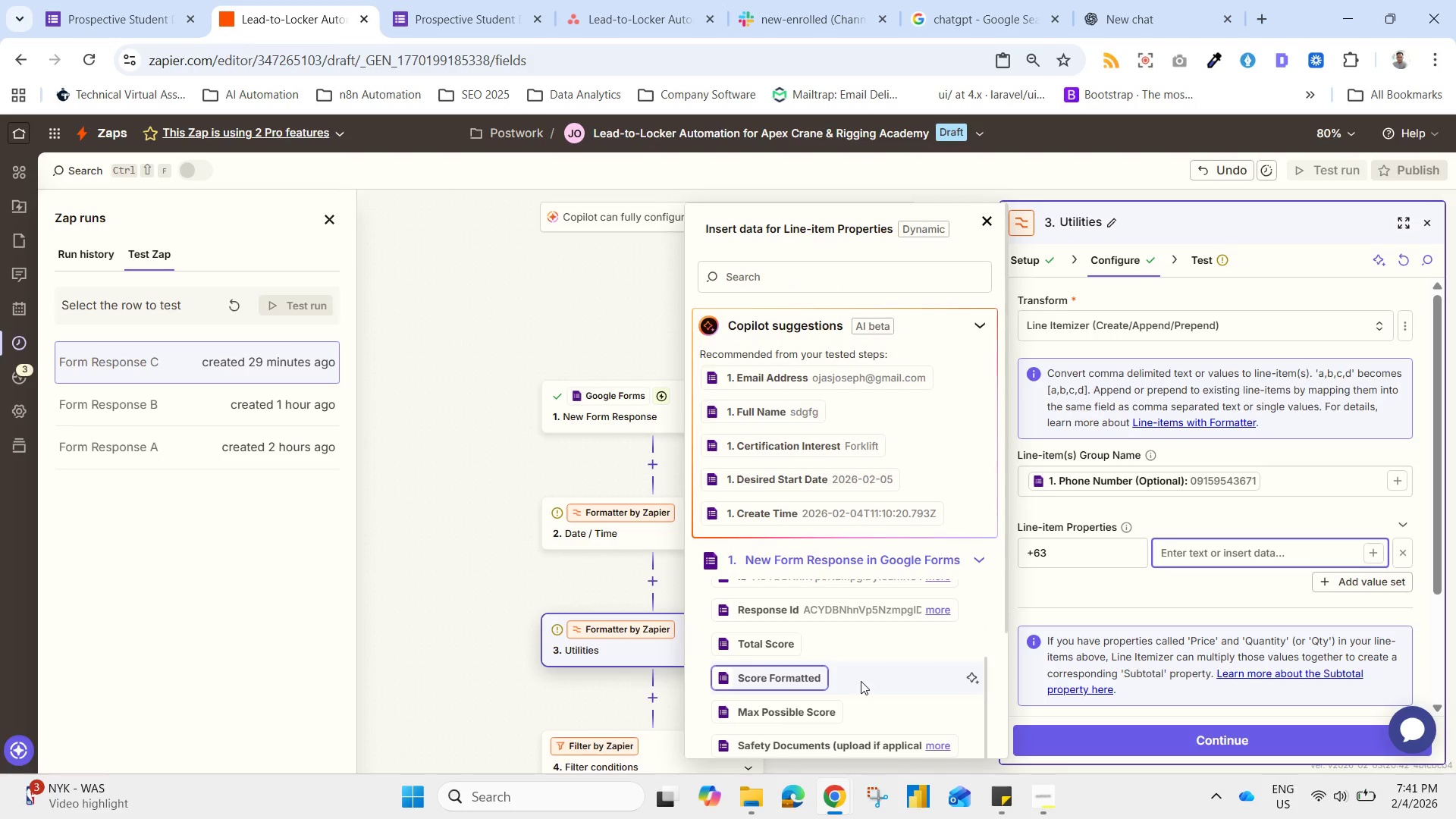 
scroll: coordinate [880, 657], scroll_direction: none, amount: 0.0
 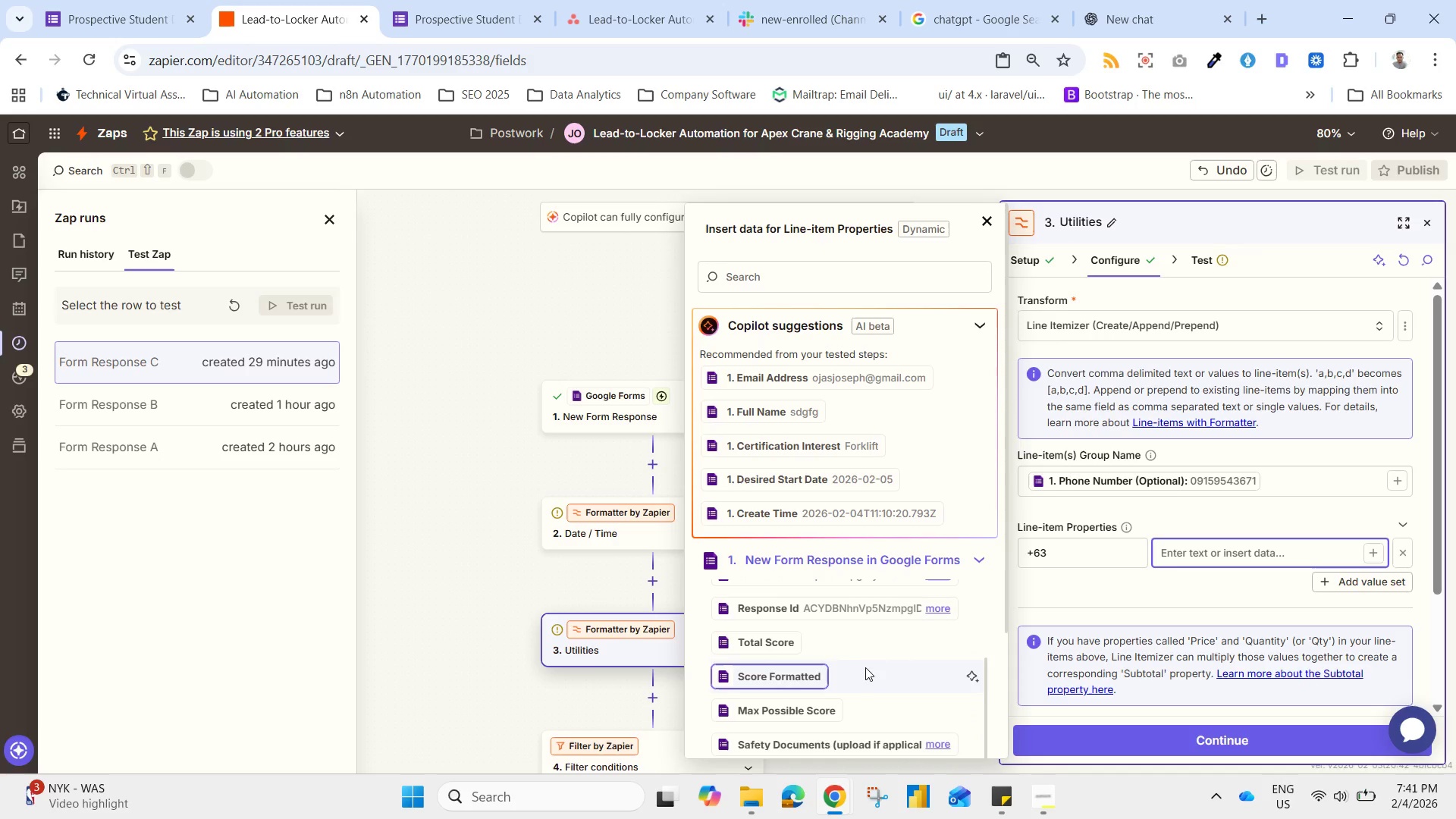 
scroll: coordinate [862, 707], scroll_direction: down, amount: 4.0
 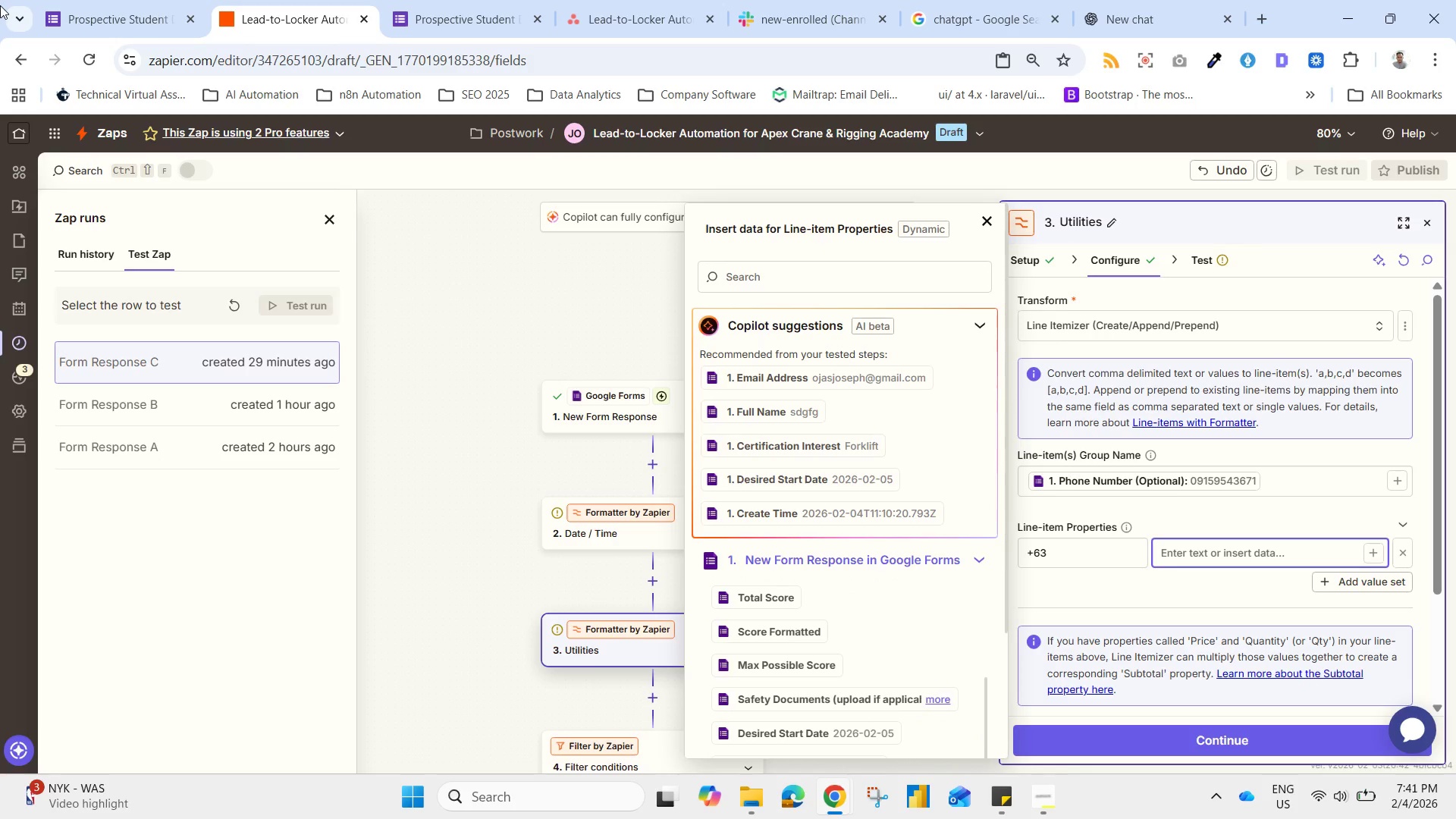 
scroll: coordinate [811, 634], scroll_direction: up, amount: 5.0
 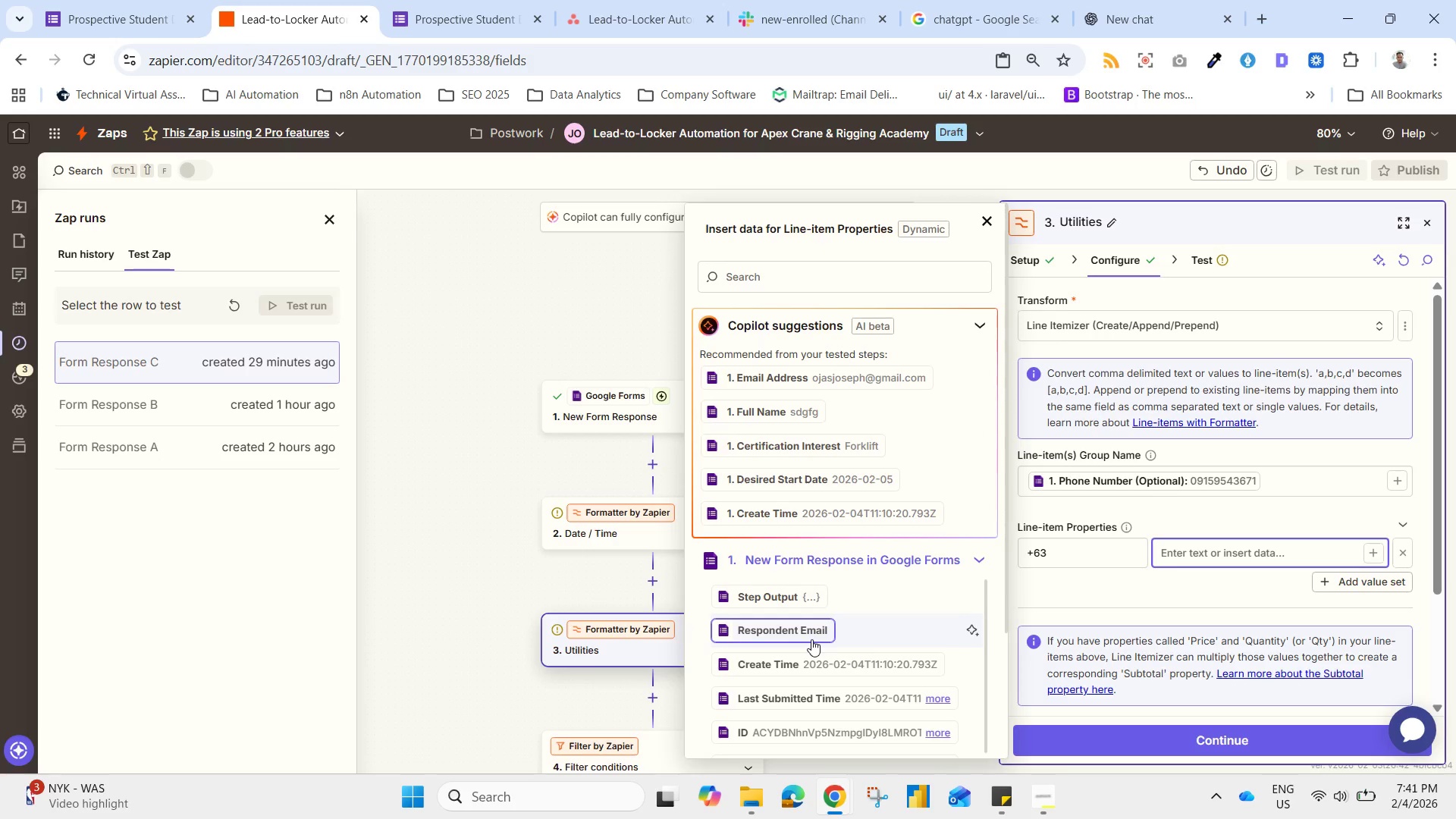 
scroll: coordinate [811, 642], scroll_direction: down, amount: 3.0
 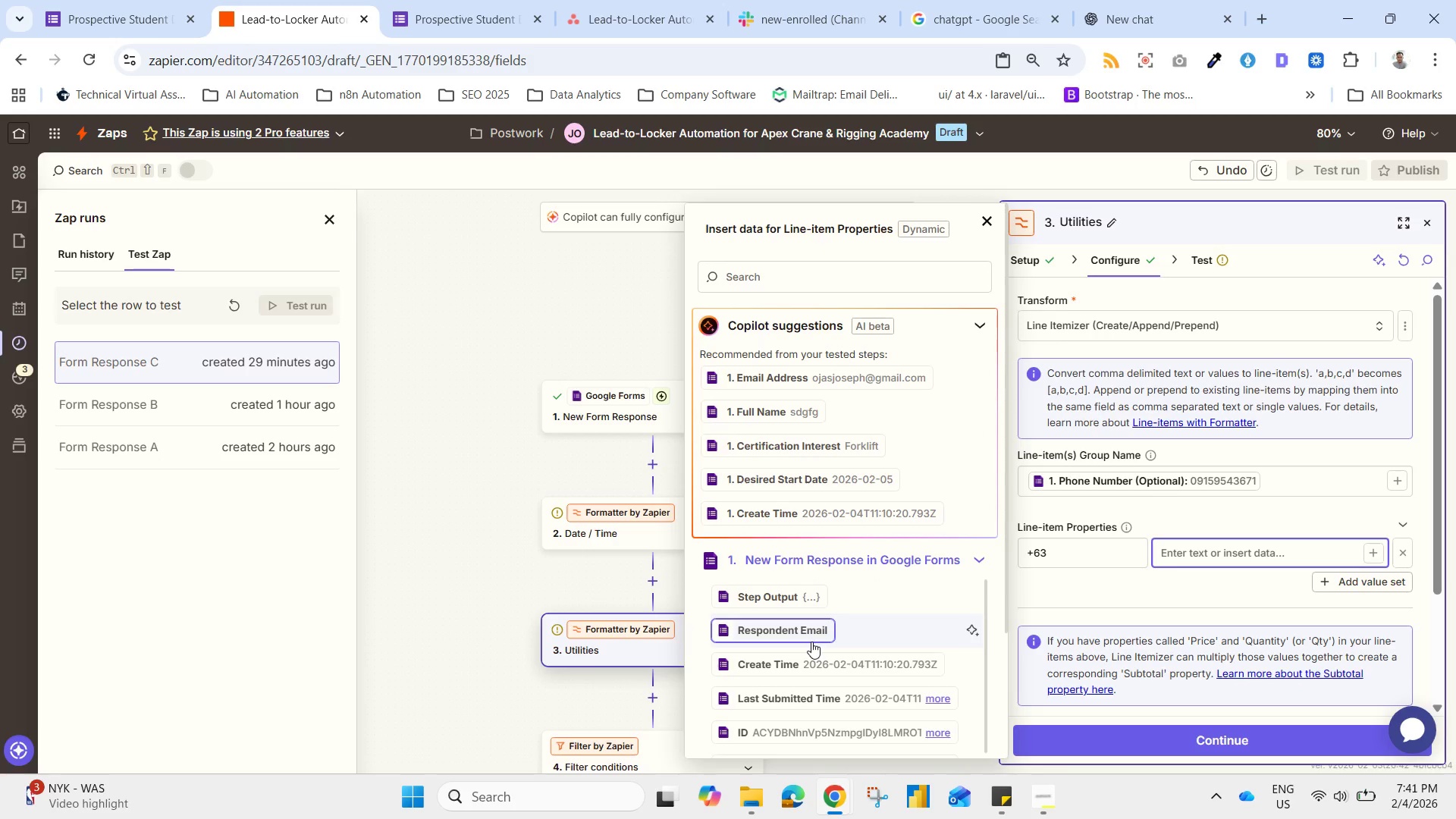 
scroll: coordinate [811, 642], scroll_direction: up, amount: 2.0
 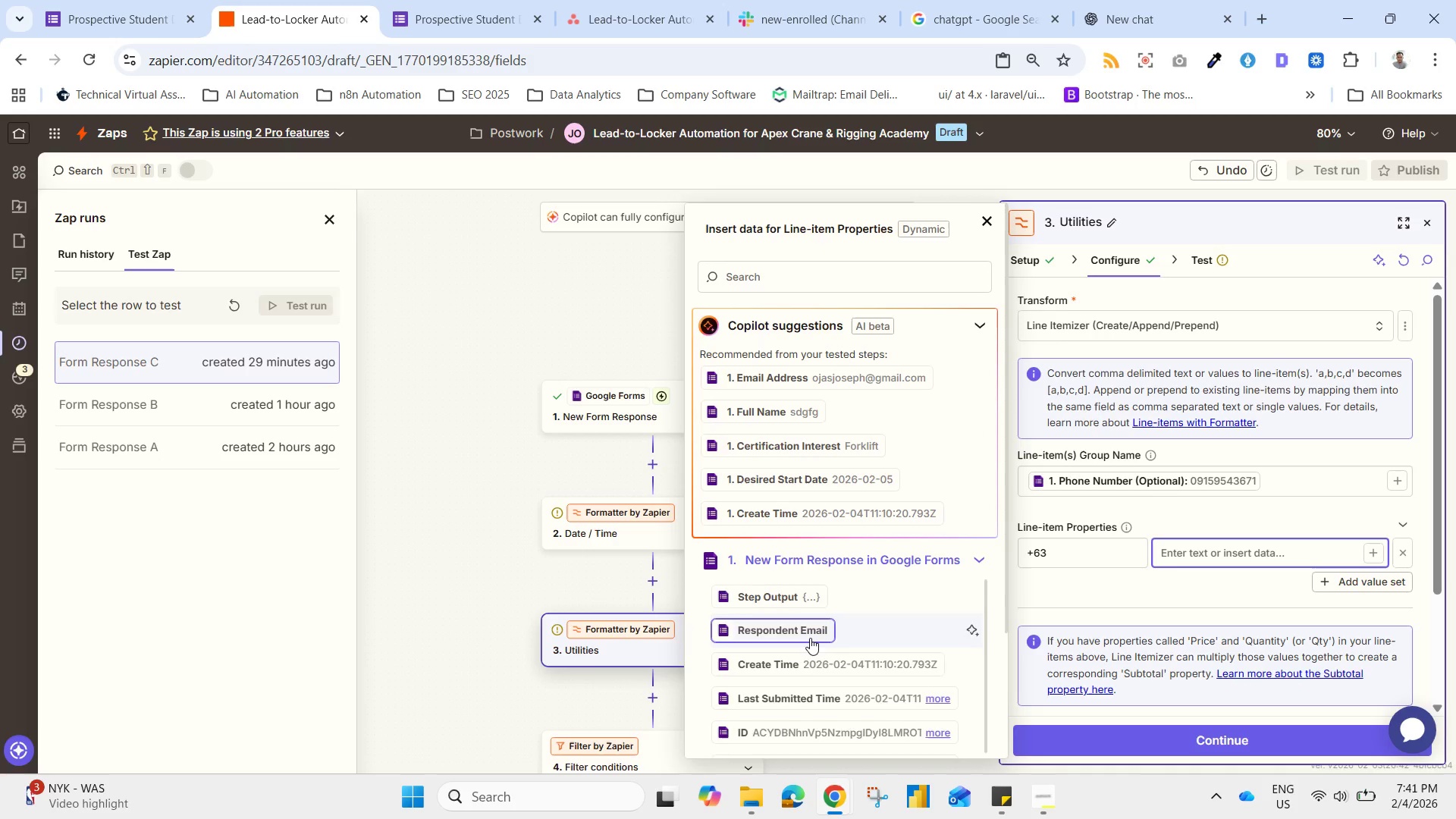 
scroll: coordinate [802, 665], scroll_direction: down, amount: 4.0
 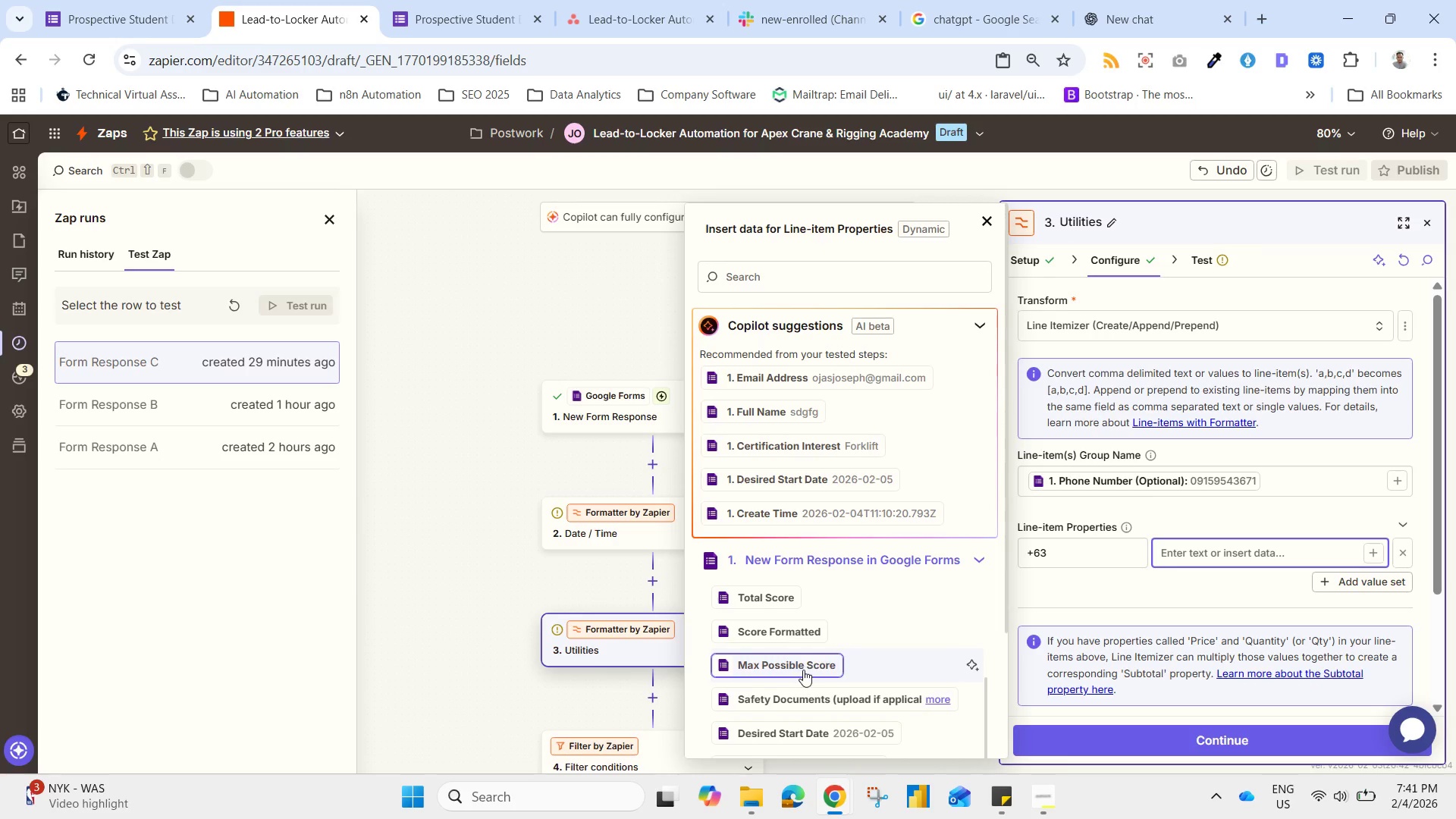 
scroll: coordinate [802, 670], scroll_direction: none, amount: 0.0
 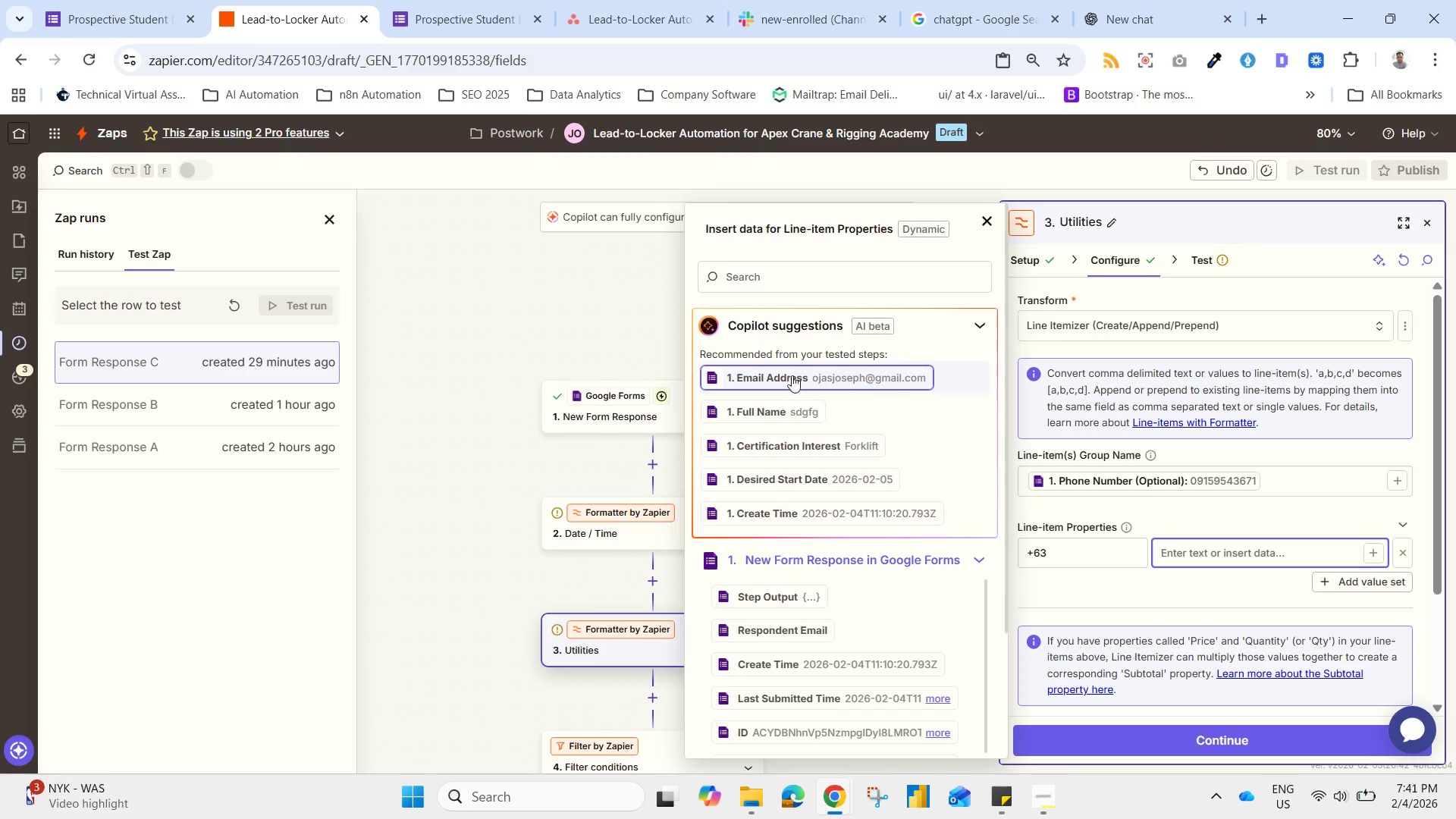 
left_click([780, 276])
 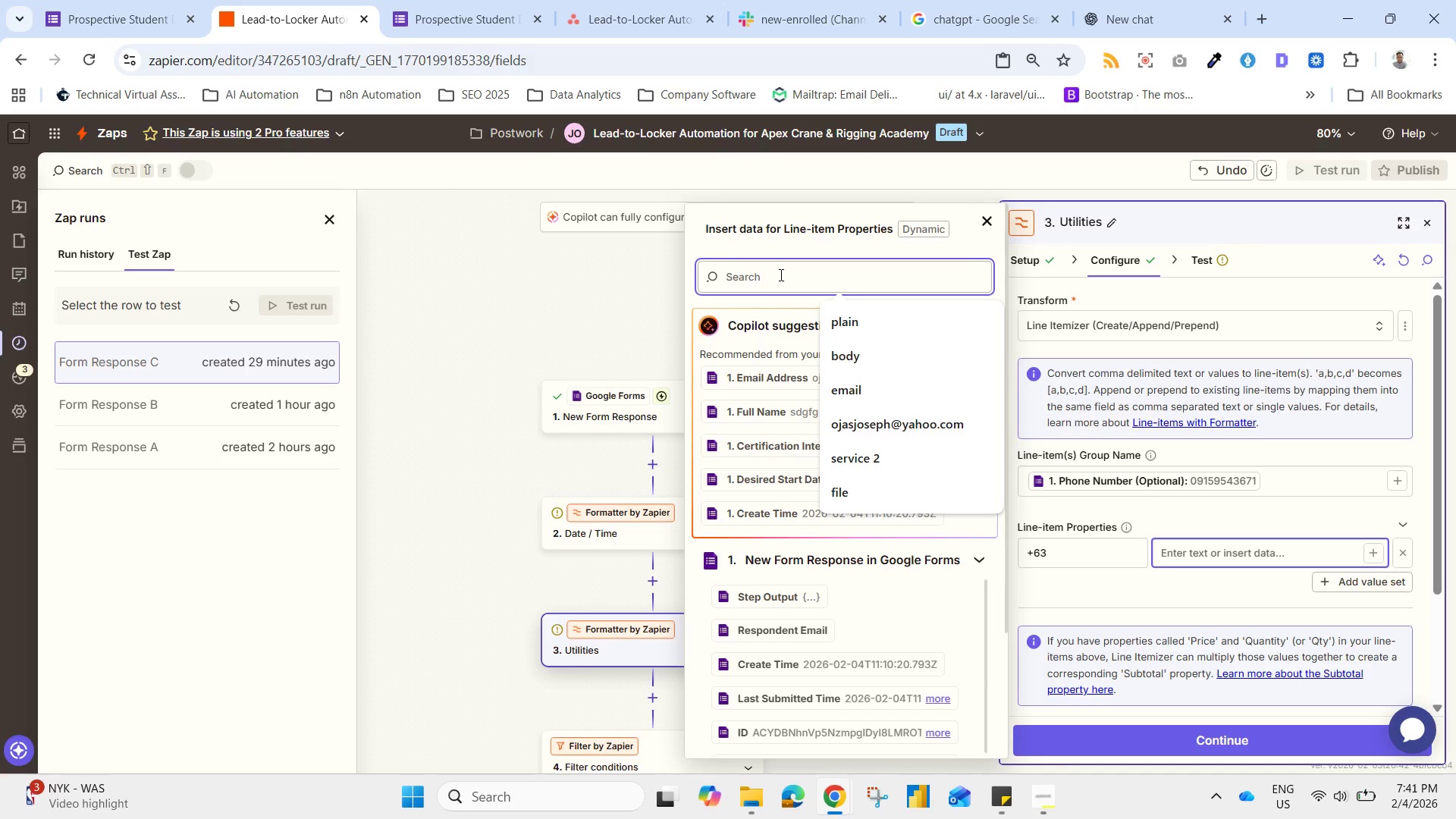 
type(phone)
 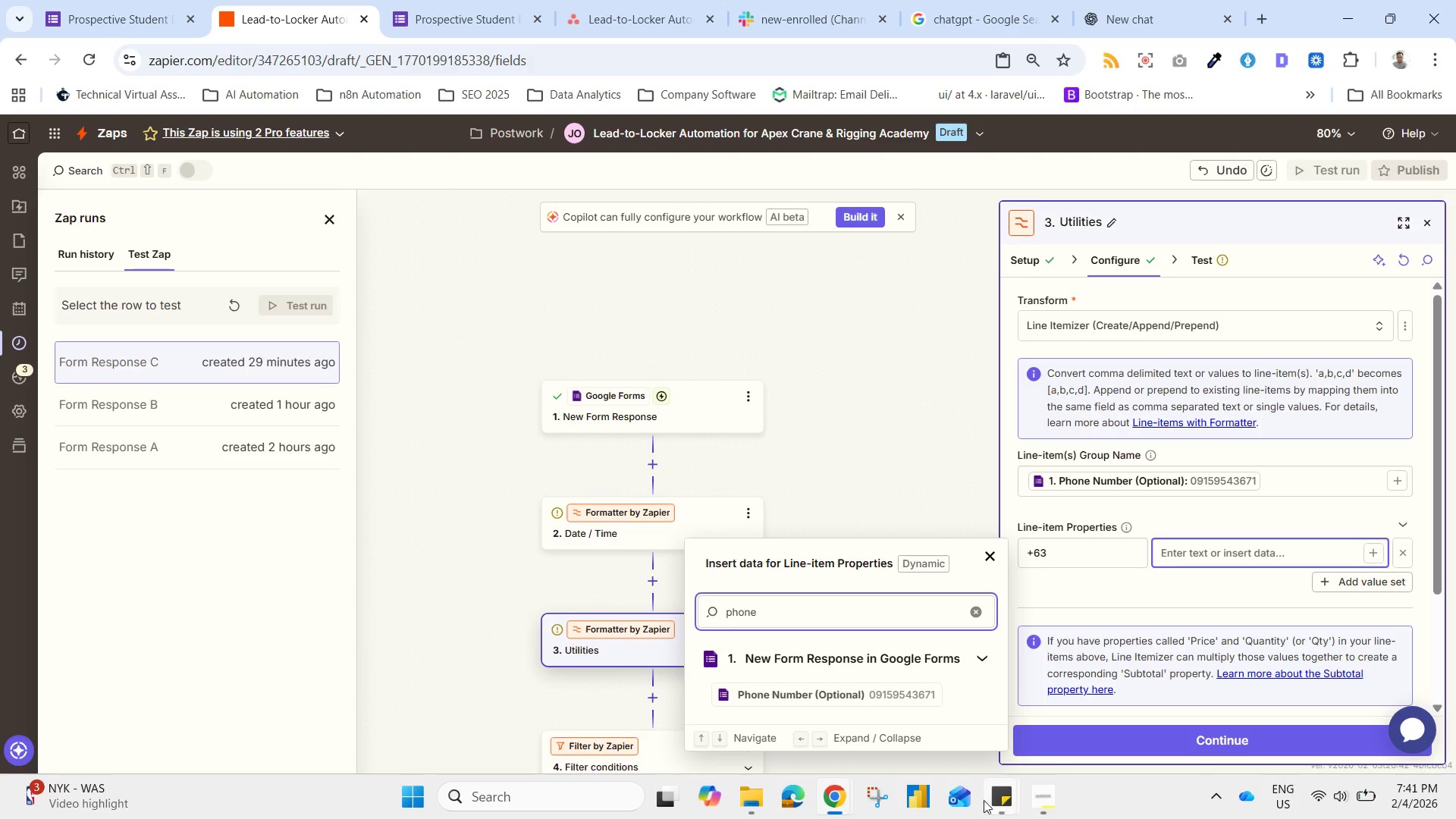 
left_click([785, 698])
 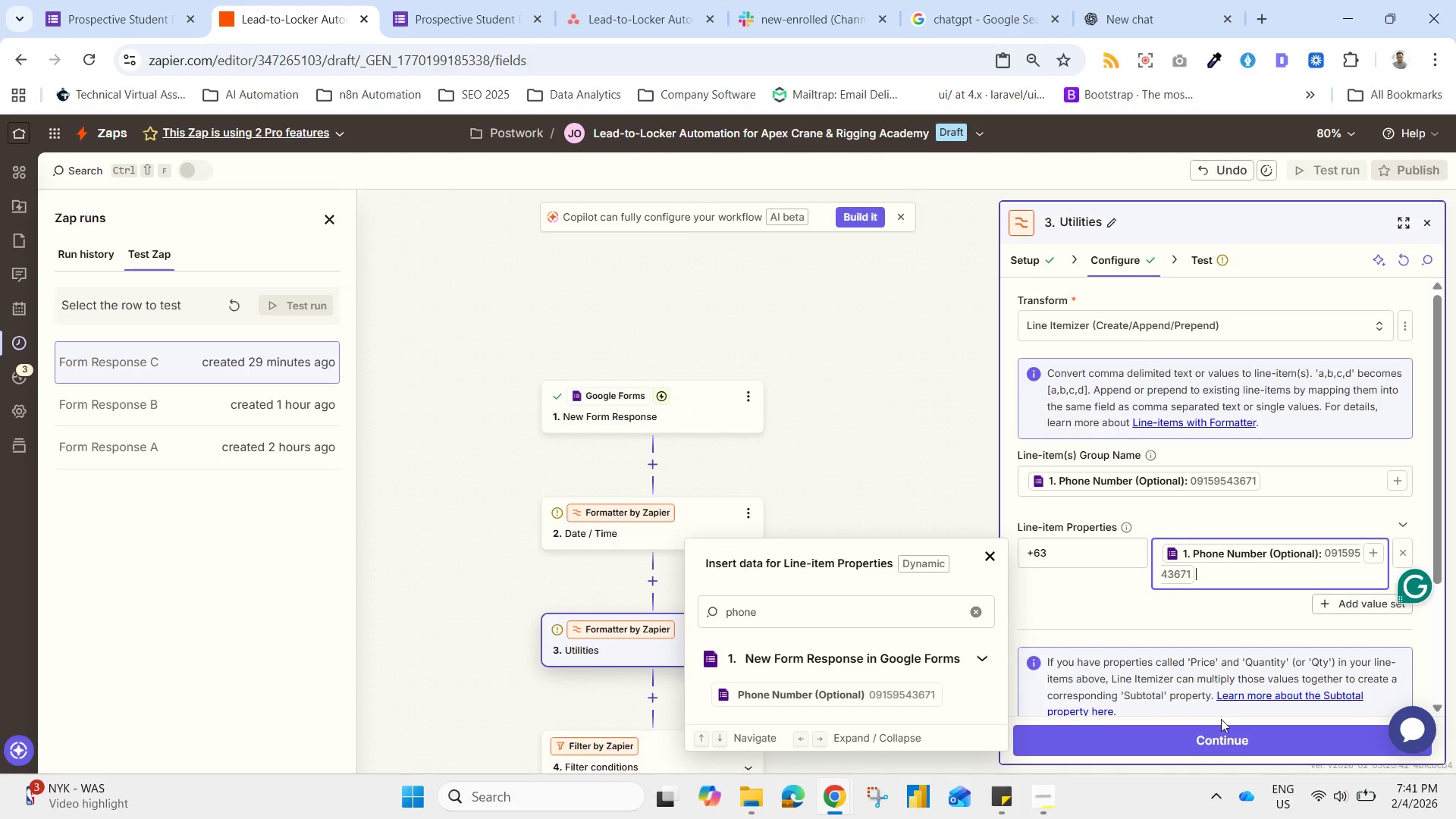 
left_click([1236, 745])
 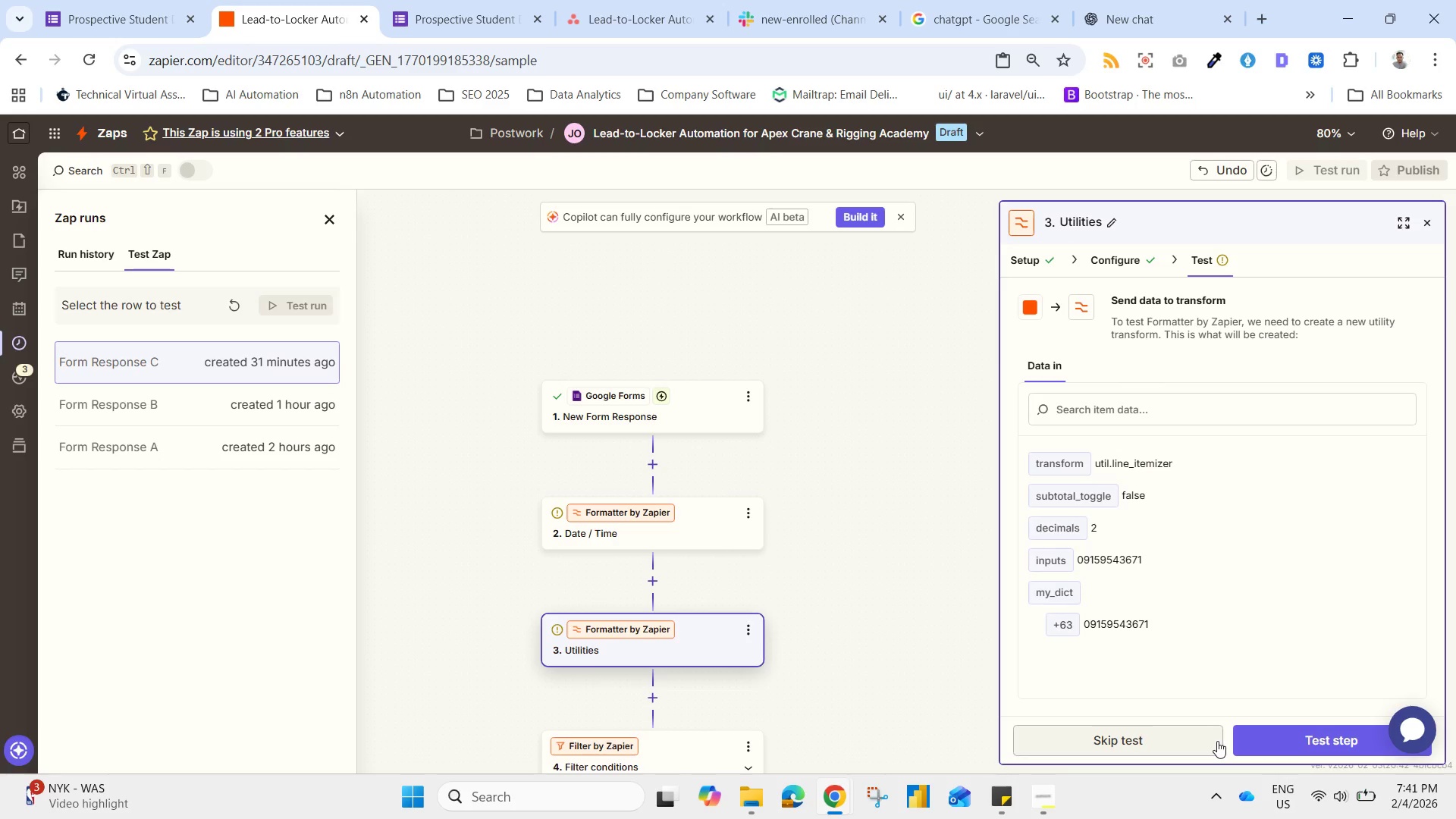 
wait(11.44)
 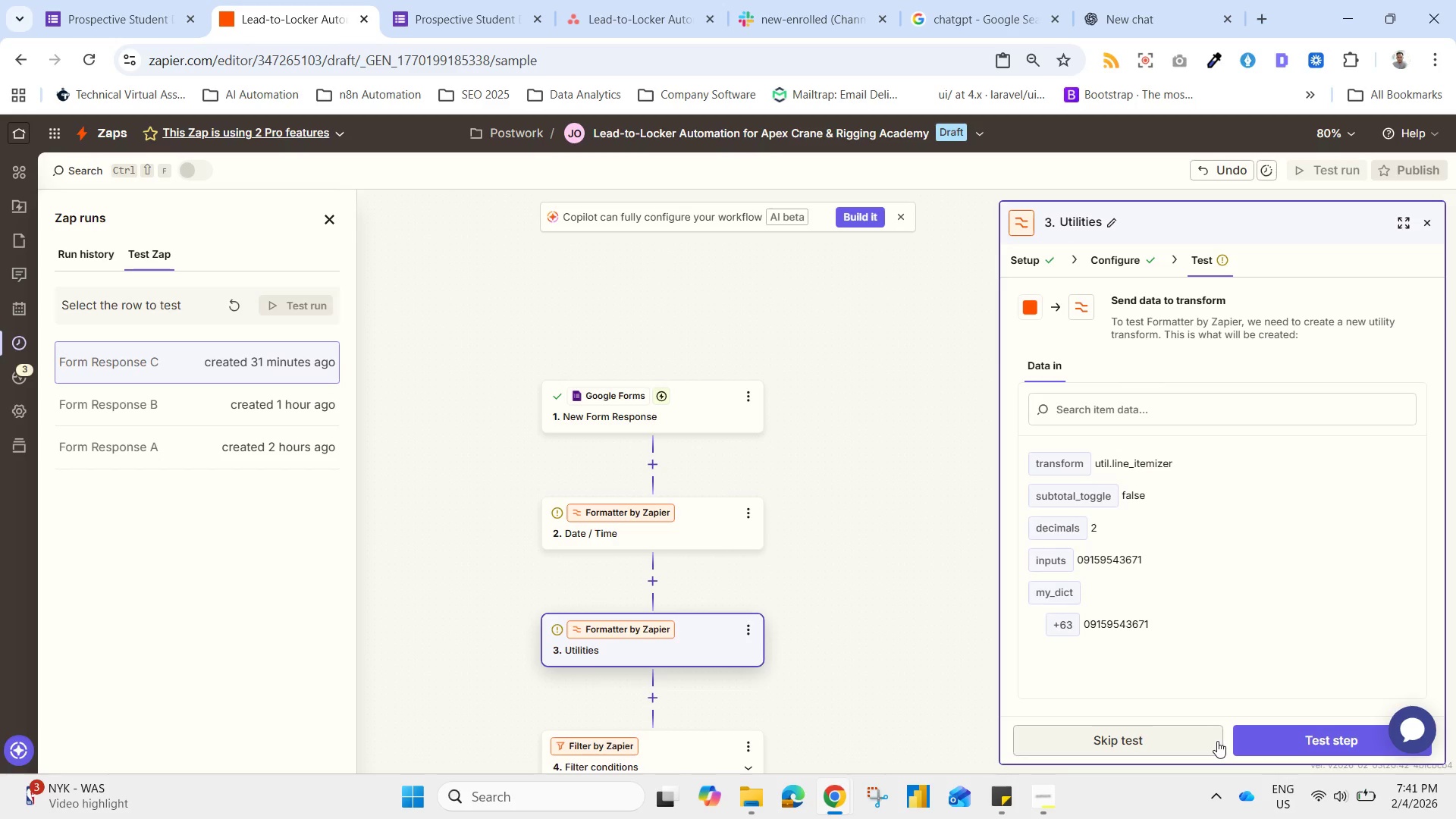 
left_click([1130, 1])
 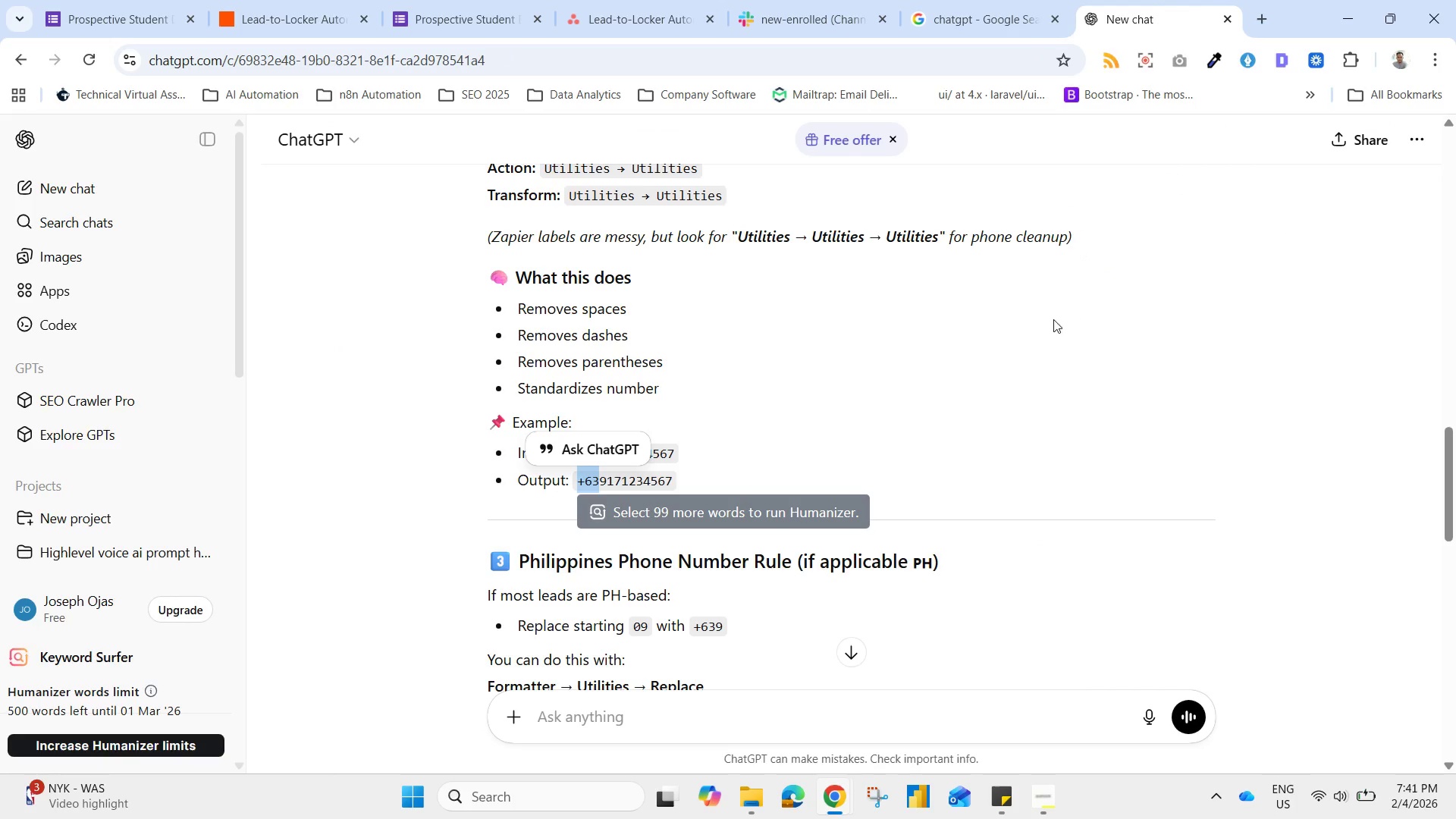 
left_click([987, 369])
 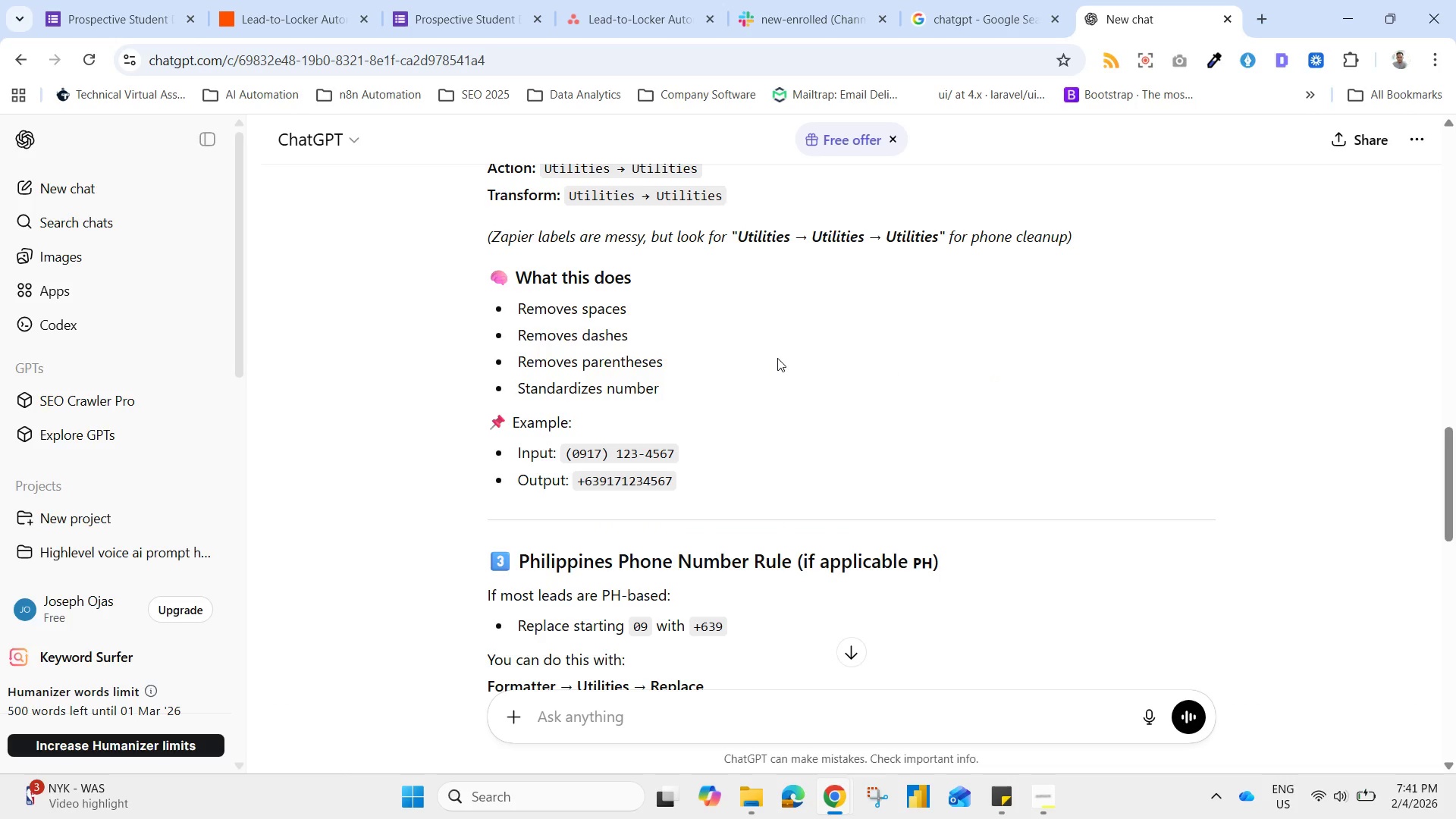 
wait(12.16)
 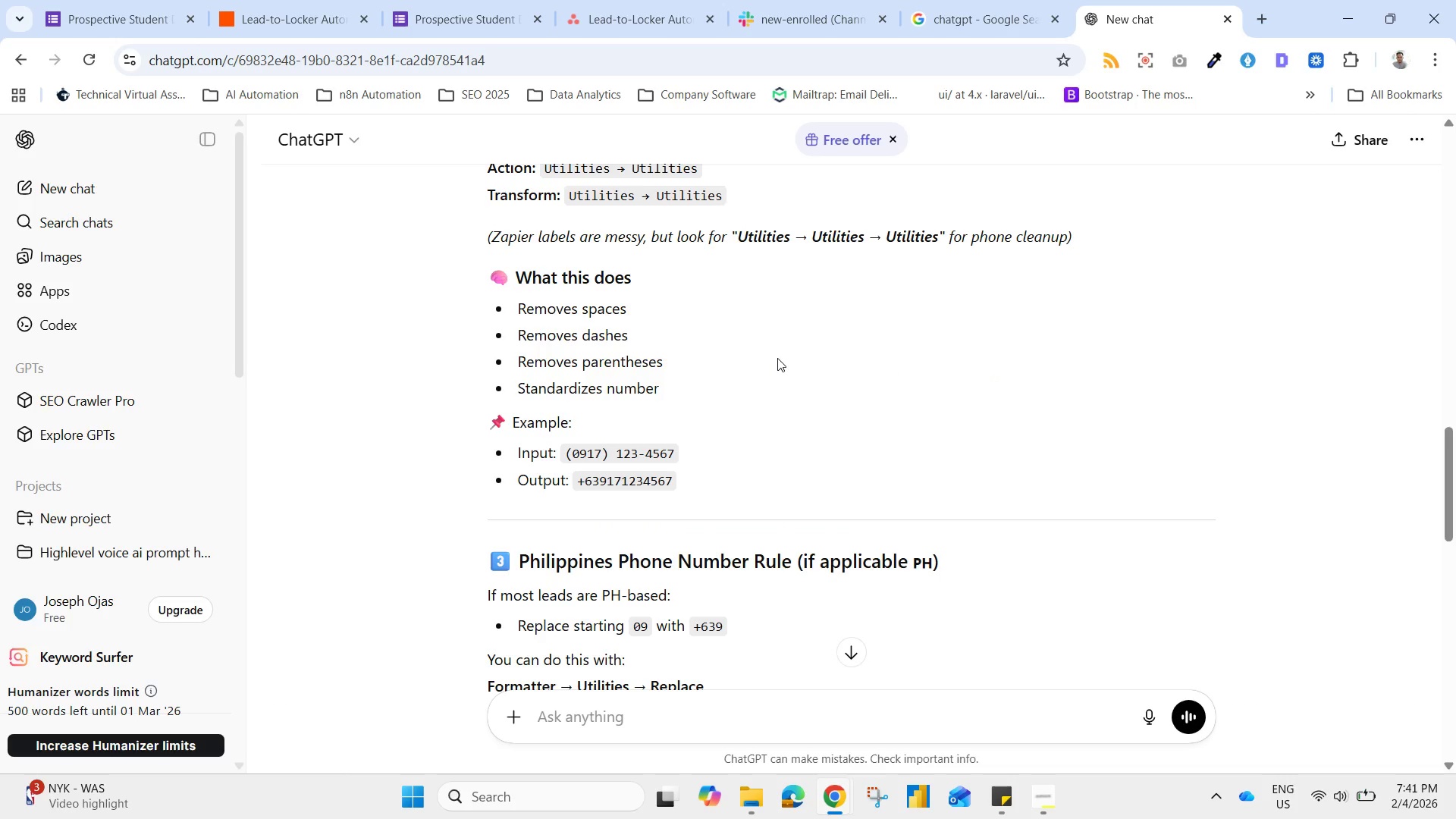 
left_click([339, 2])
 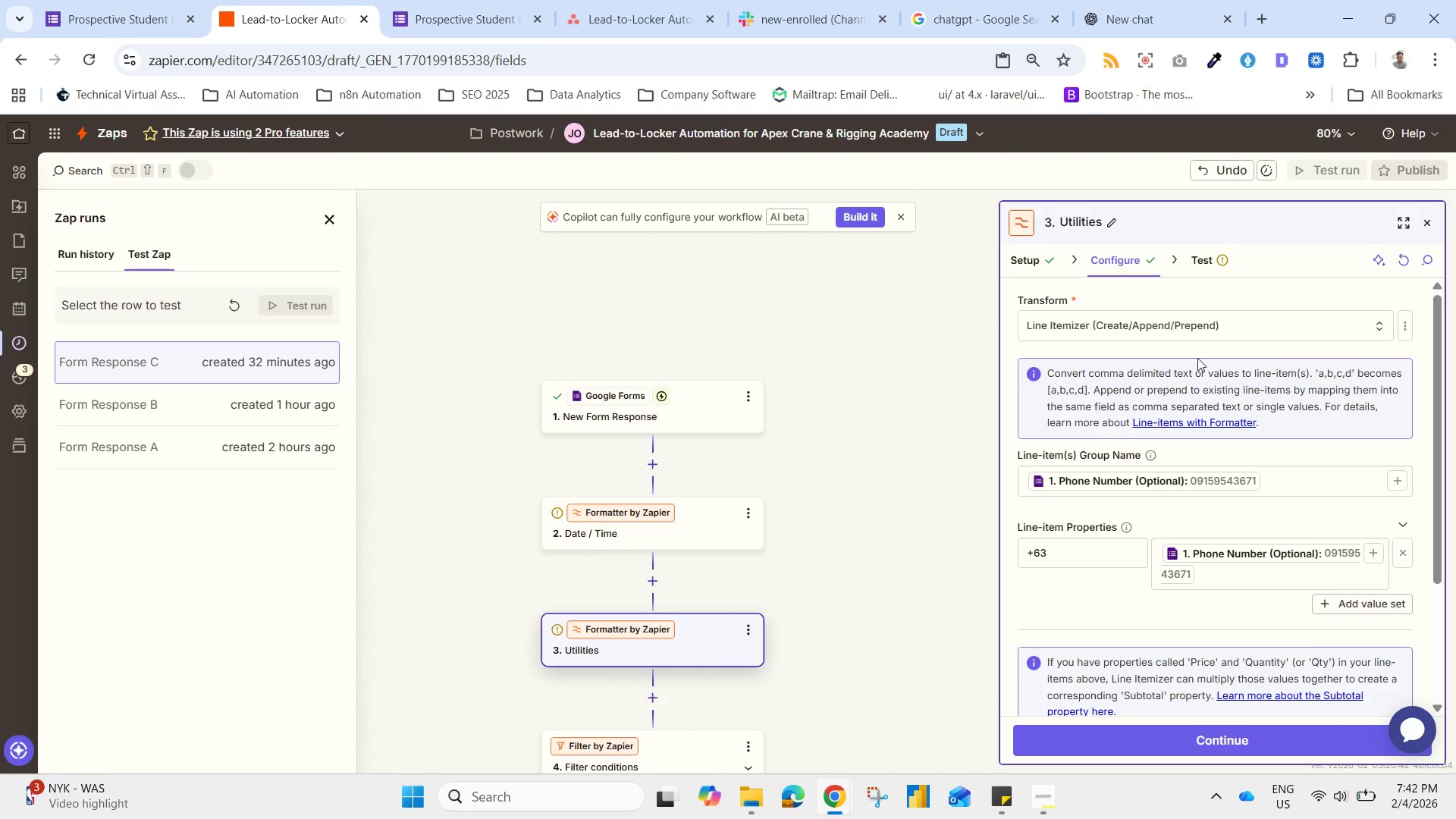 
wait(6.17)
 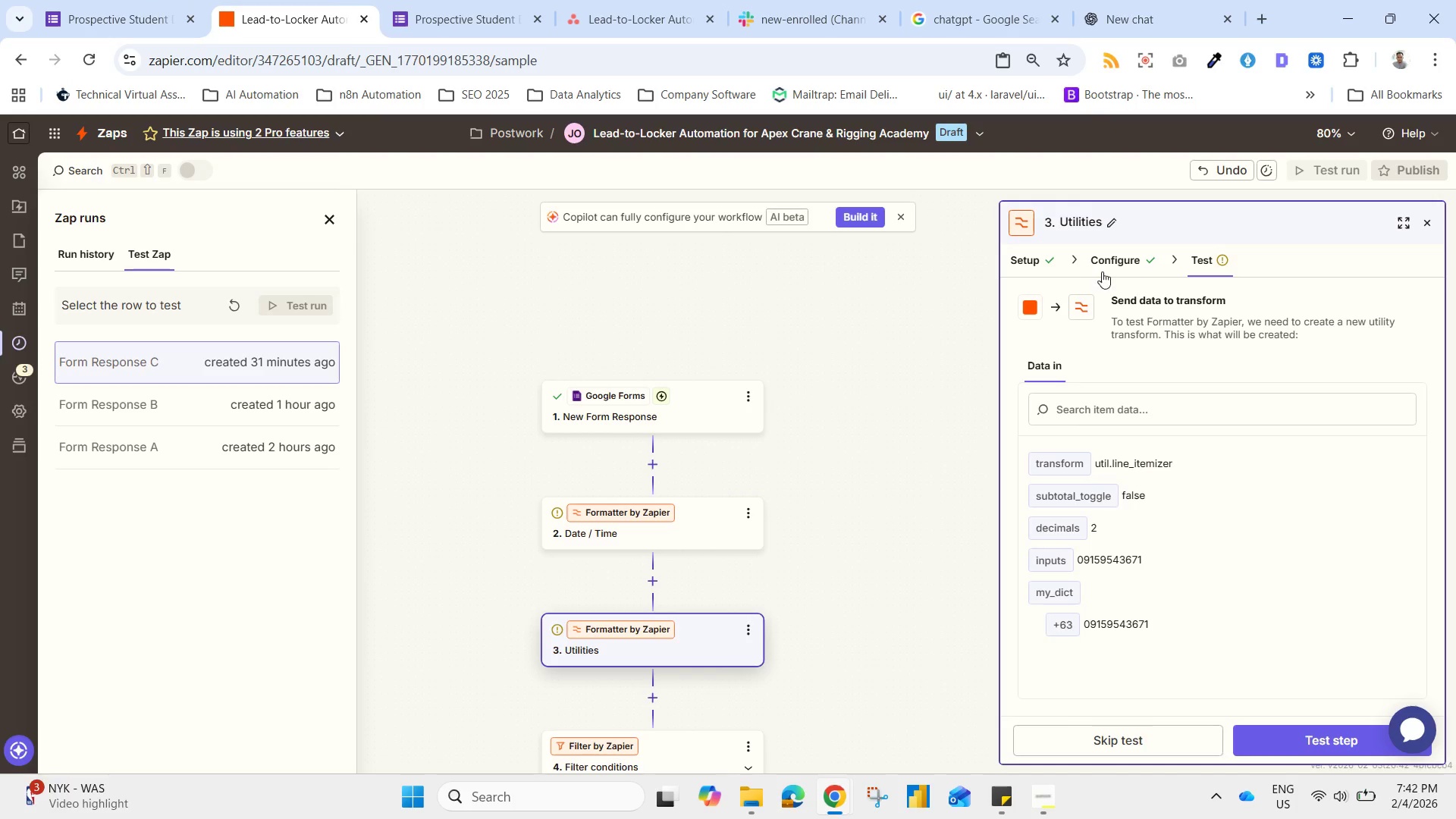 
left_click([1326, 583])
 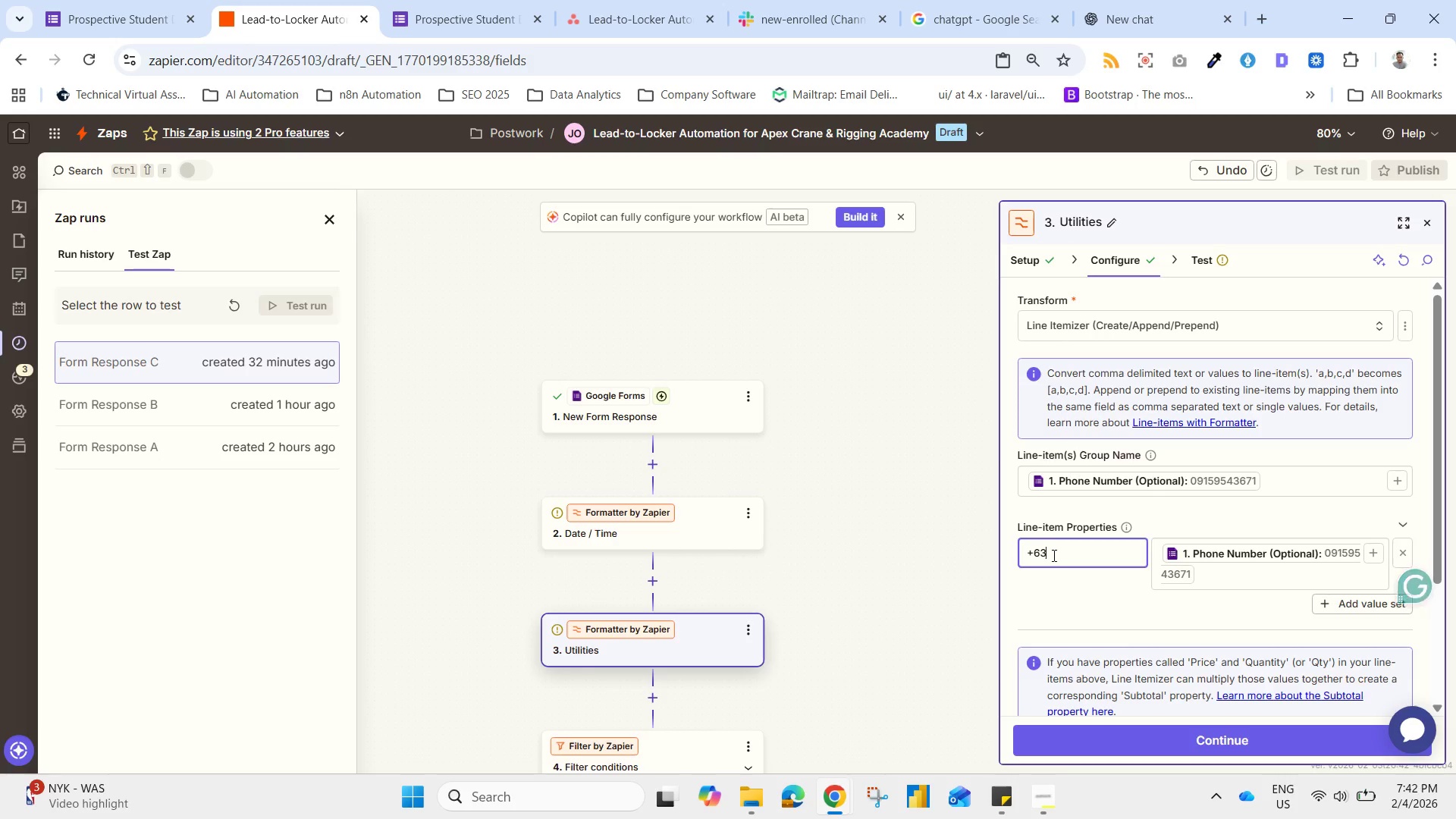 
wait(8.22)
 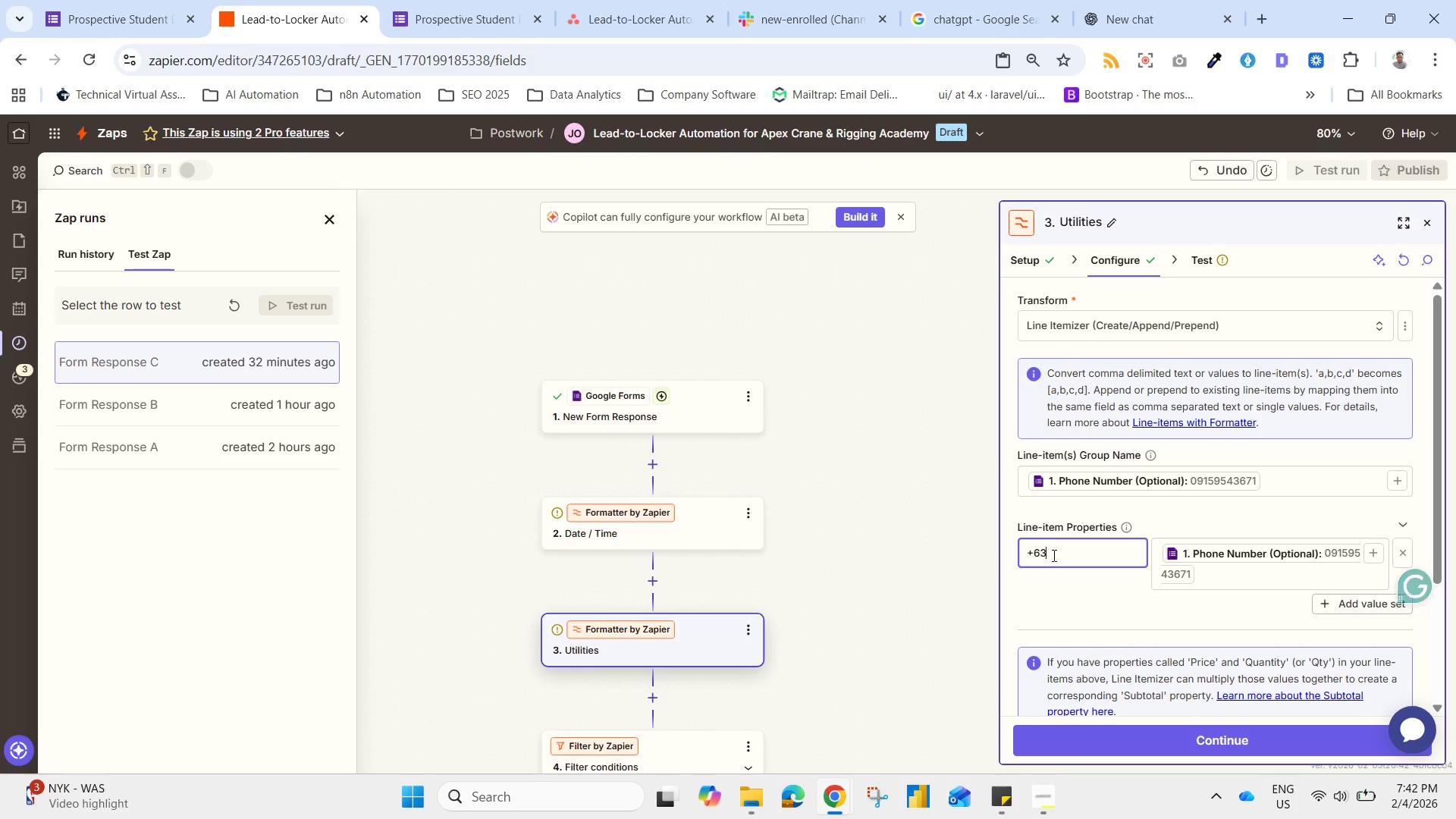 
left_click([1213, 572])
 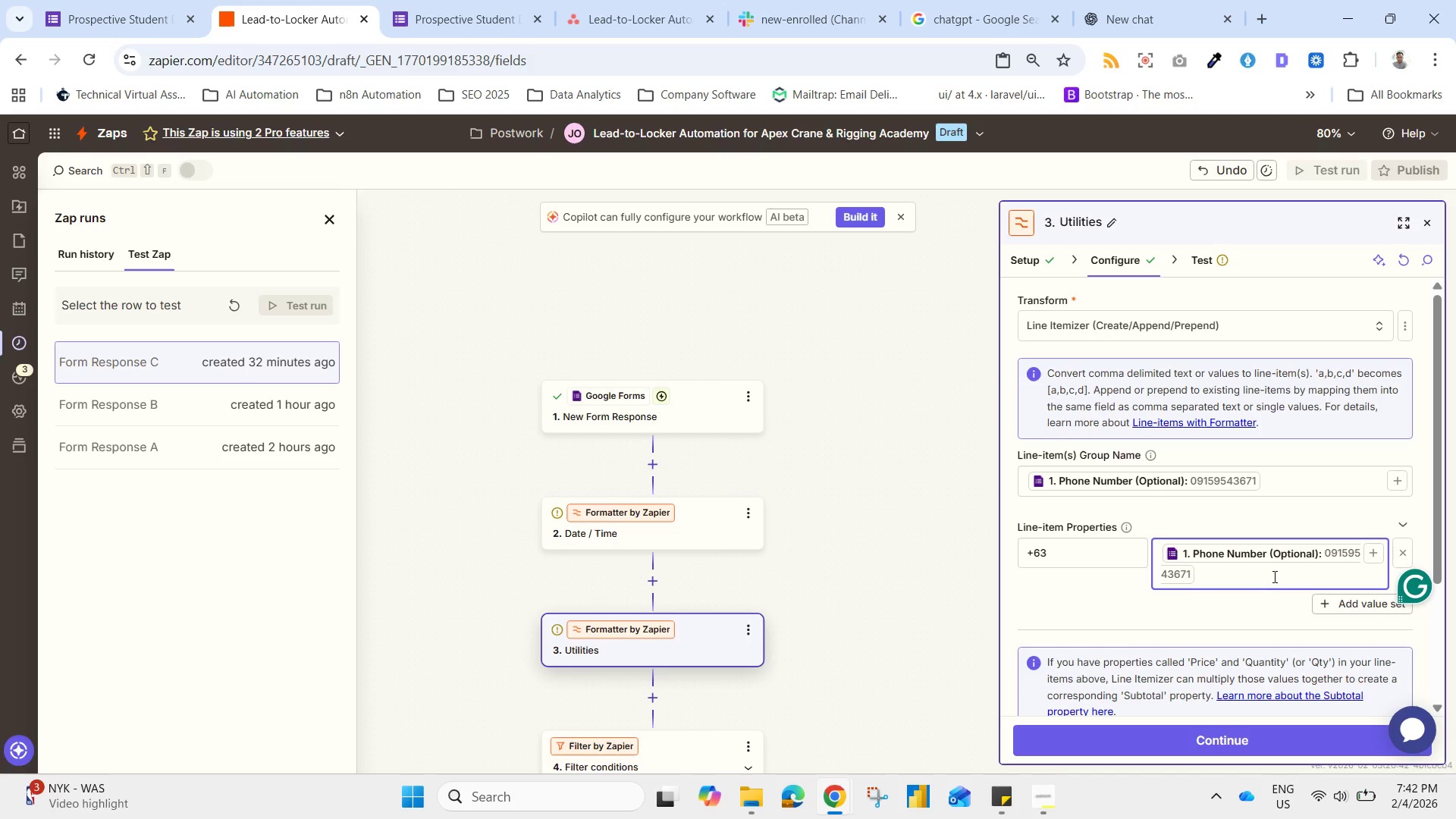 
wait(7.89)
 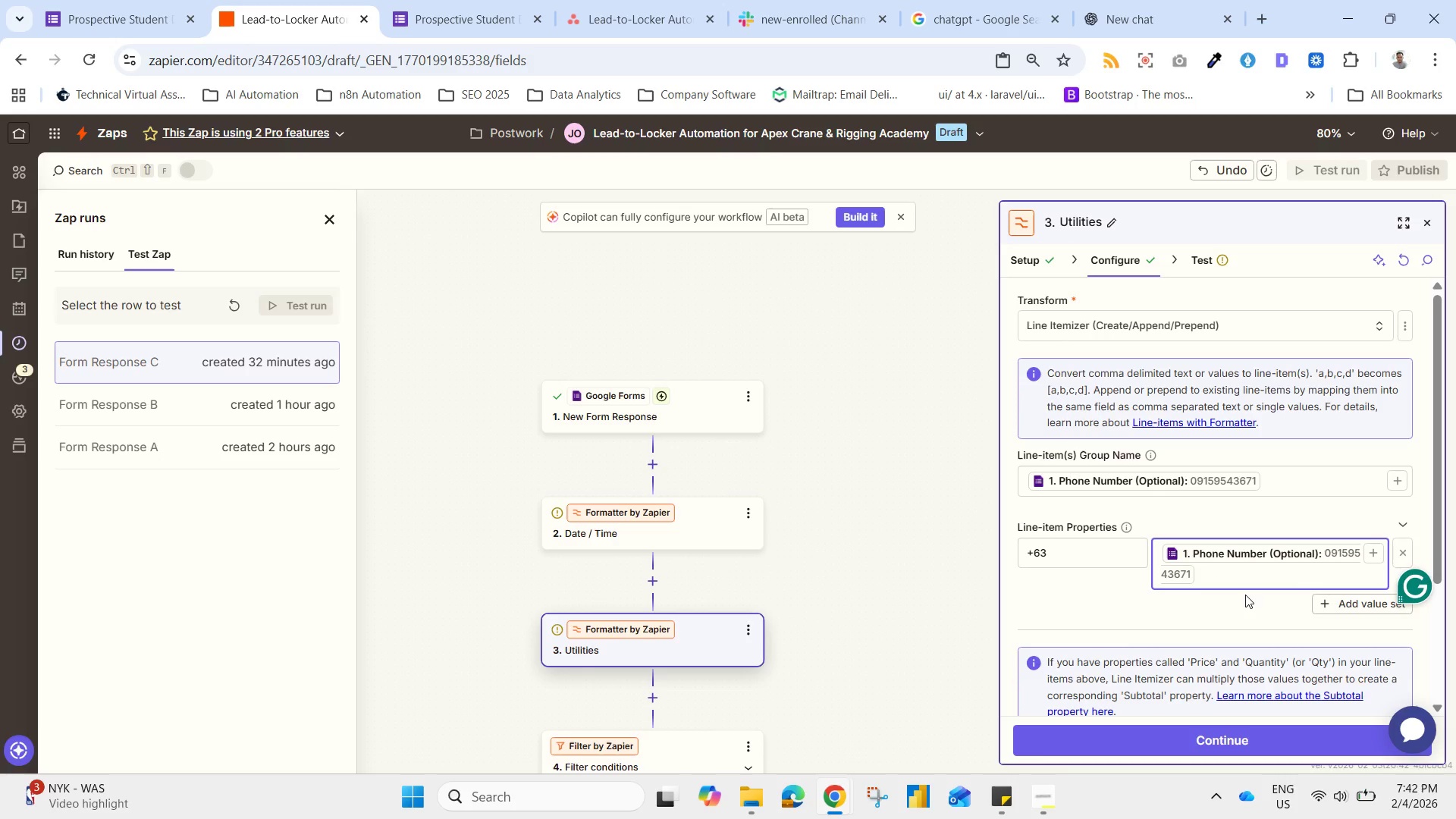 
left_click_drag(start_coordinate=[1289, 580], to_coordinate=[1140, 579])
 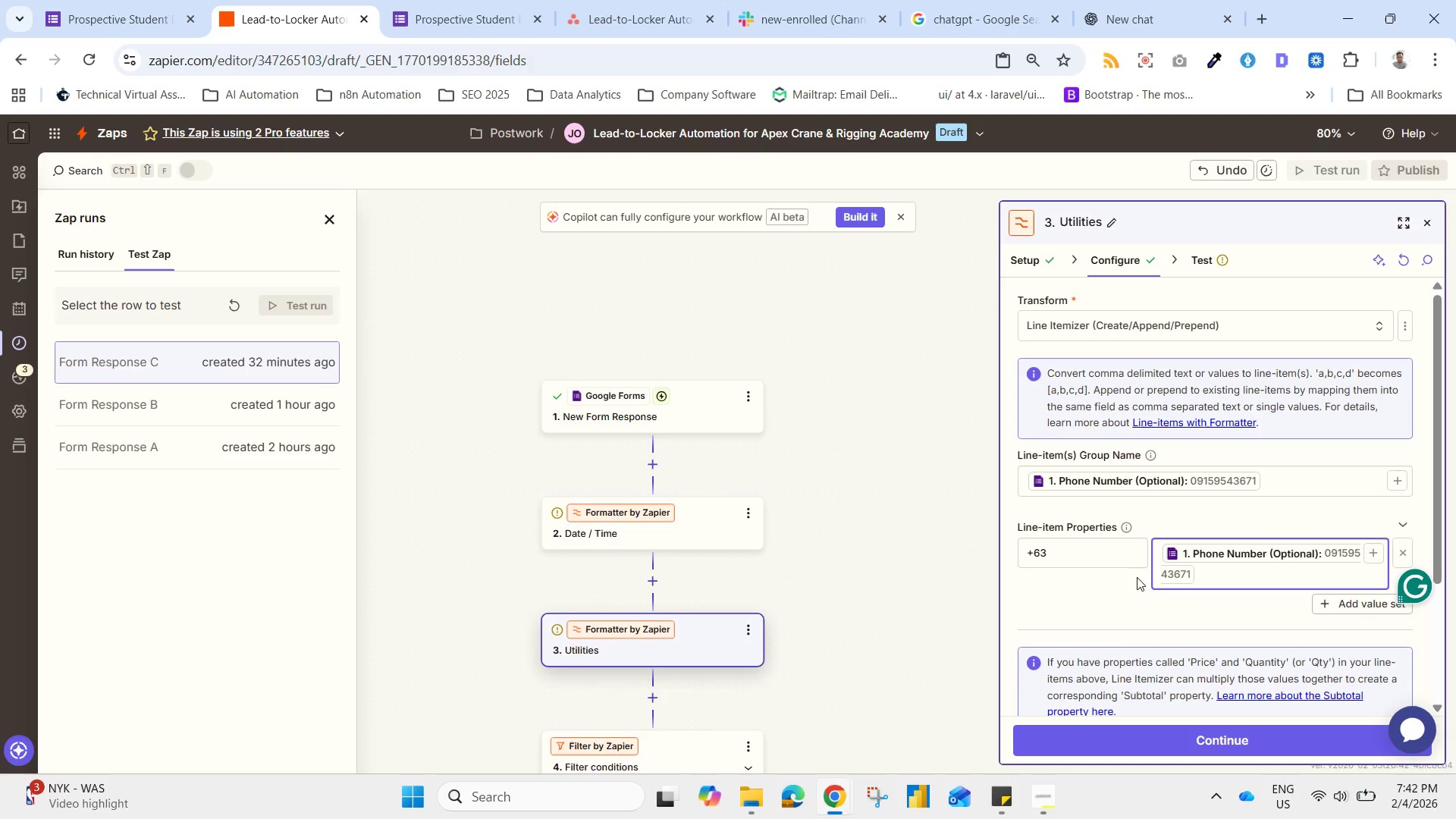 
wait(20.55)
 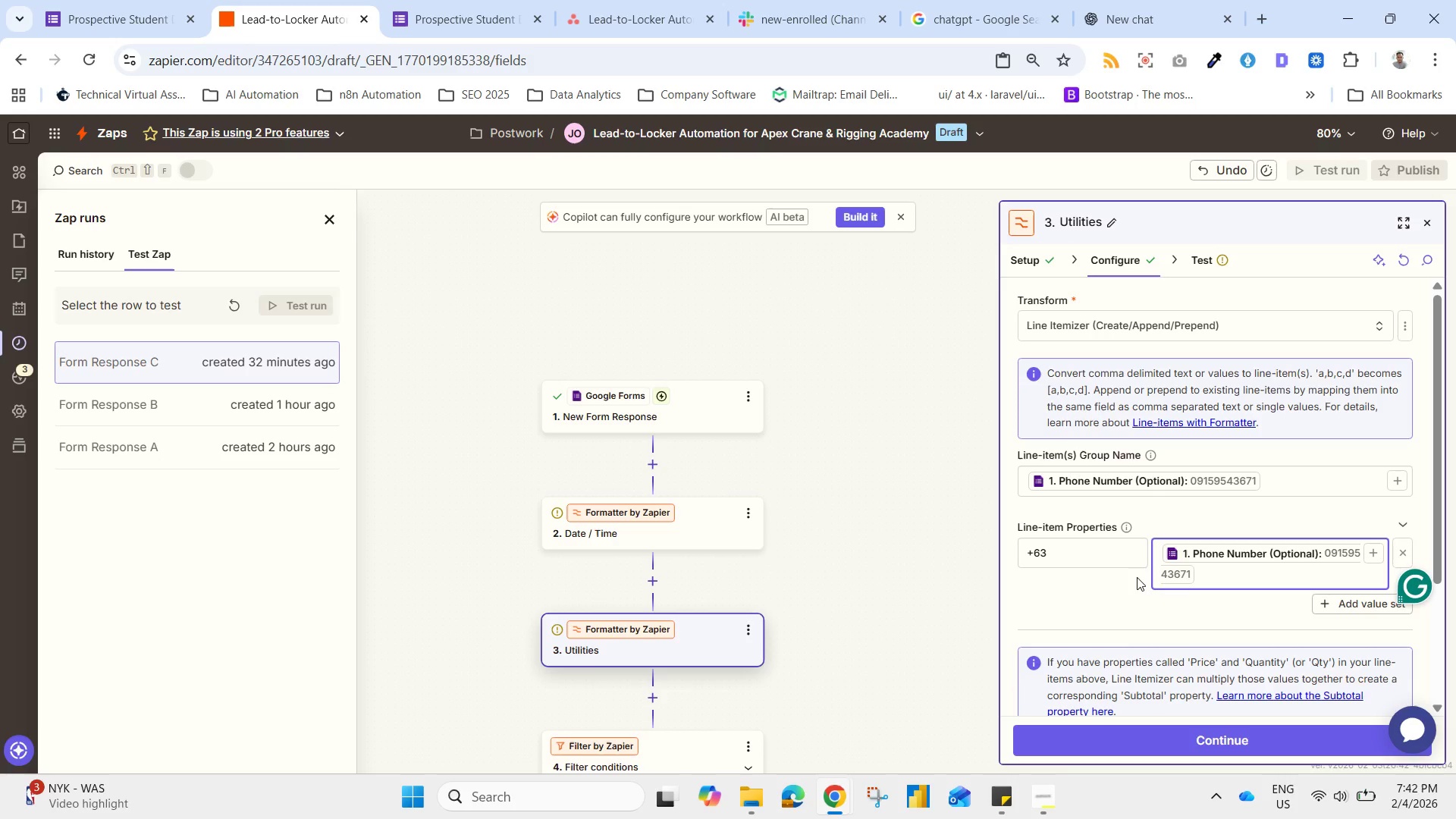 
left_click_drag(start_coordinate=[1124, 0], to_coordinate=[1128, 0])
 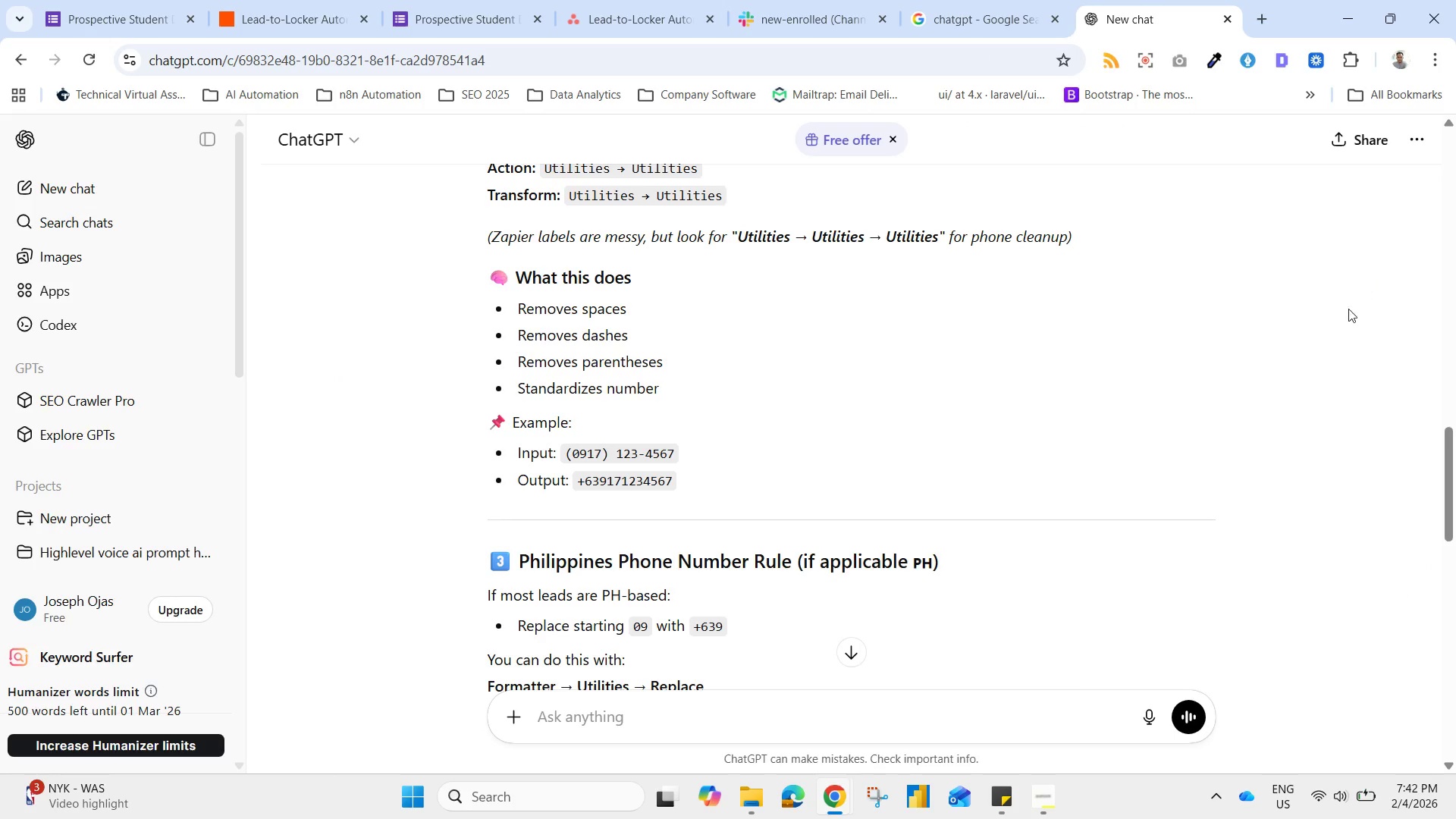 
left_click_drag(start_coordinate=[1448, 510], to_coordinate=[1447, 563])
 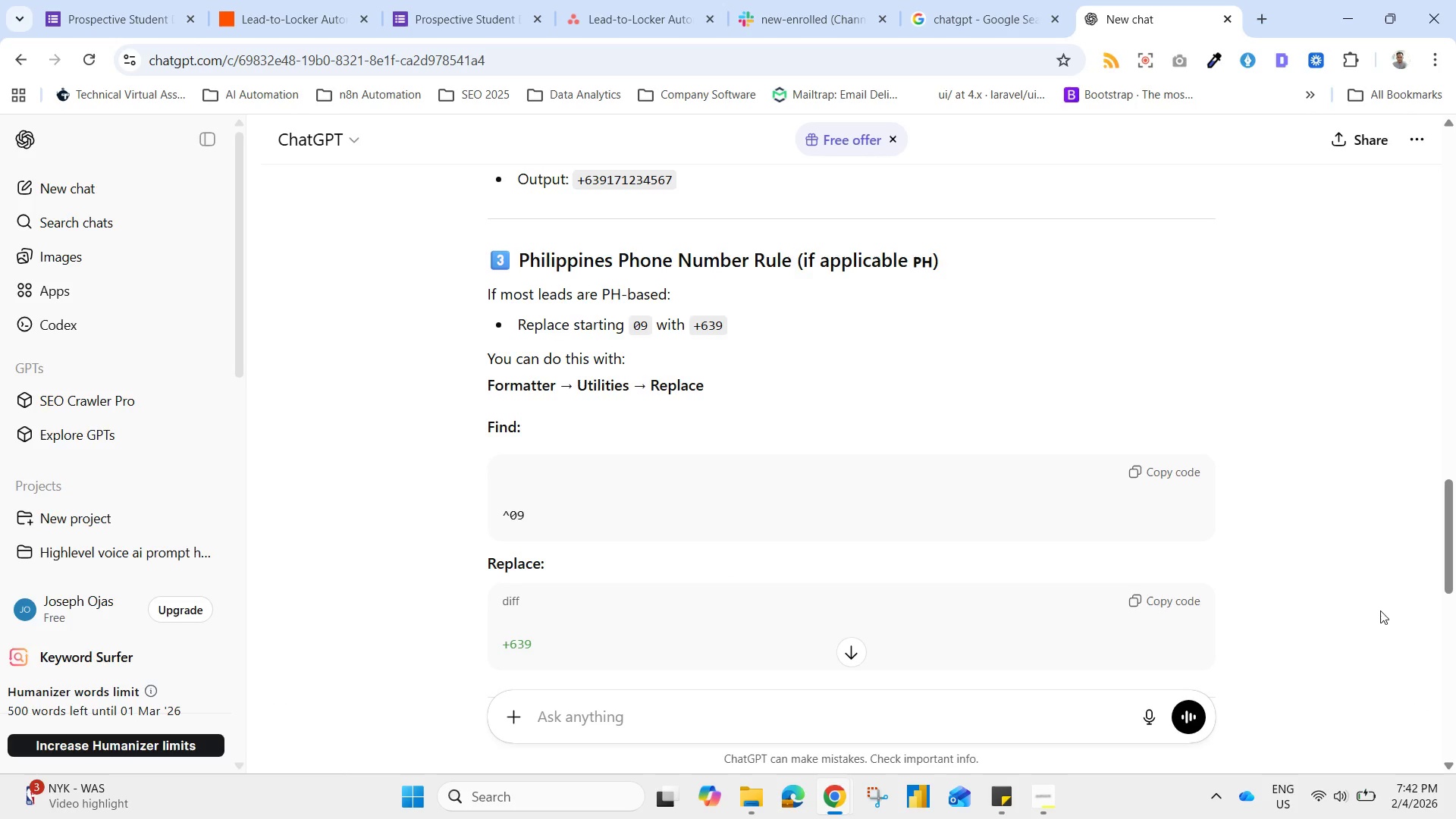 
wait(6.94)
 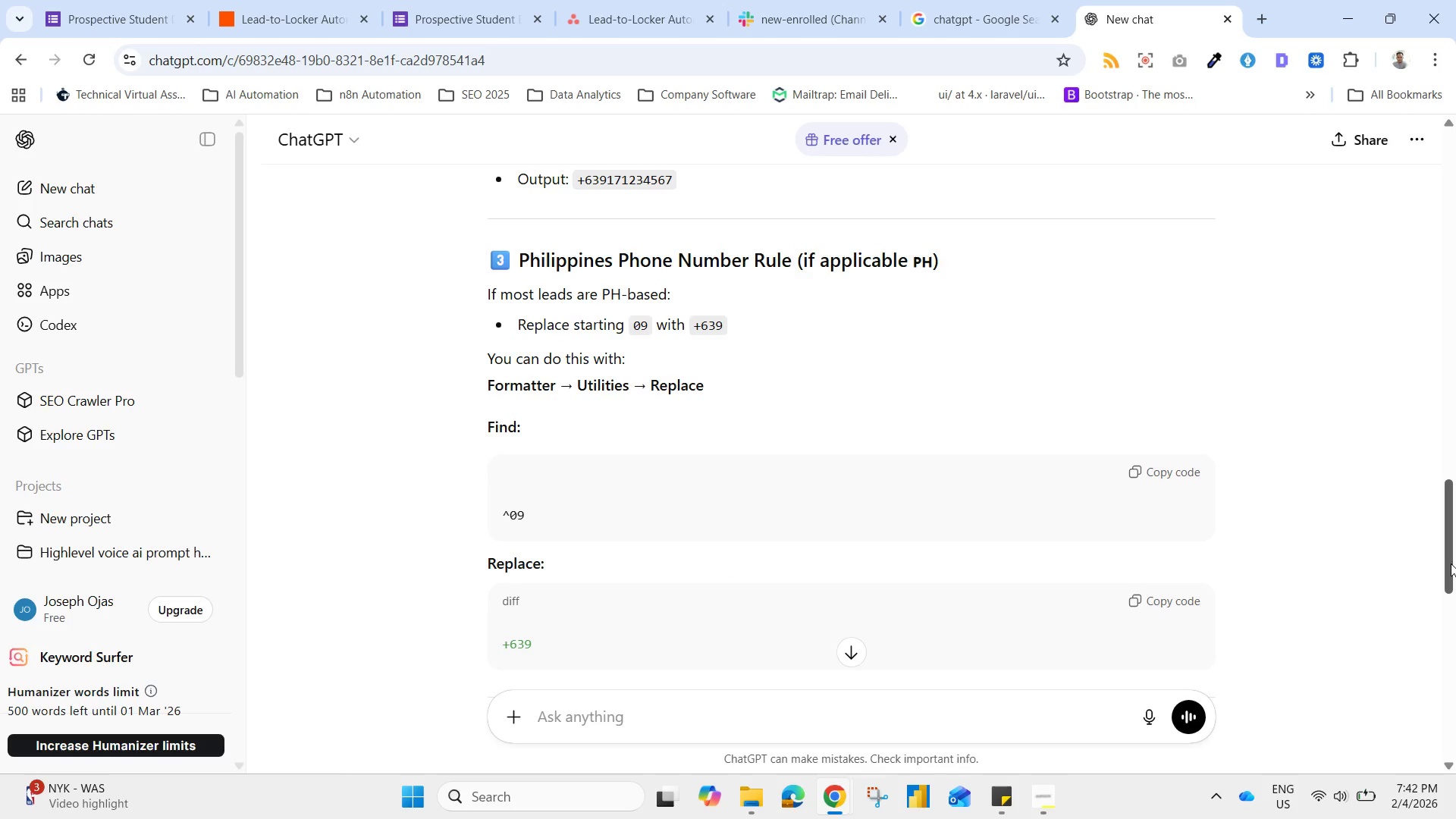 
left_click_drag(start_coordinate=[1452, 549], to_coordinate=[1411, 626])
 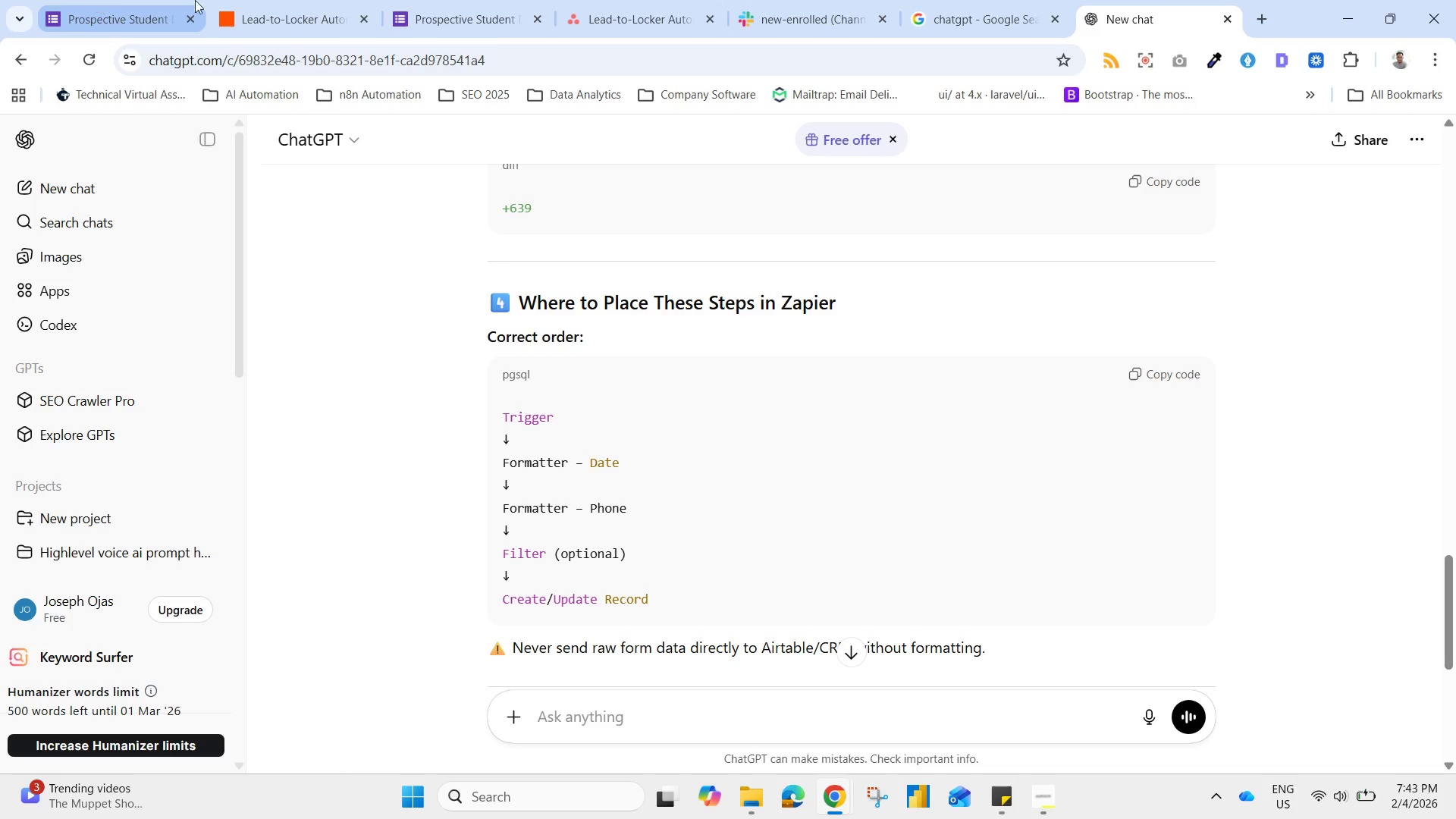 
left_click([334, 3])
 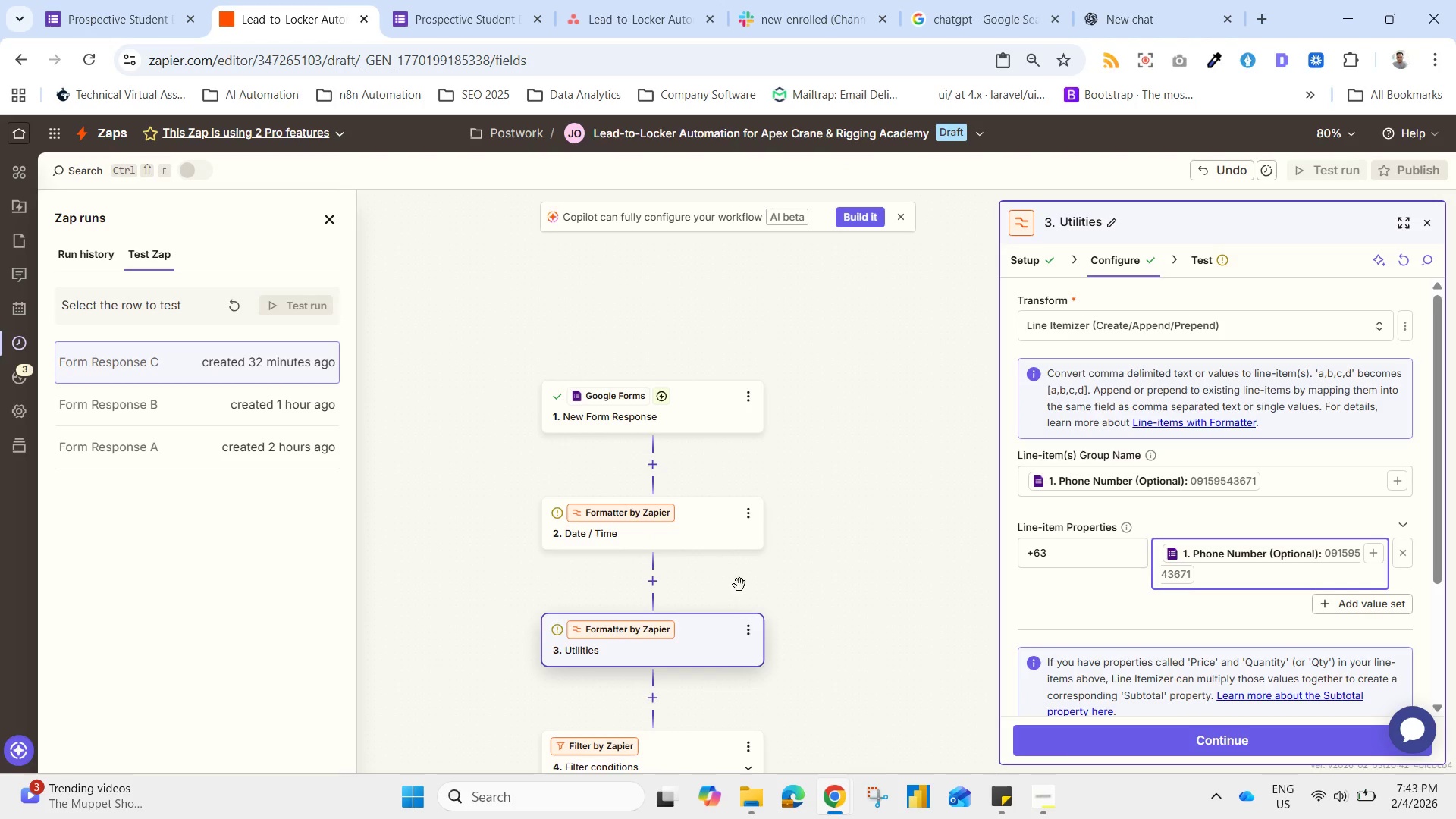 
left_click_drag(start_coordinate=[846, 560], to_coordinate=[835, 466])
 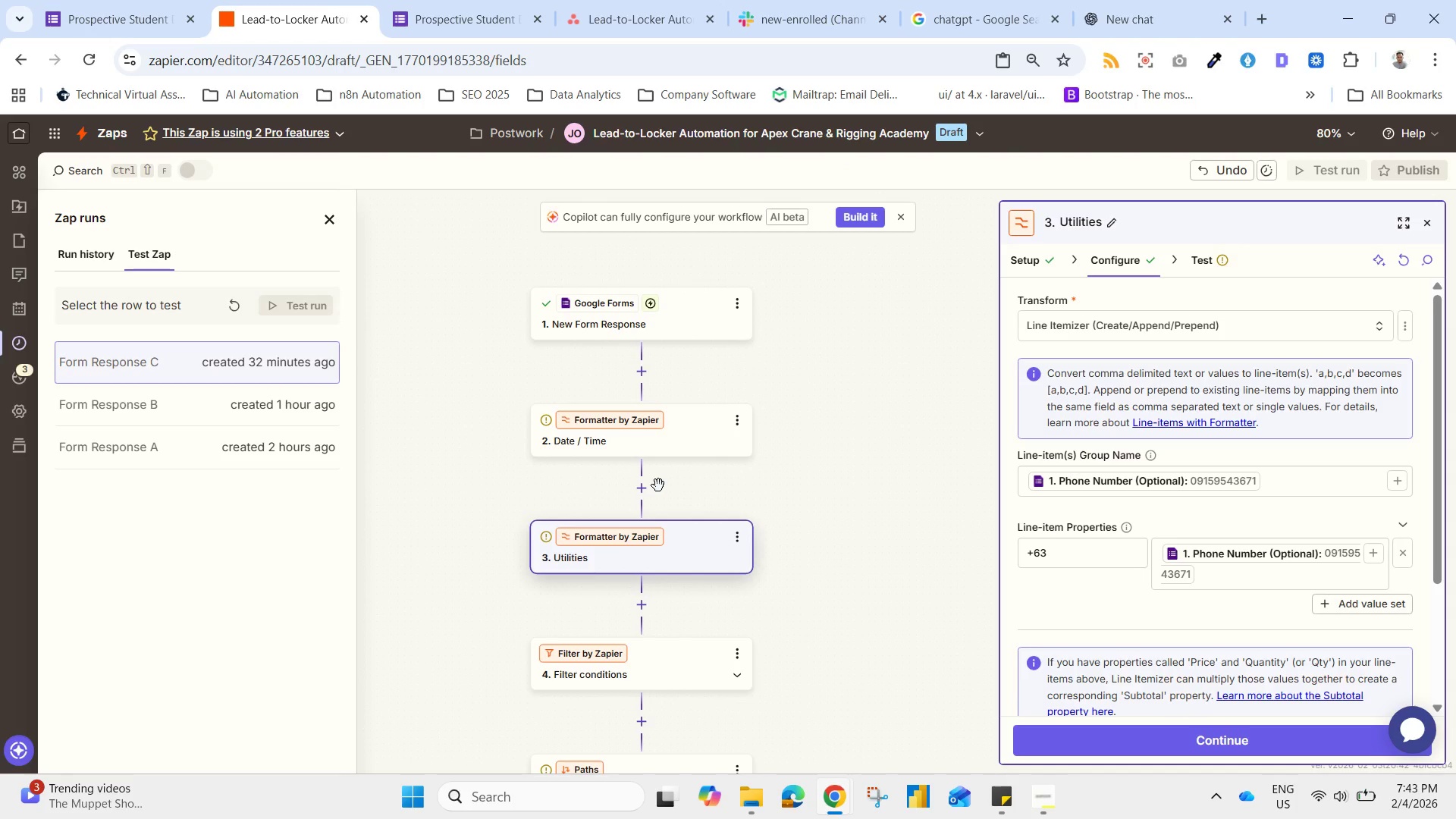 
left_click([658, 485])
 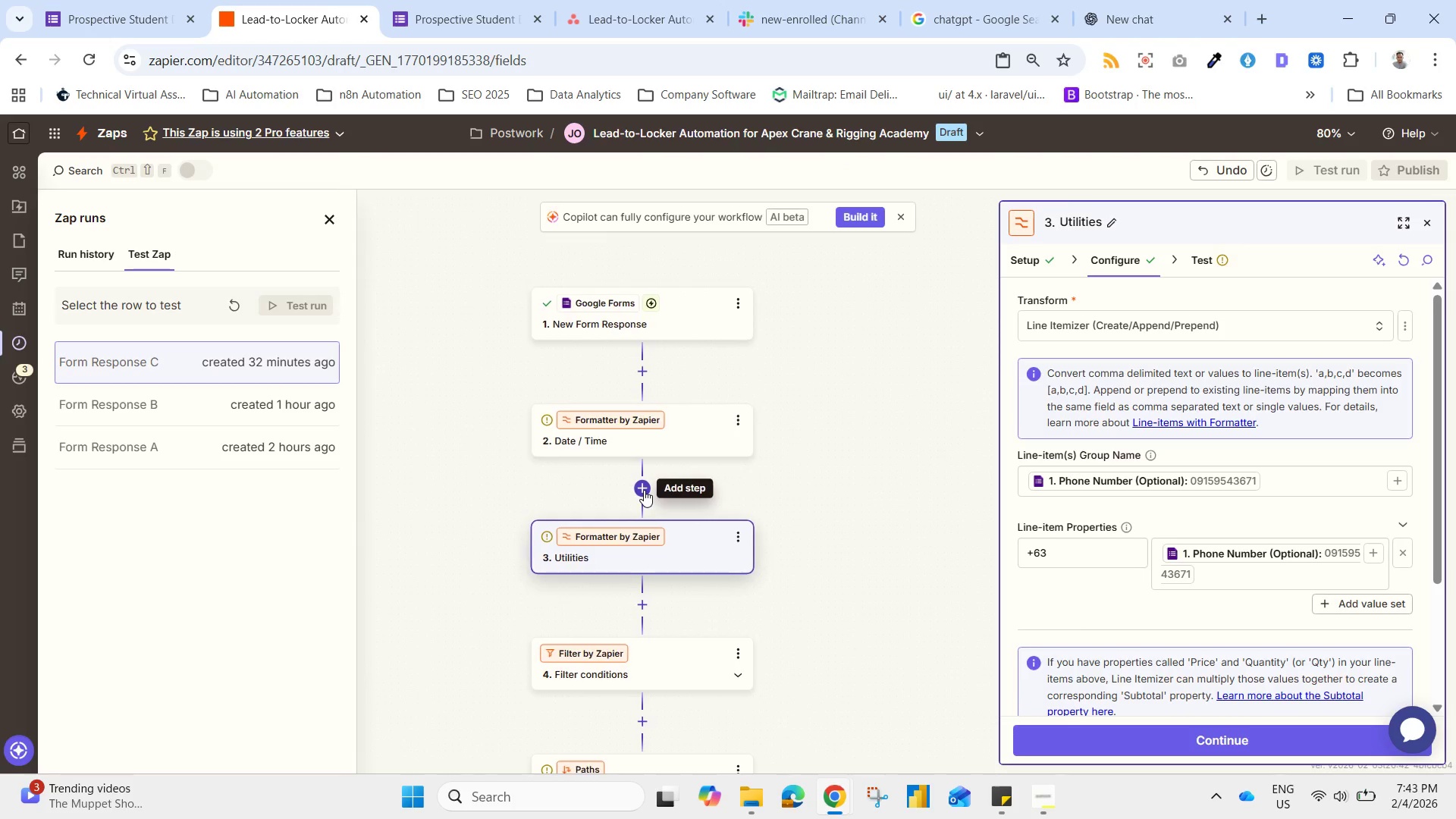 
left_click([644, 490])
 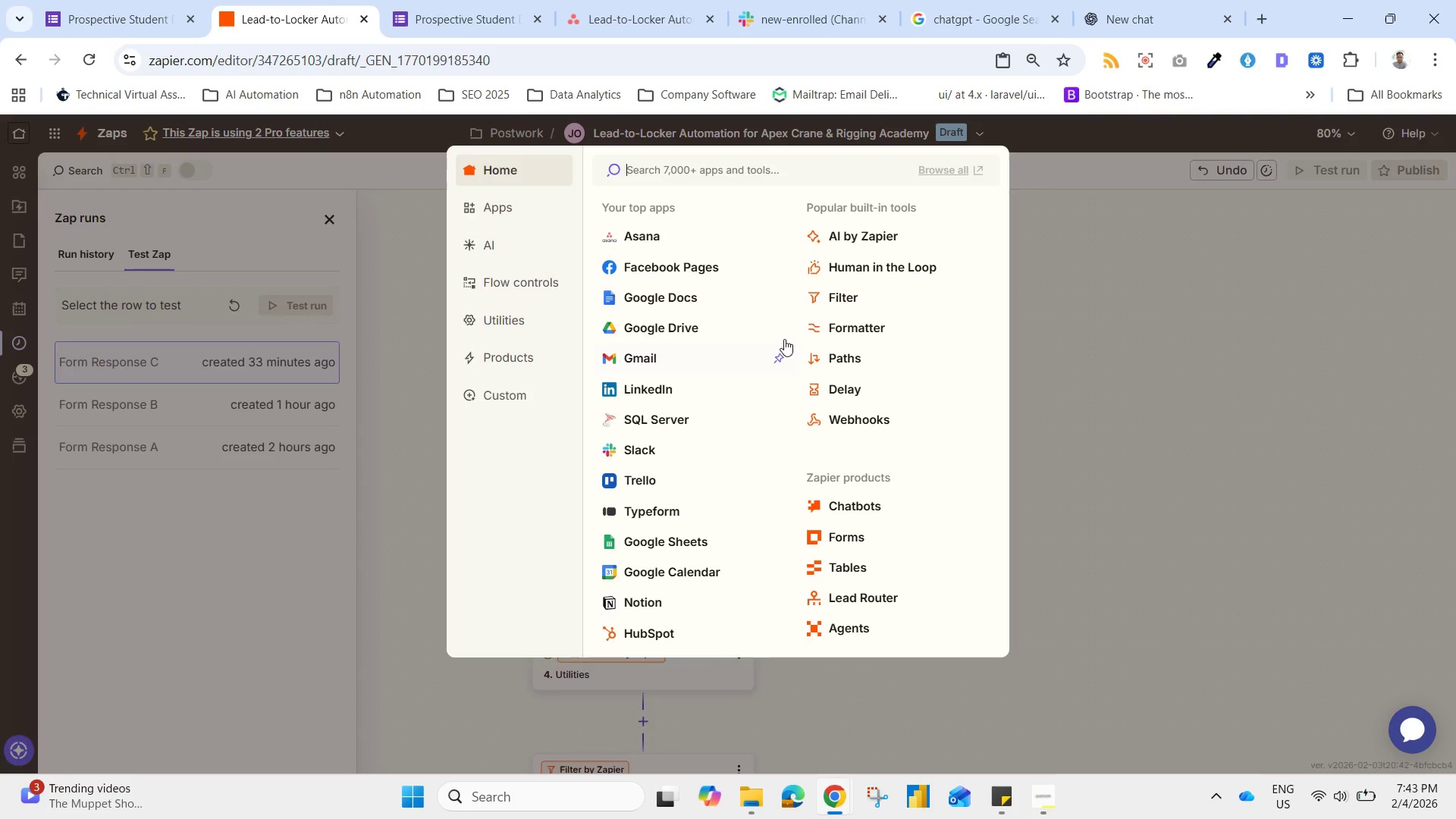 
left_click([823, 328])
 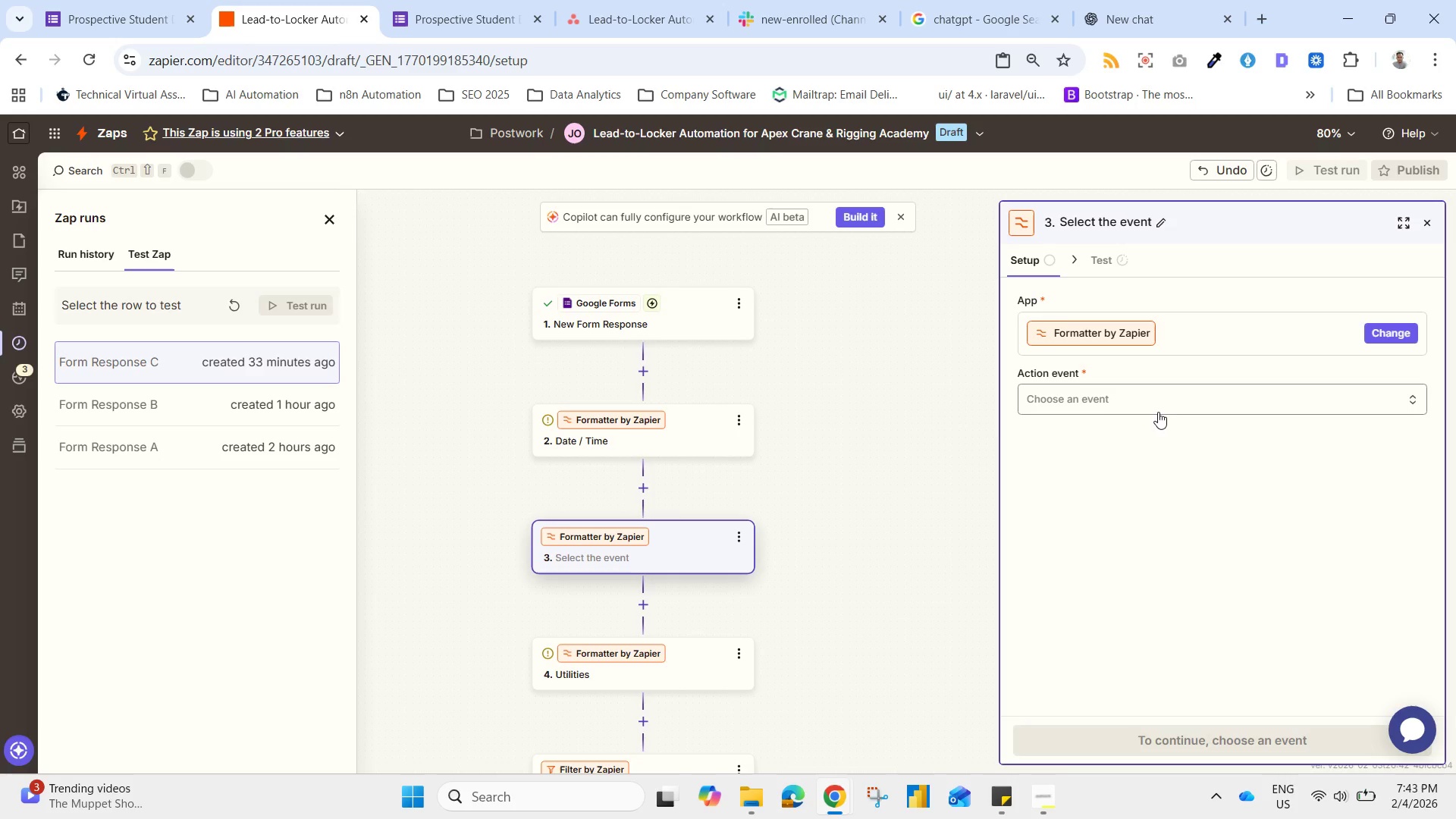 
left_click([1158, 397])
 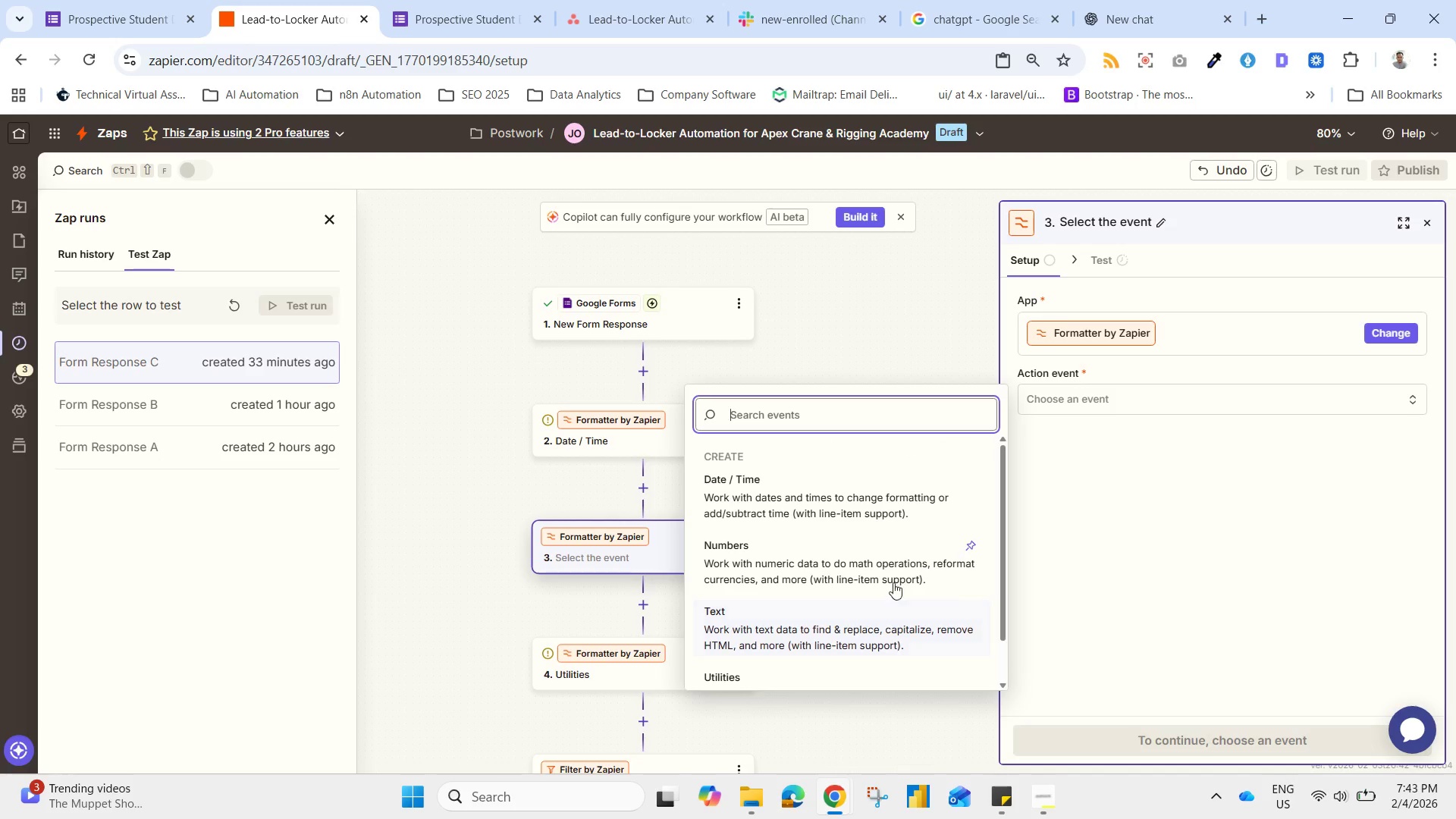 
scroll: coordinate [883, 588], scroll_direction: down, amount: 3.0
 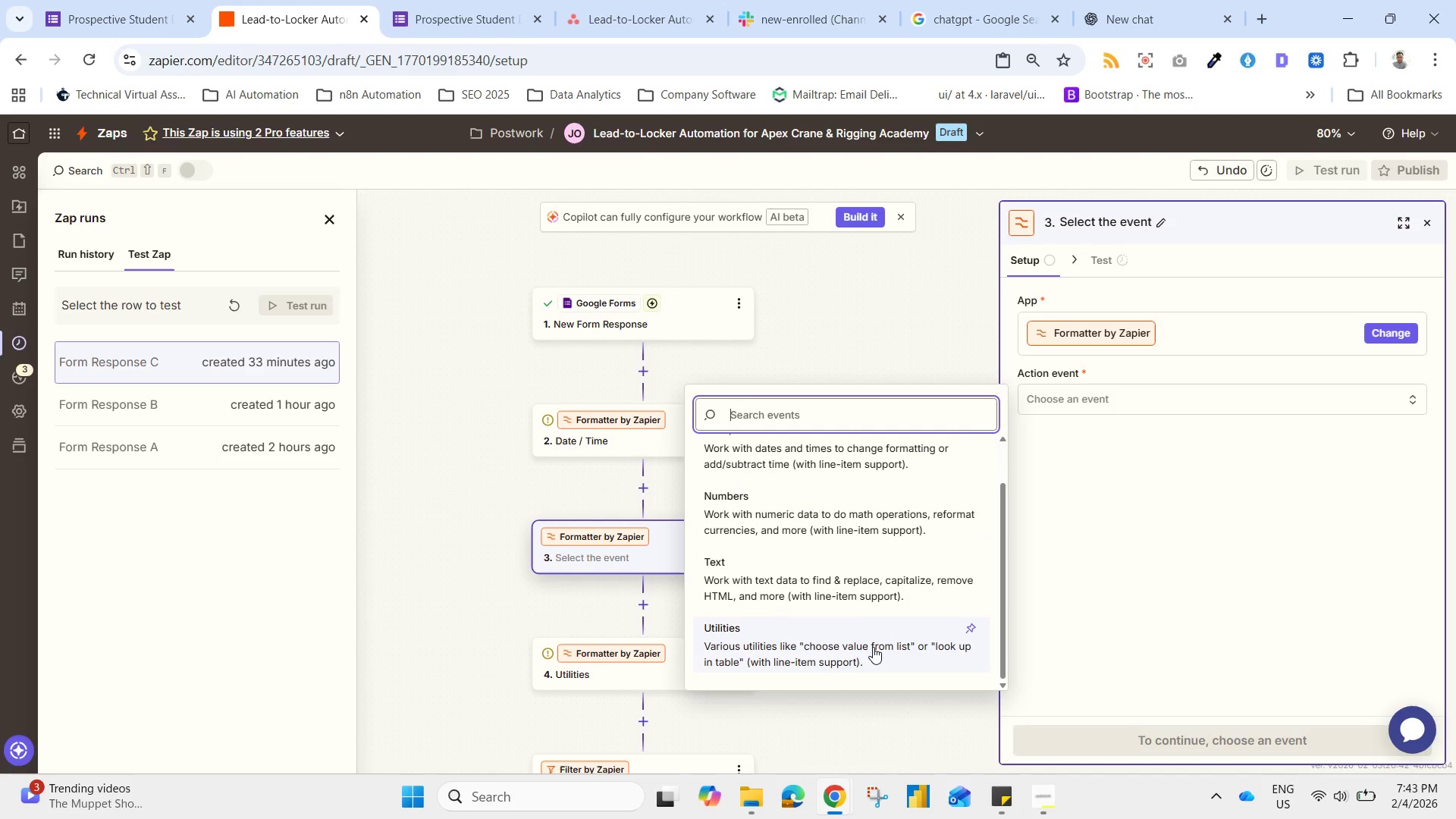 
left_click([873, 647])
 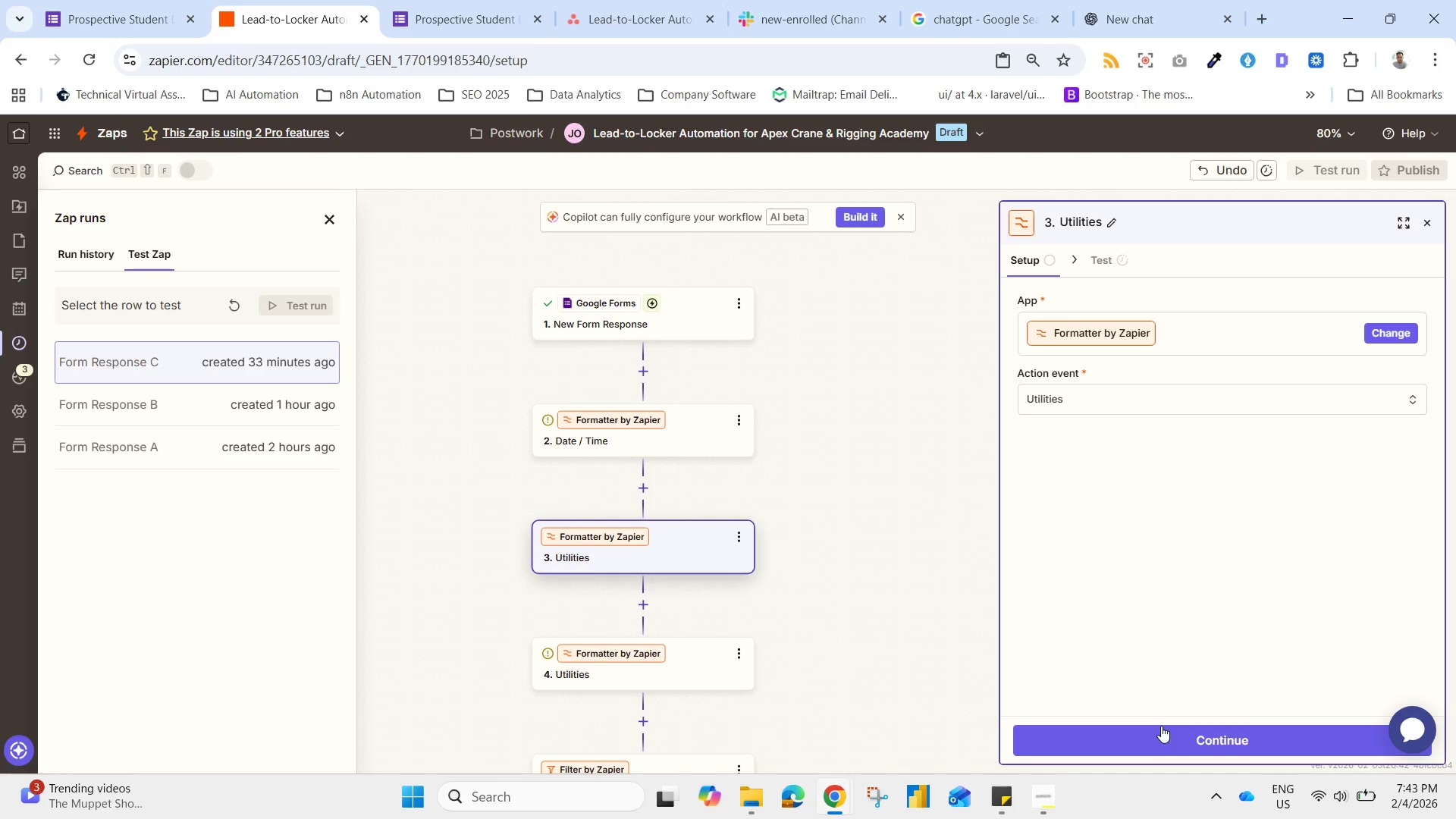 
left_click([1163, 736])
 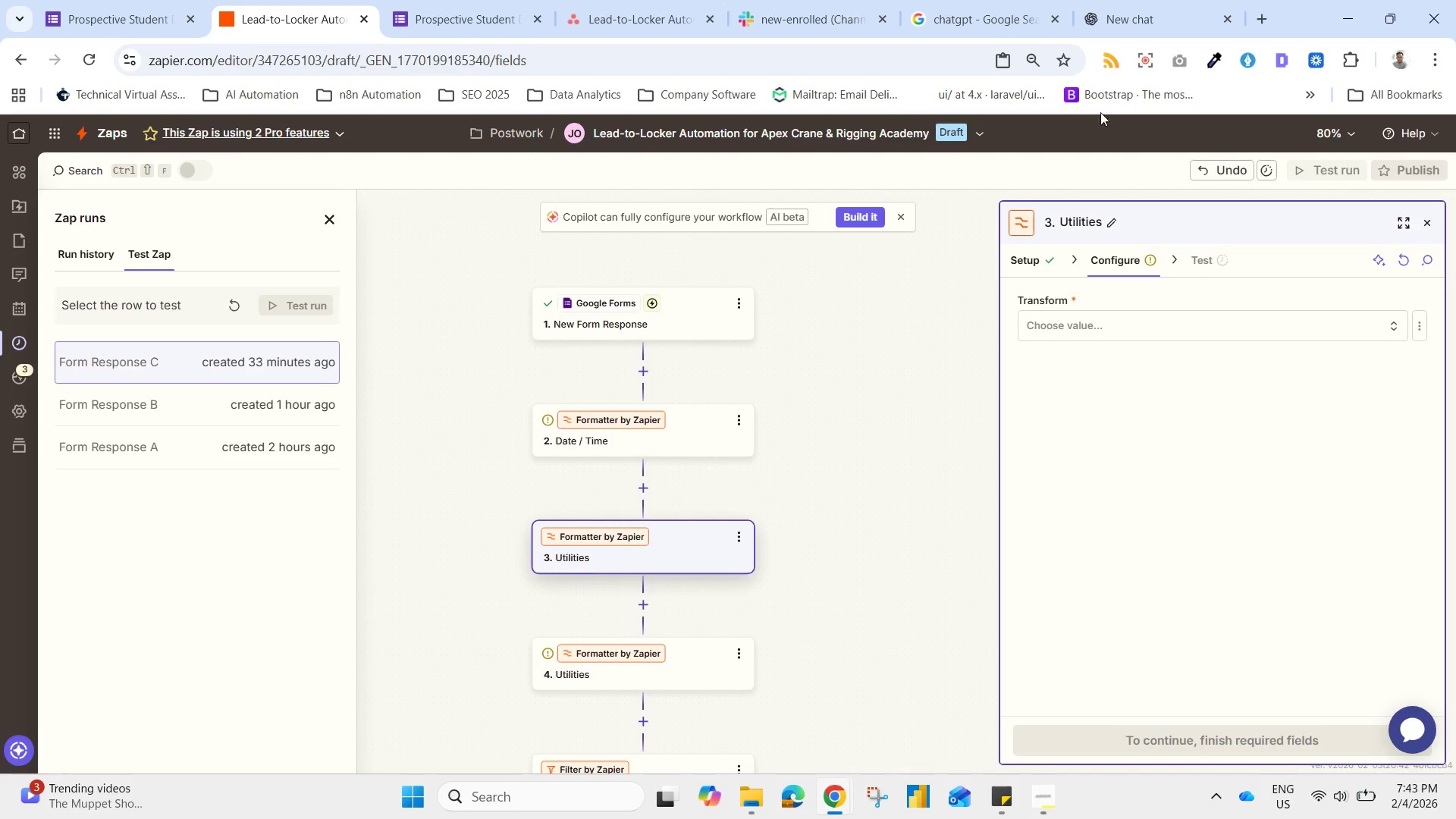 
left_click([1076, 325])
 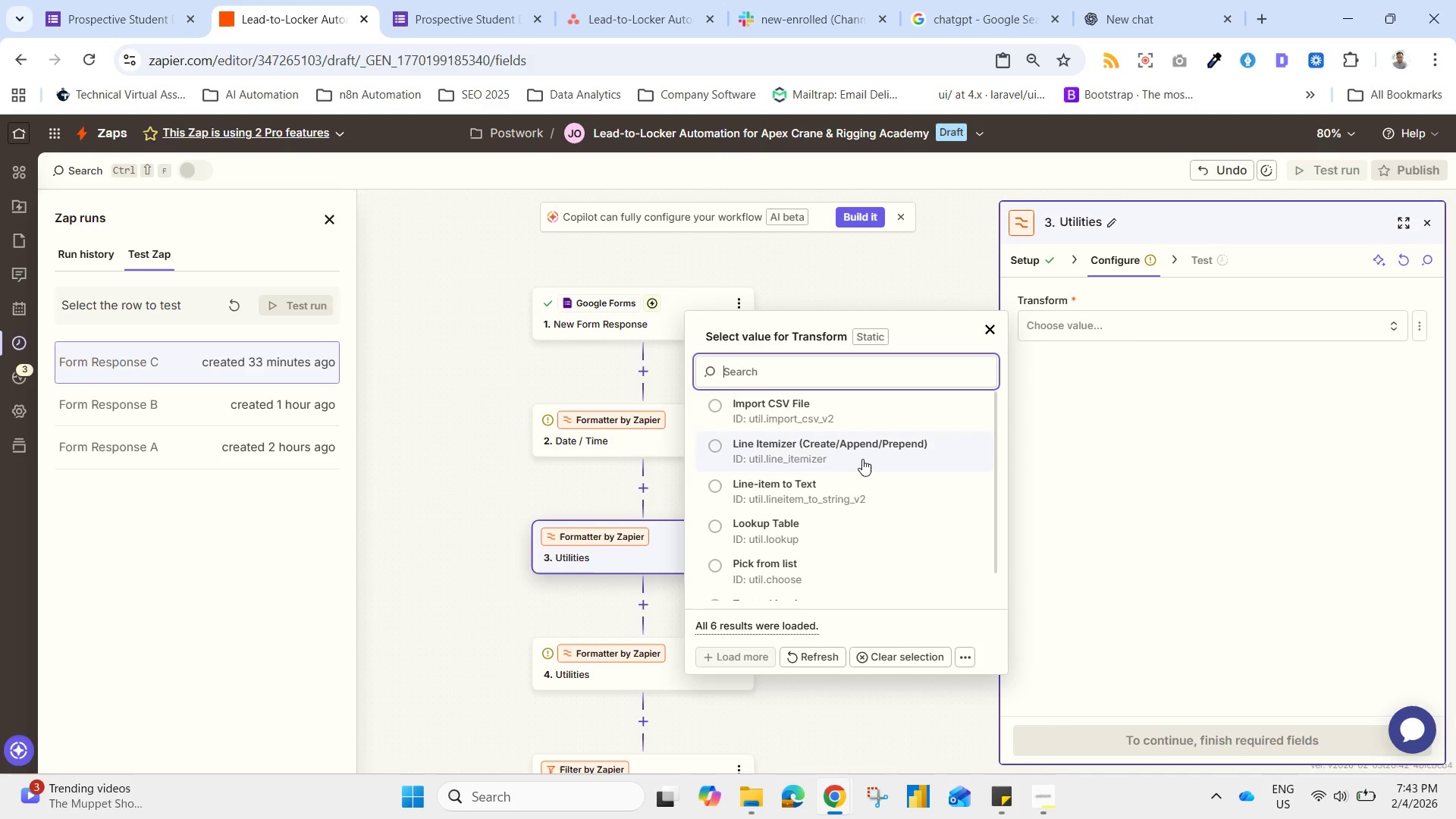 
left_click([864, 453])
 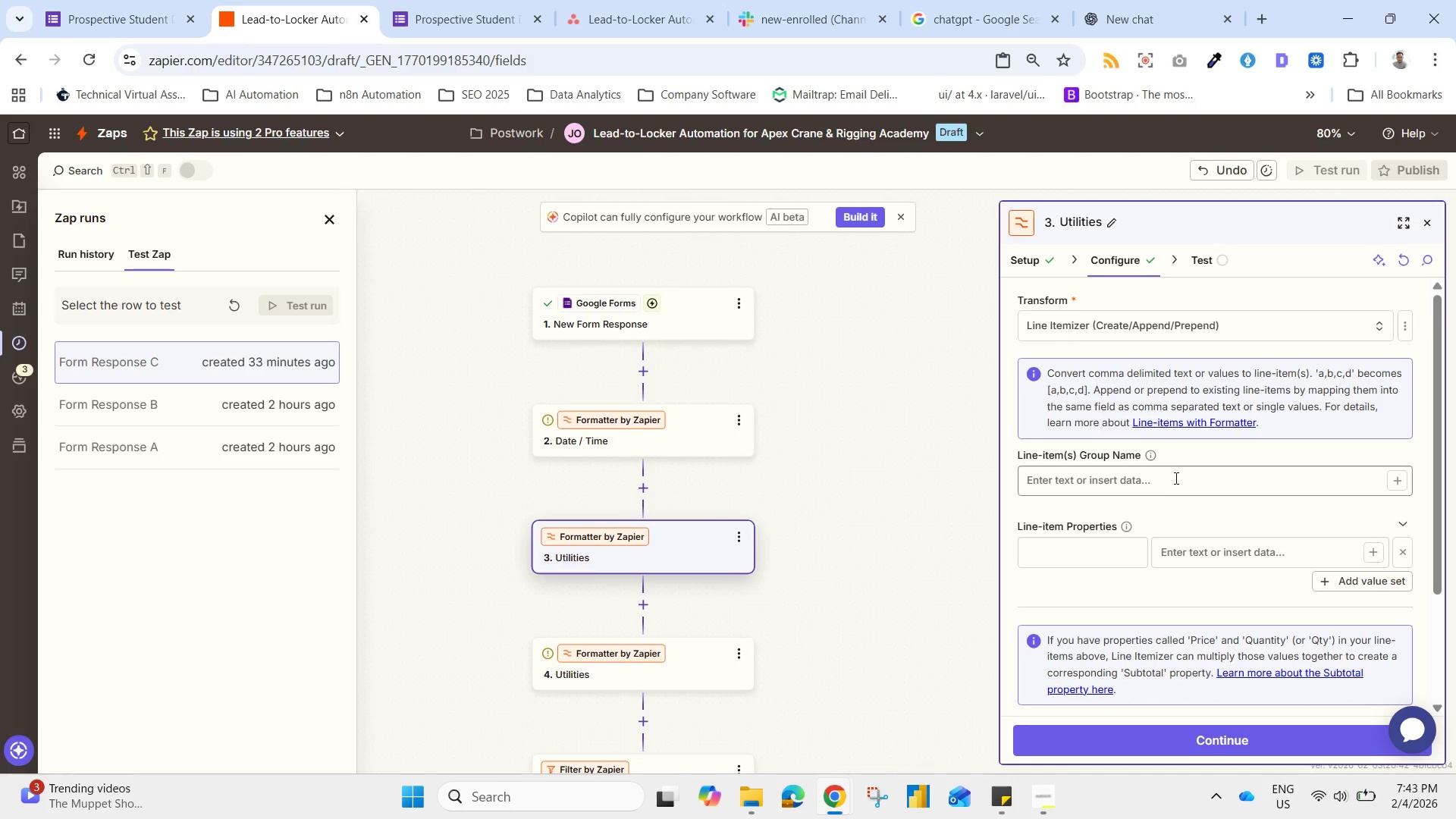 
left_click([1392, 480])
 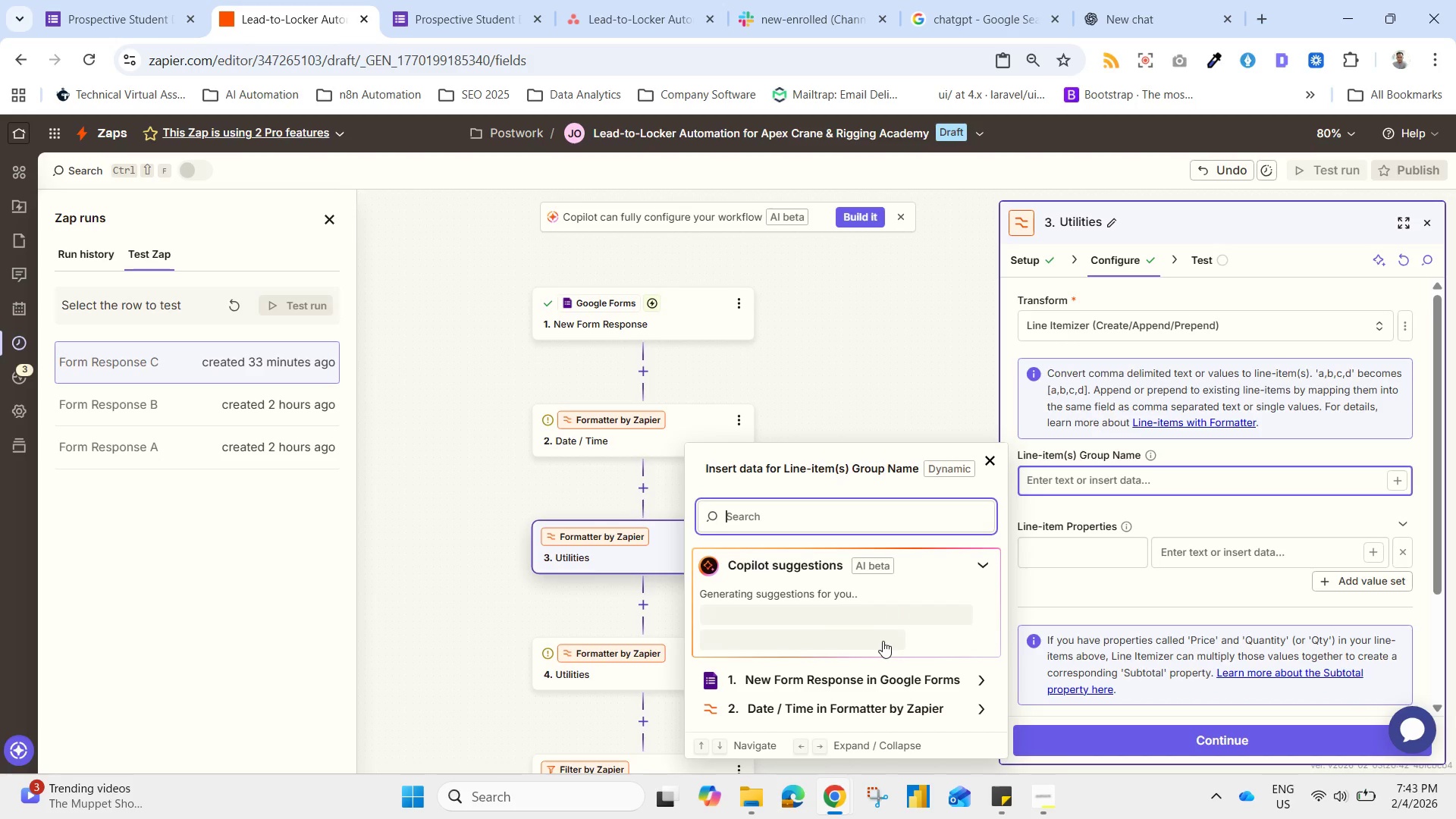 
mouse_move([872, 657])
 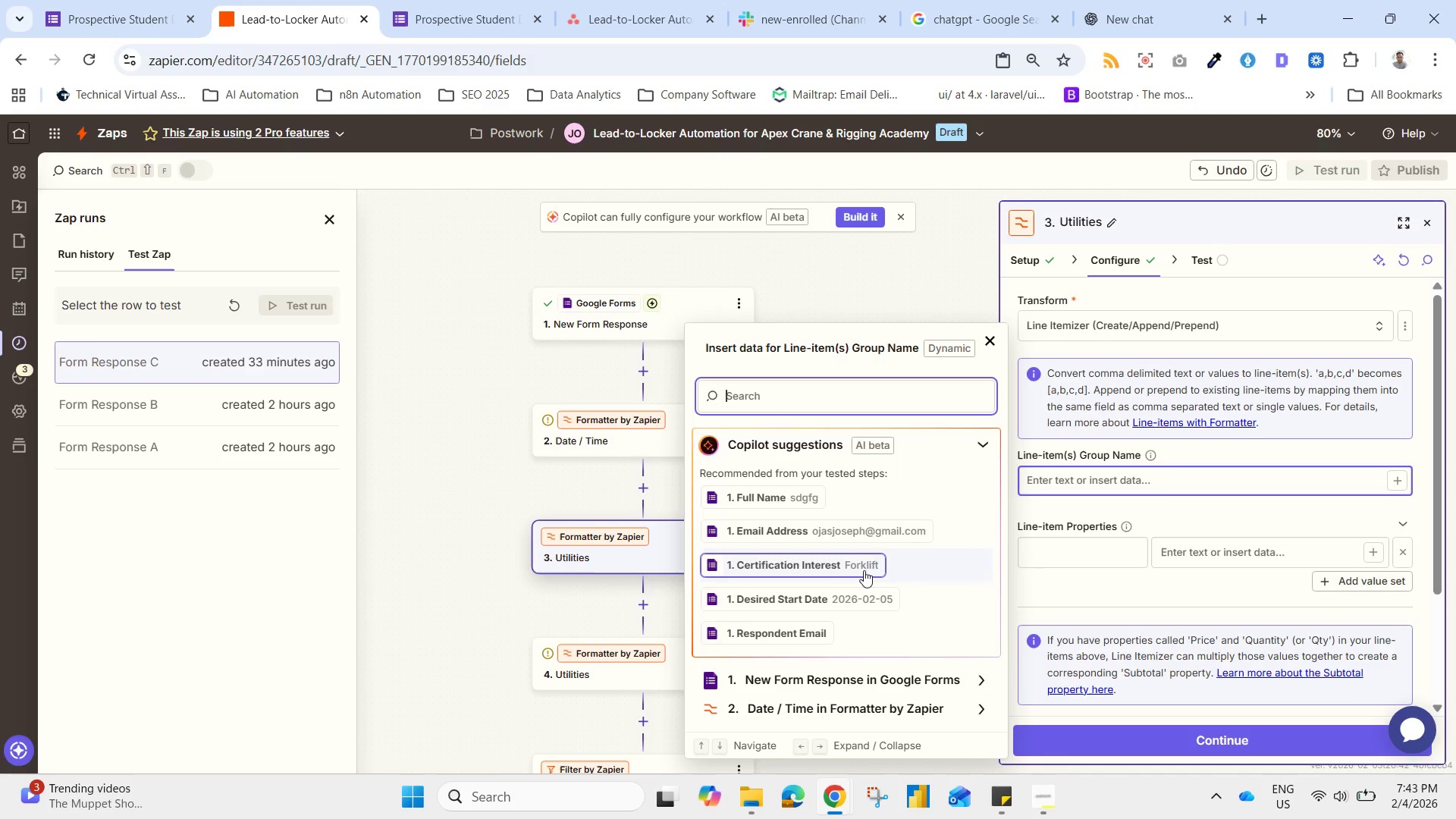 
type(phone)
 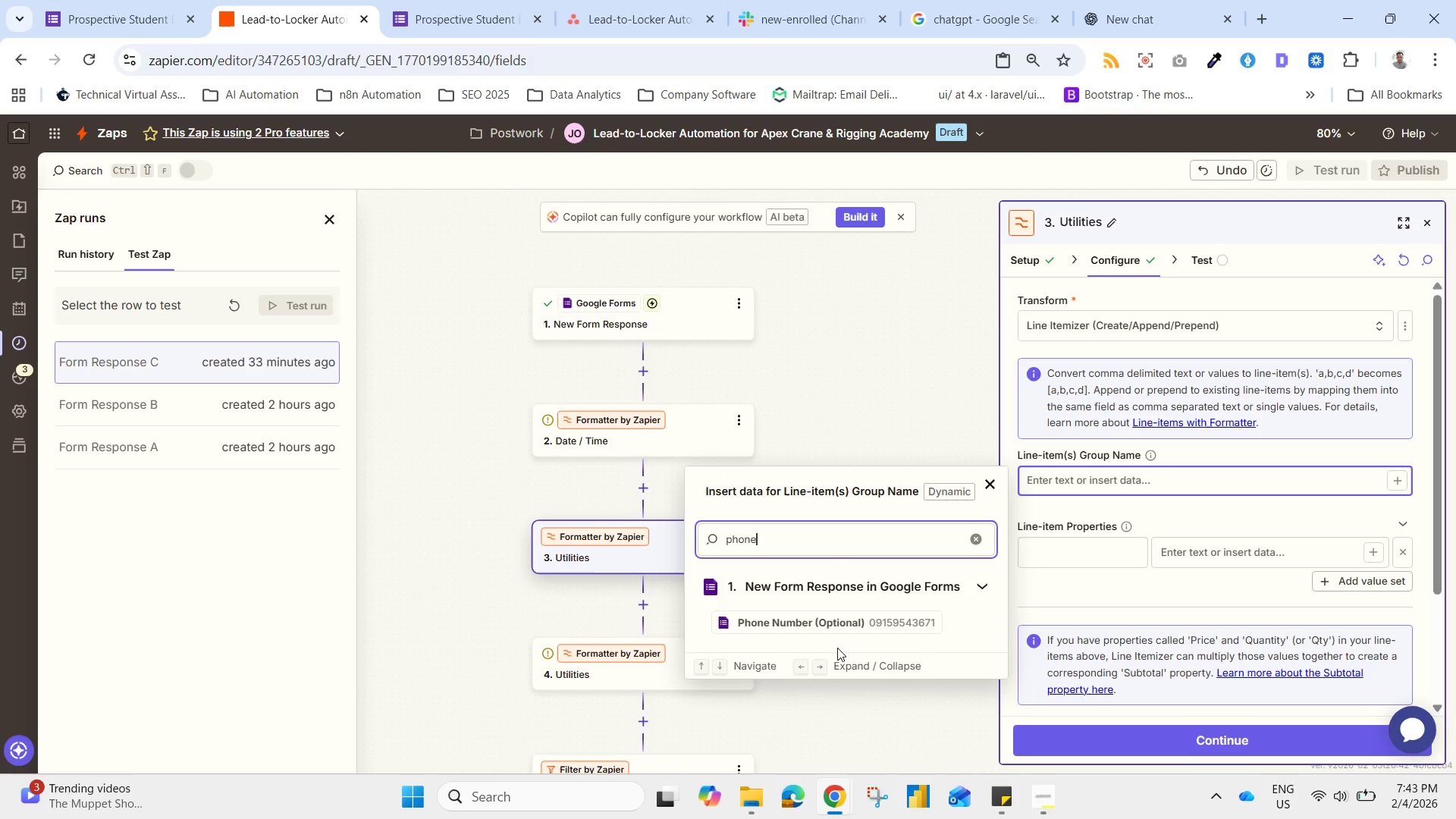 
left_click([835, 627])
 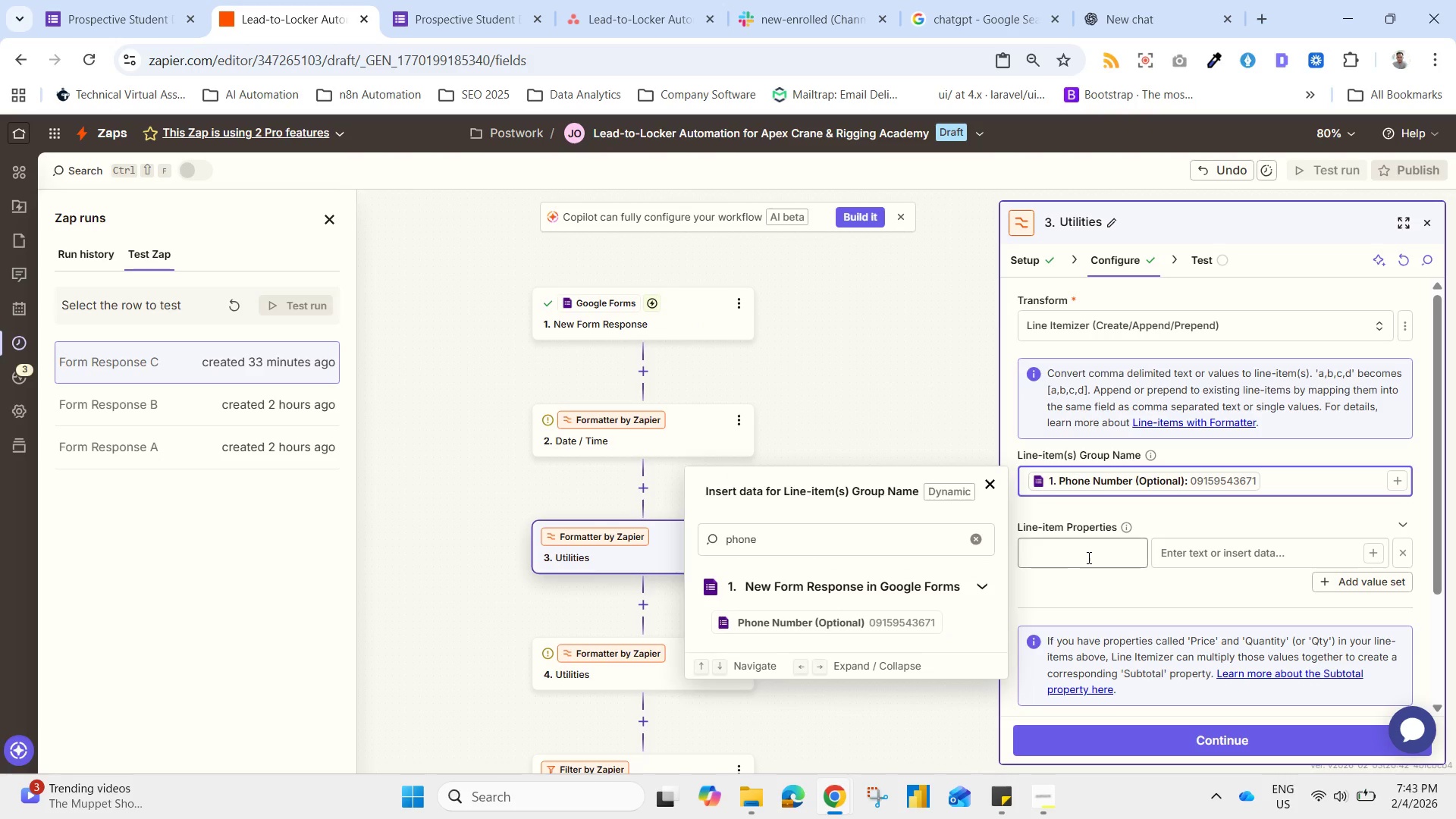 
left_click([1088, 557])
 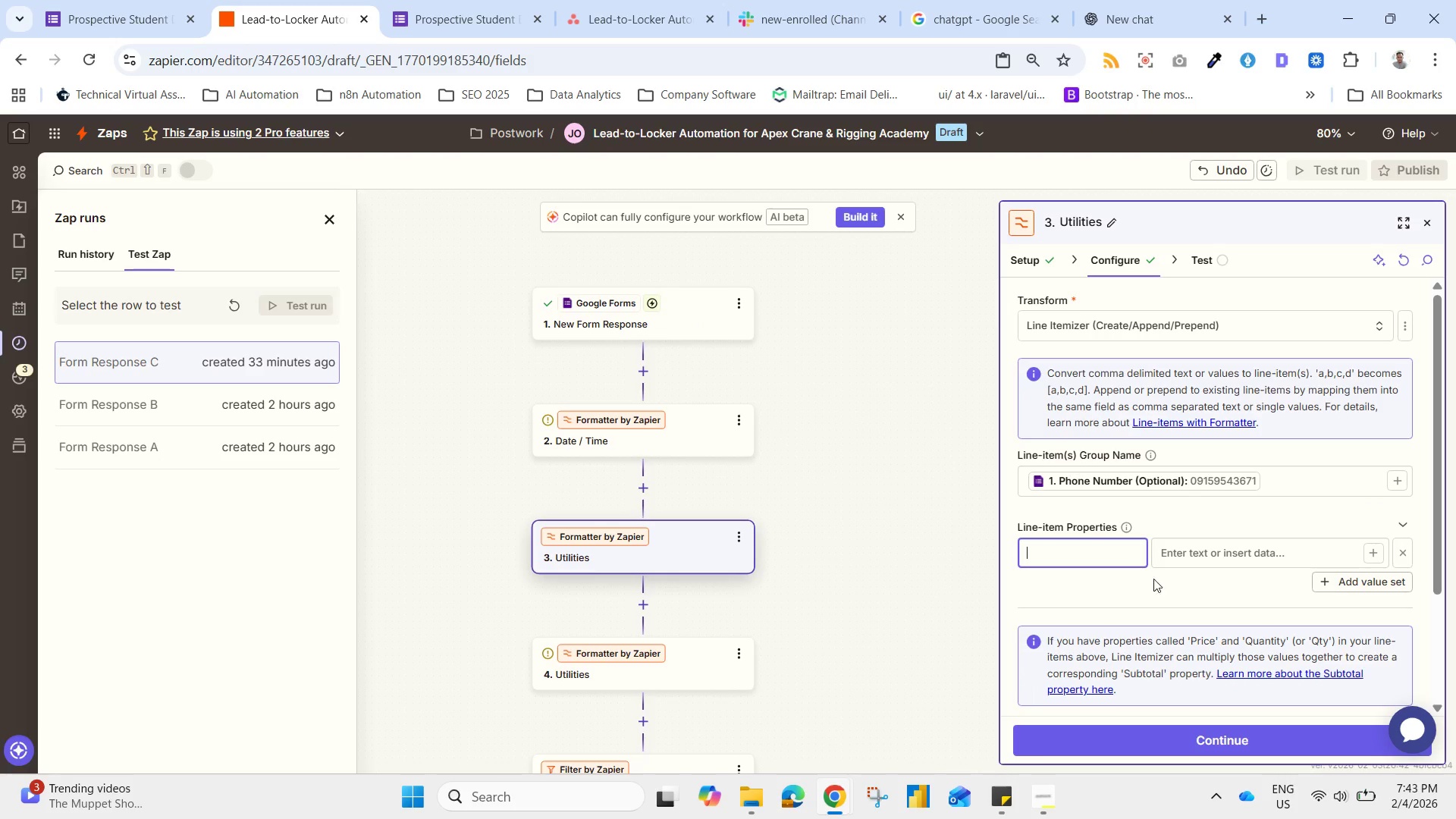 
left_click([1365, 555])
 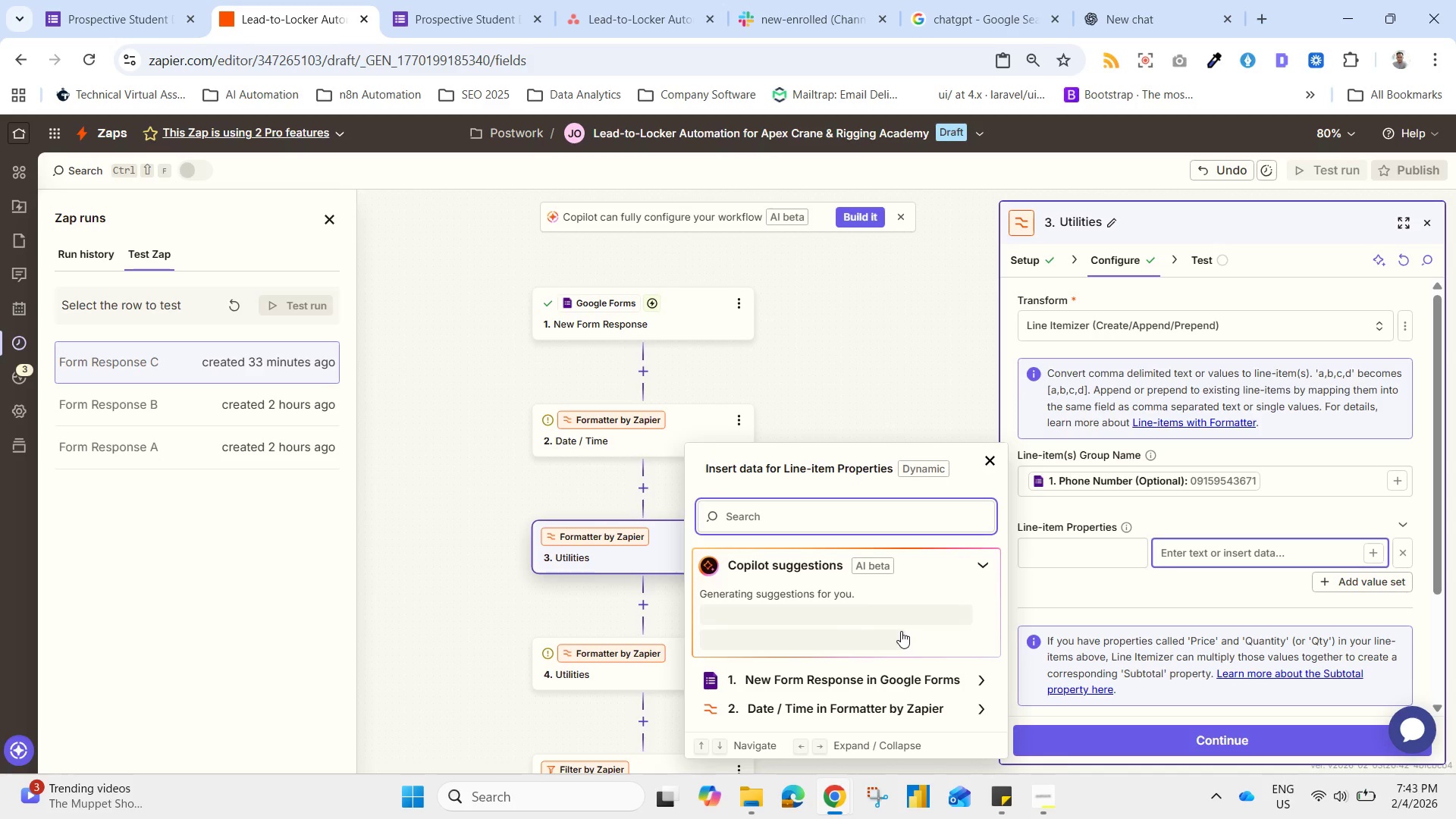 
scroll: coordinate [855, 673], scroll_direction: down, amount: 6.0
 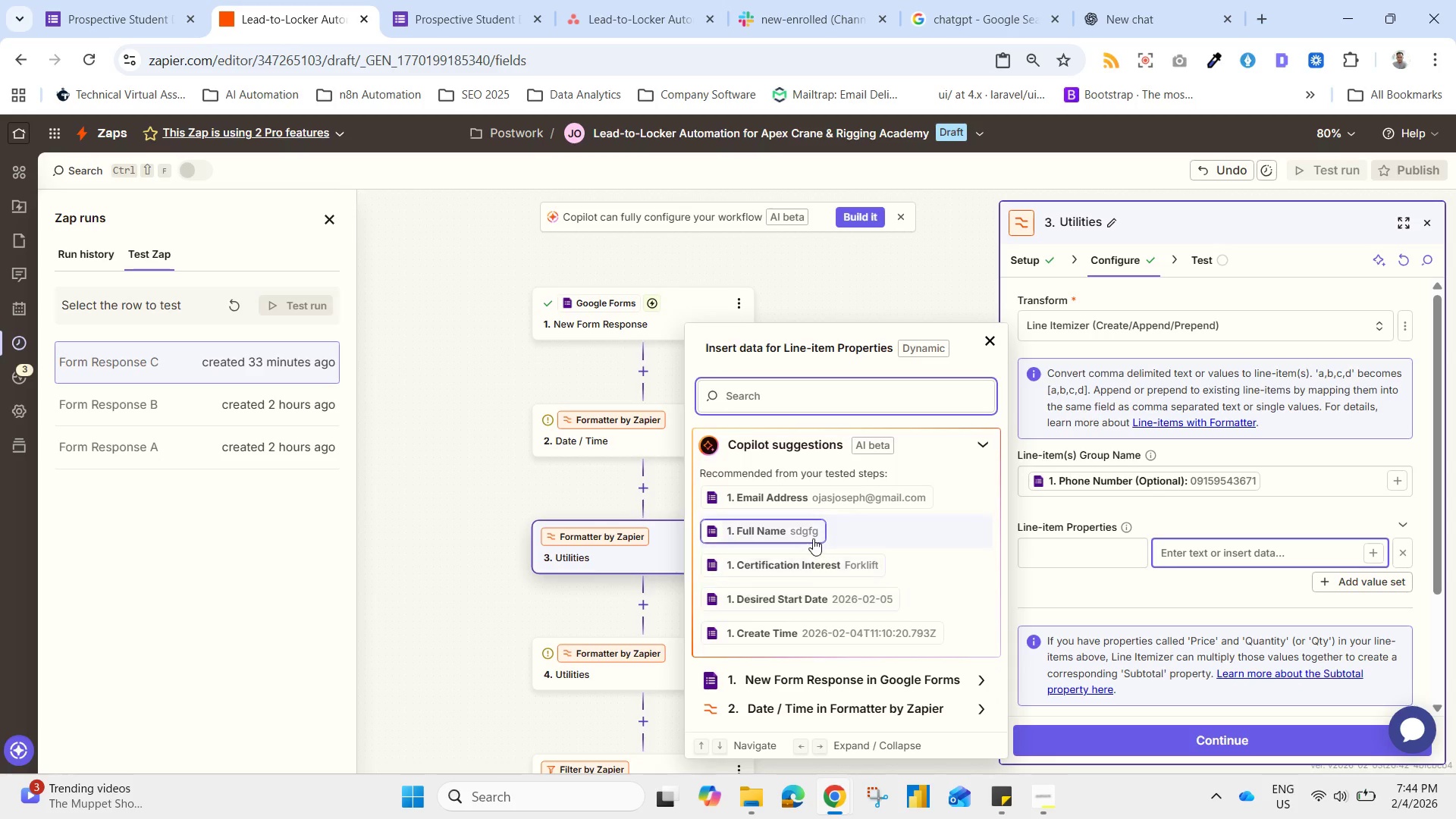 
type(phone)
 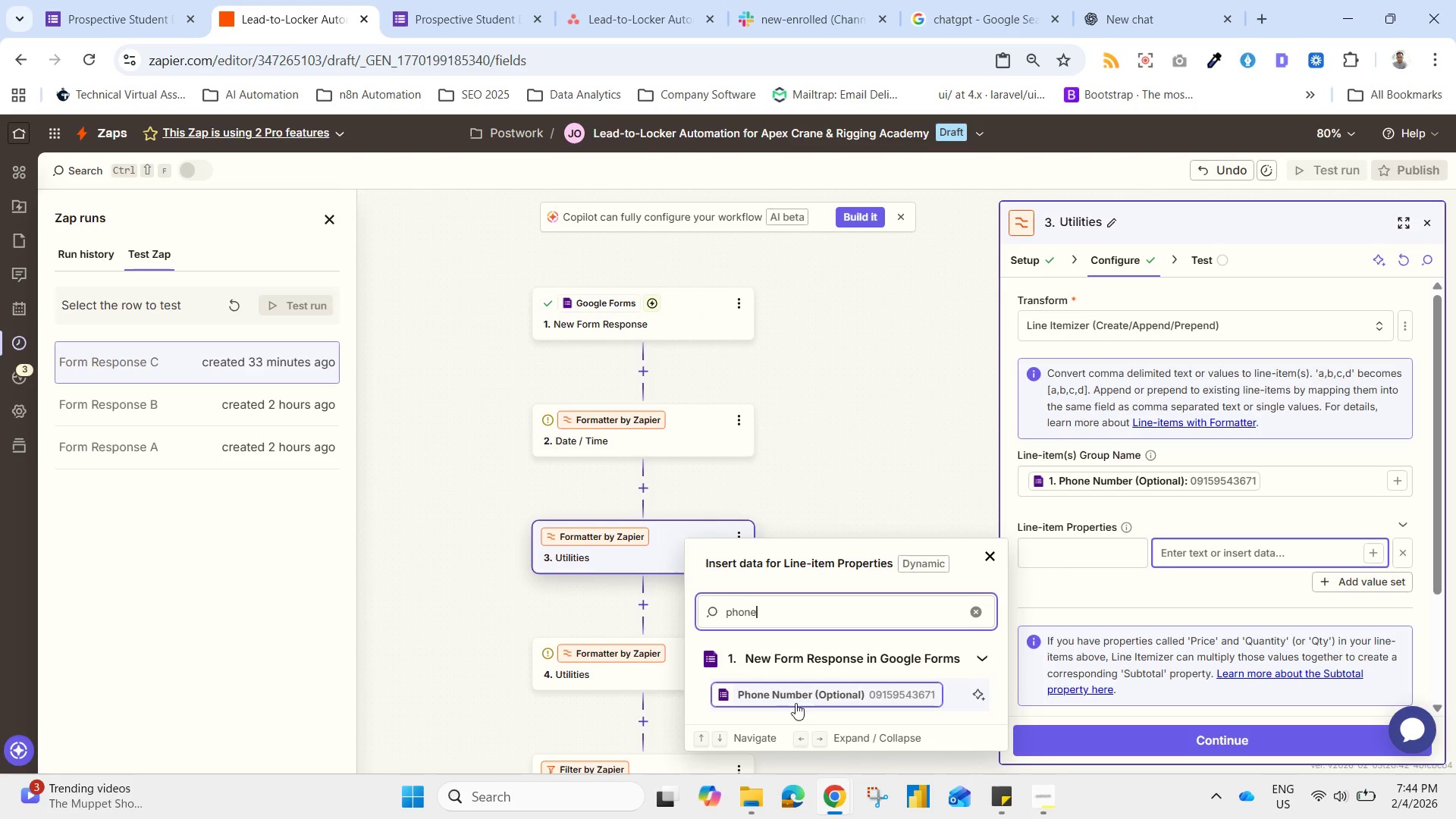 
left_click([804, 695])
 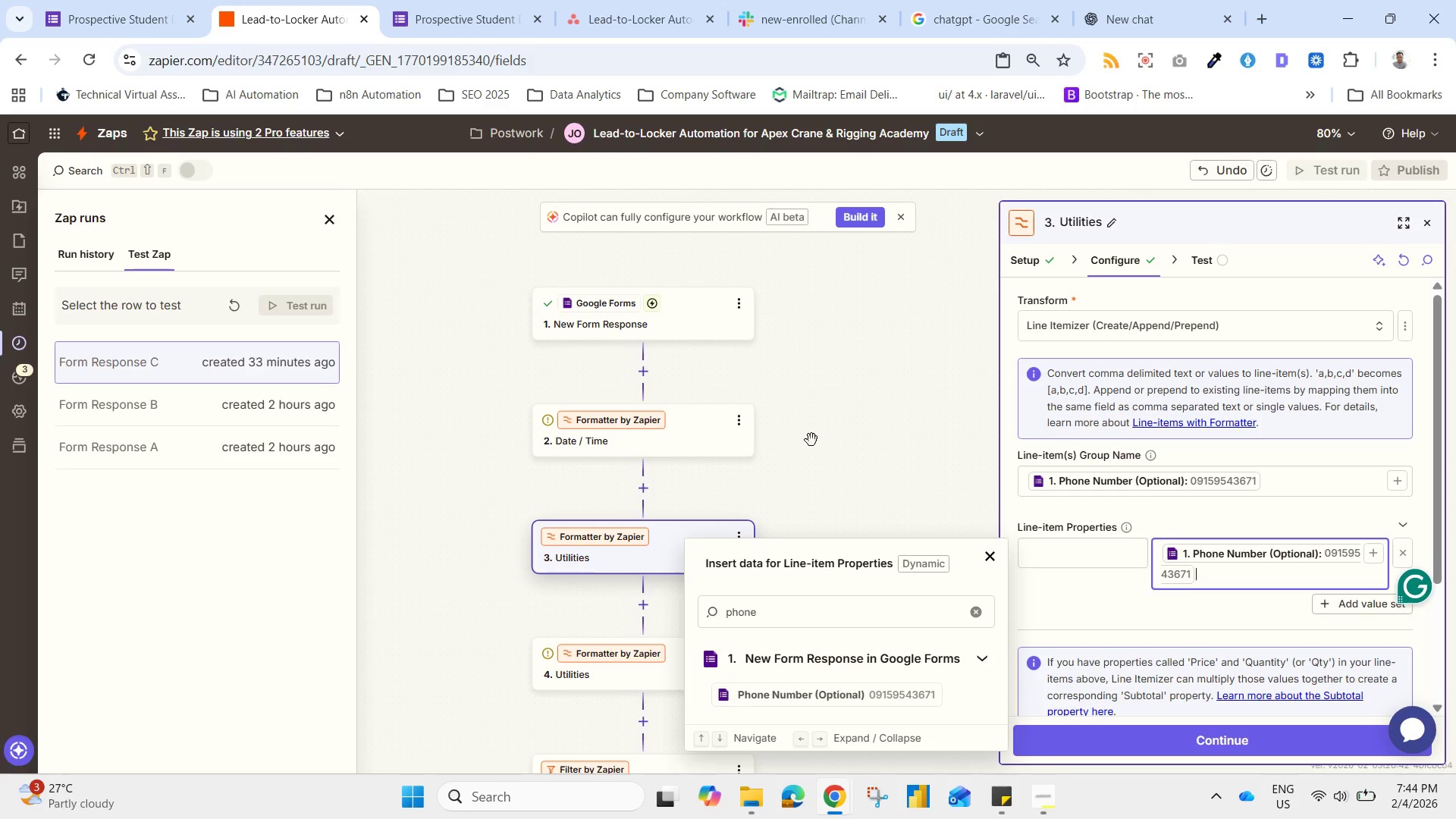 
left_click_drag(start_coordinate=[860, 510], to_coordinate=[809, 356])
 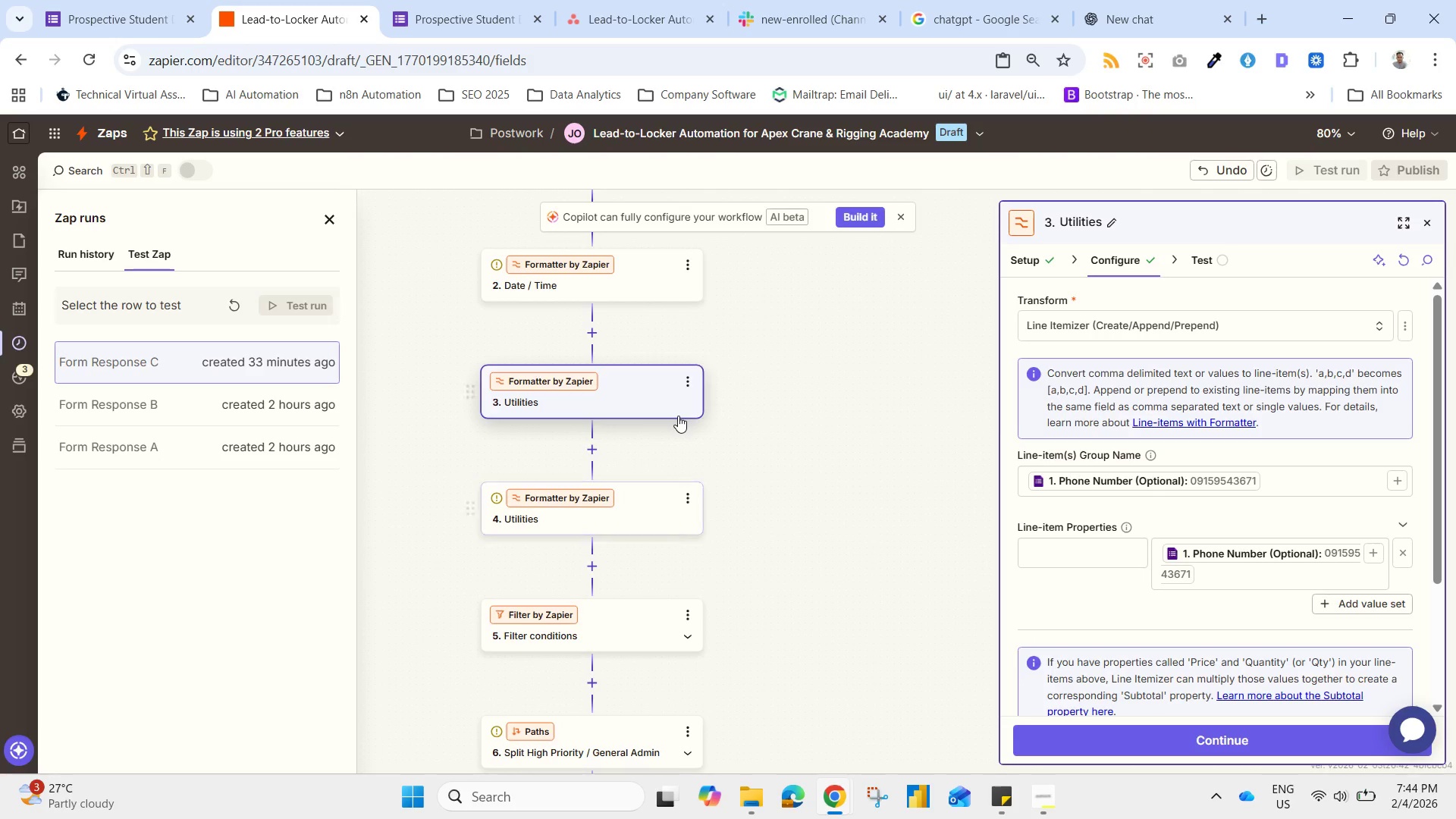 
left_click([687, 389])
 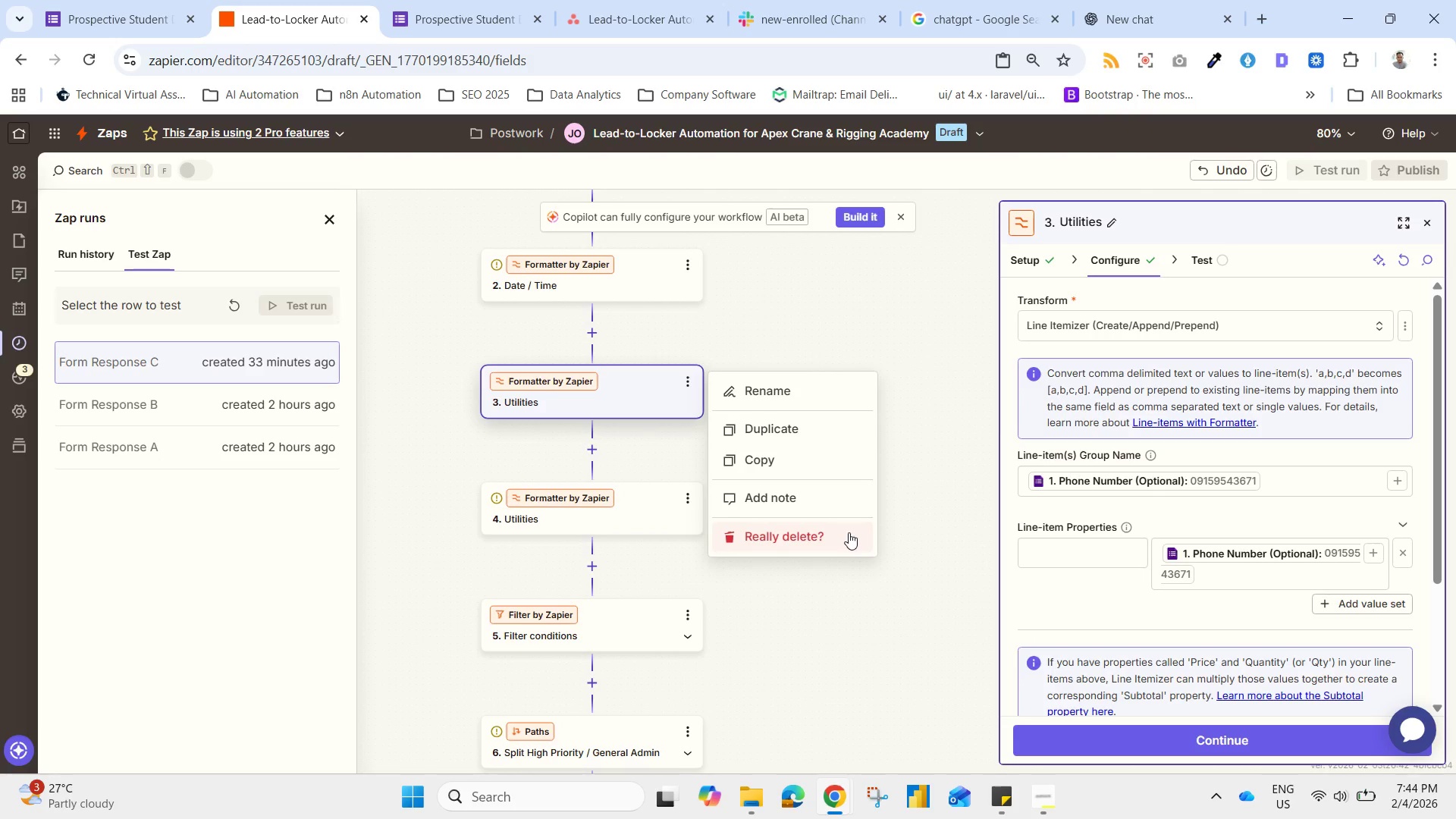 
left_click([846, 532])
 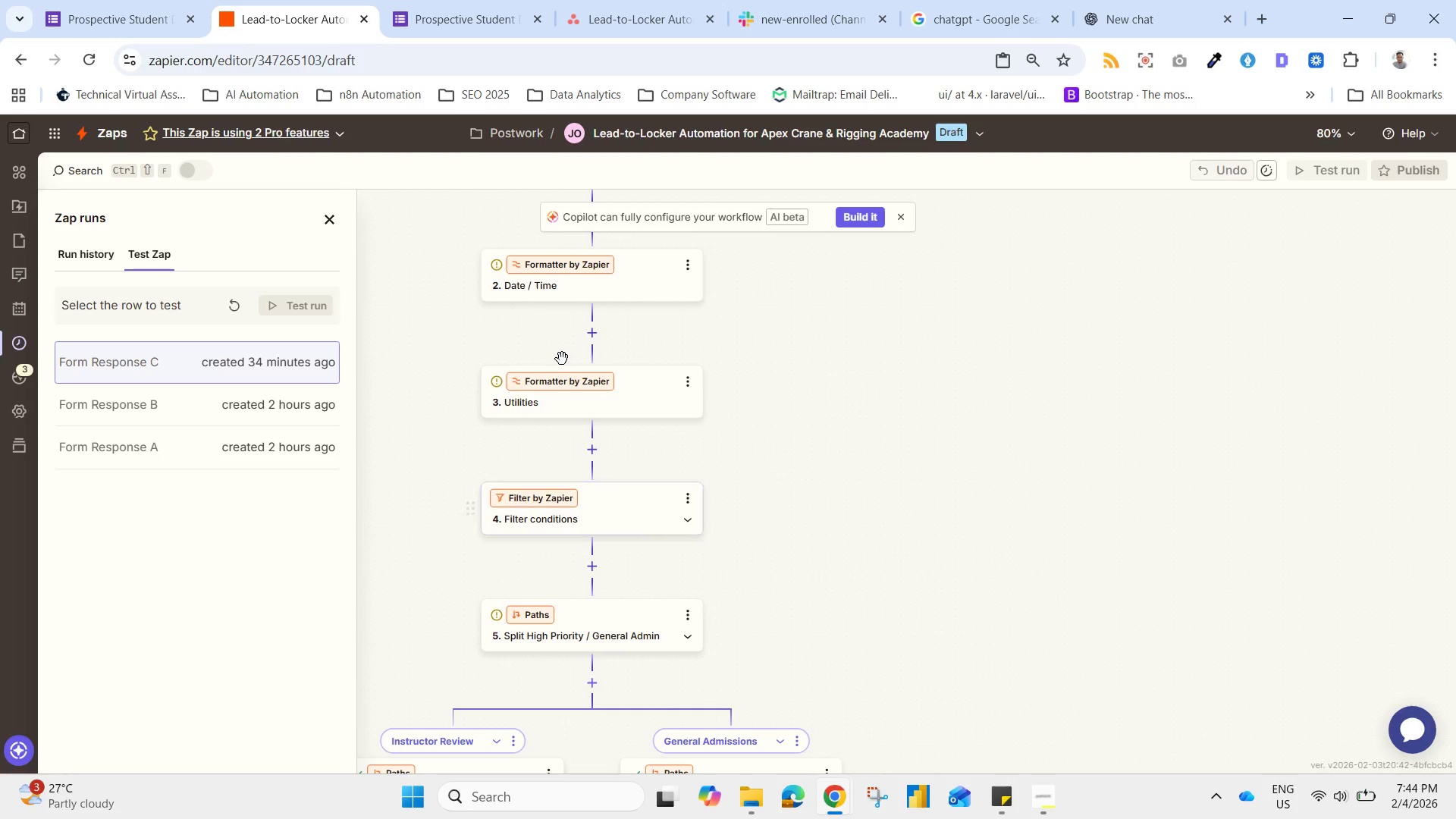 
left_click_drag(start_coordinate=[887, 357], to_coordinate=[923, 419])
 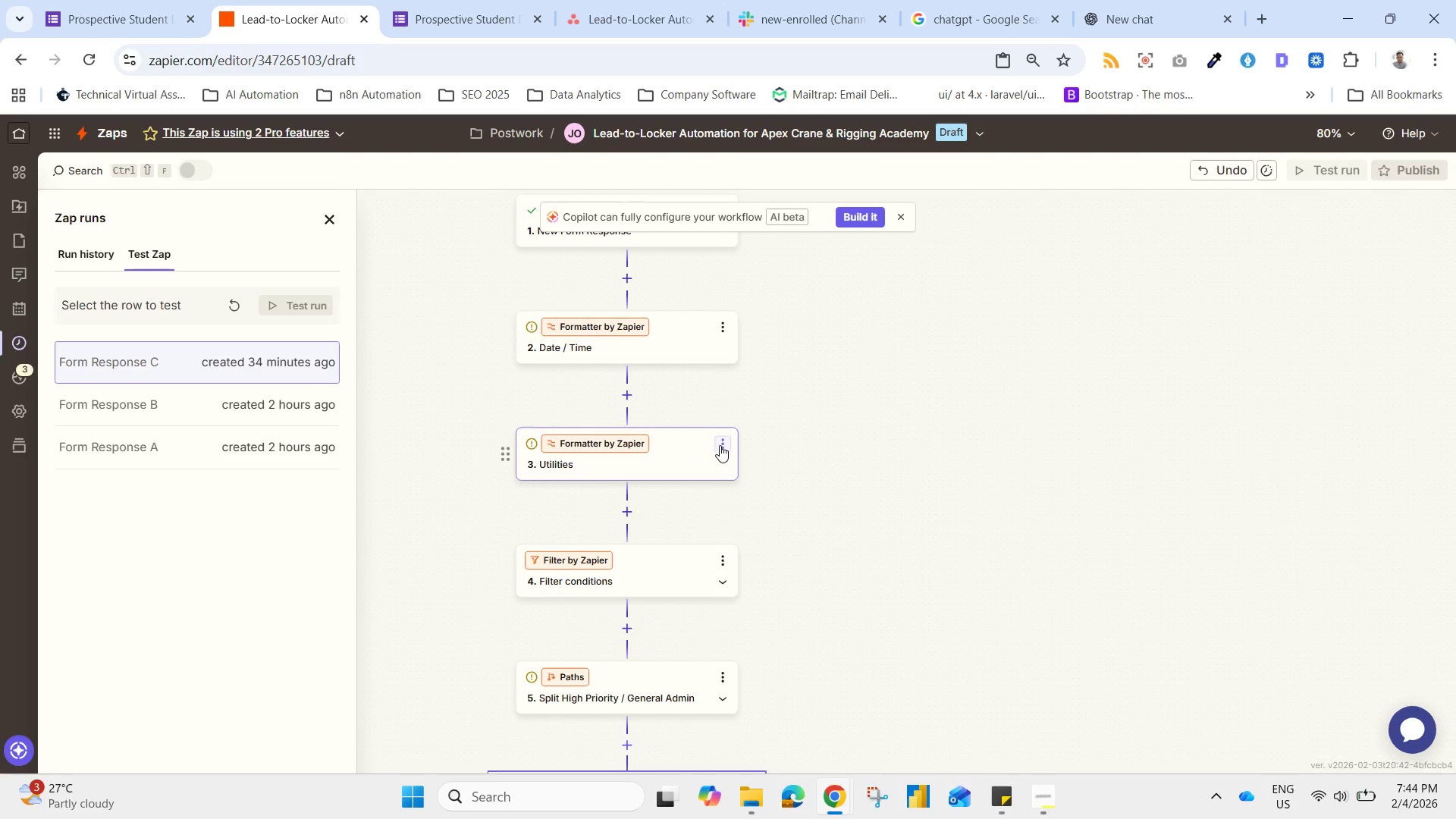 
left_click([721, 449])
 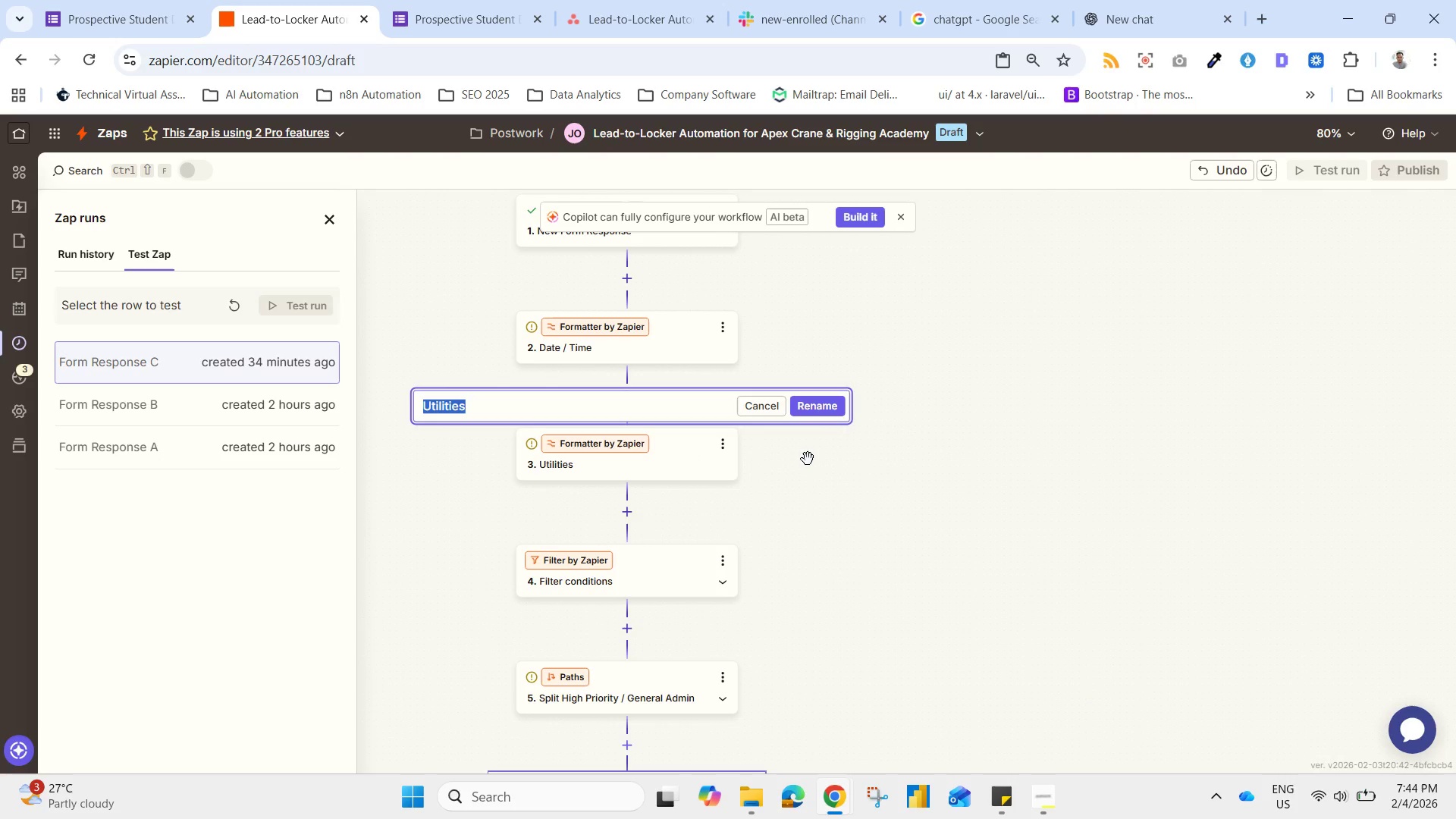 
type(Phone )
 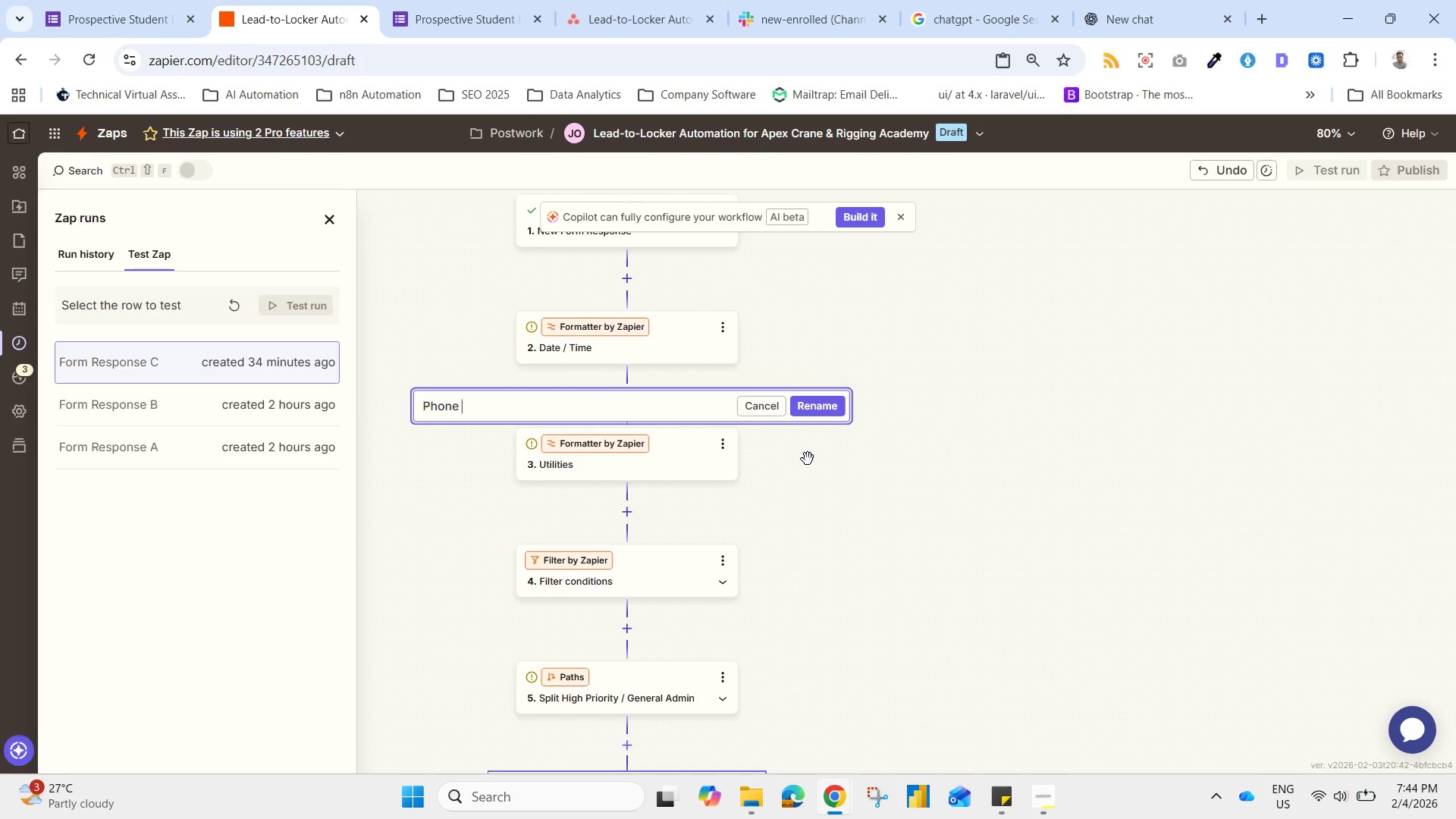 
type(Format)
 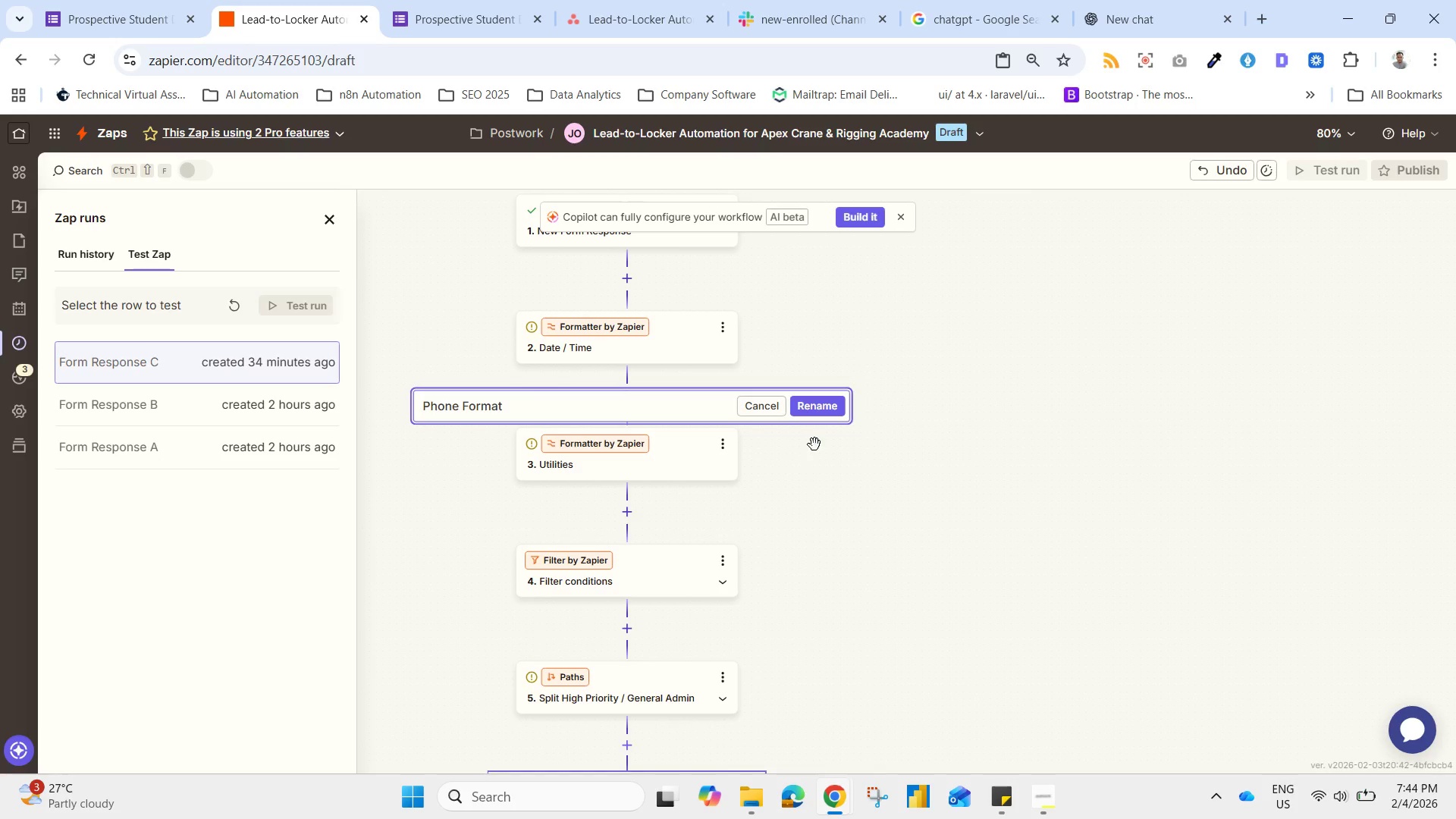 
left_click([826, 414])
 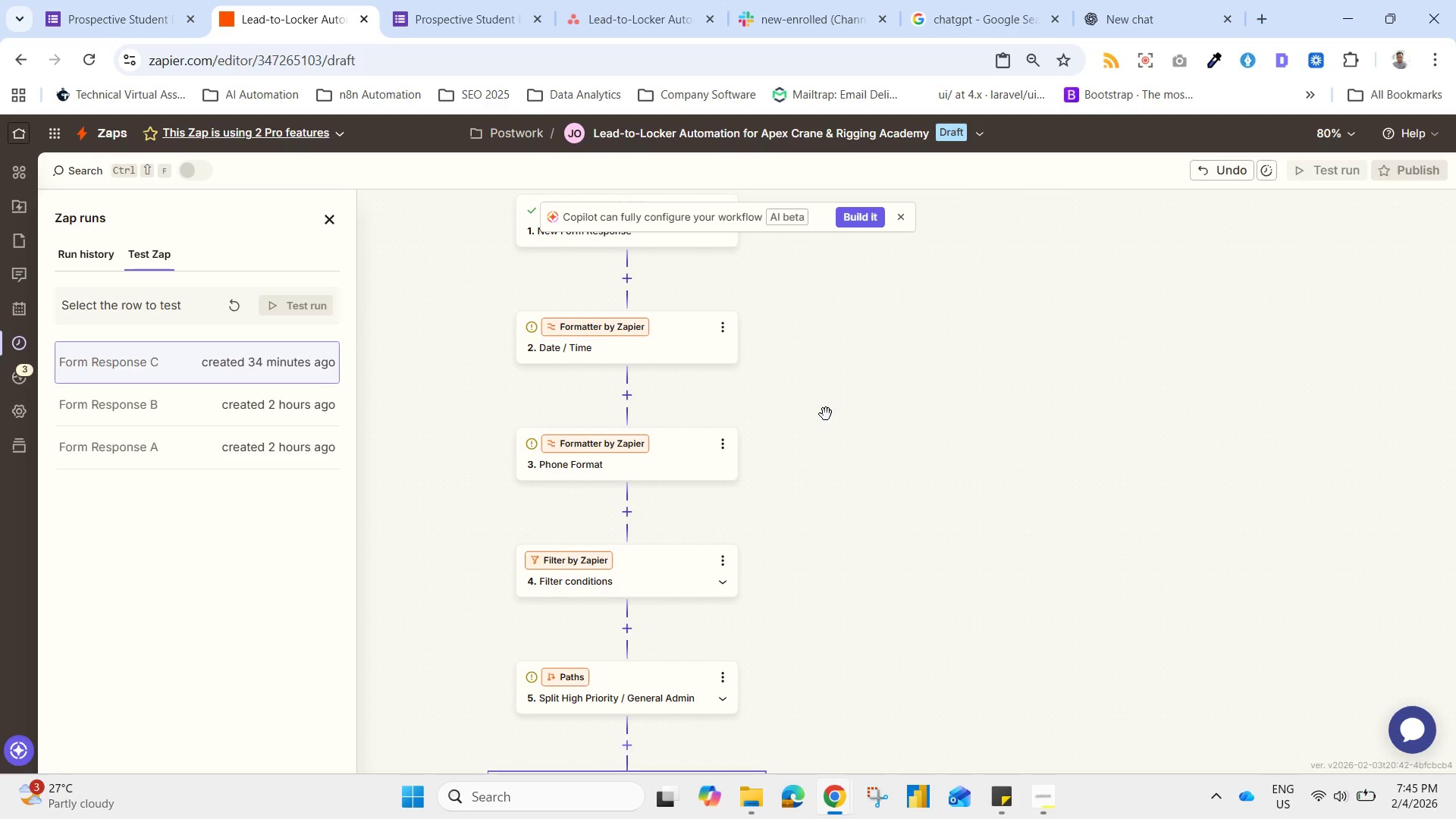 
wait(30.36)
 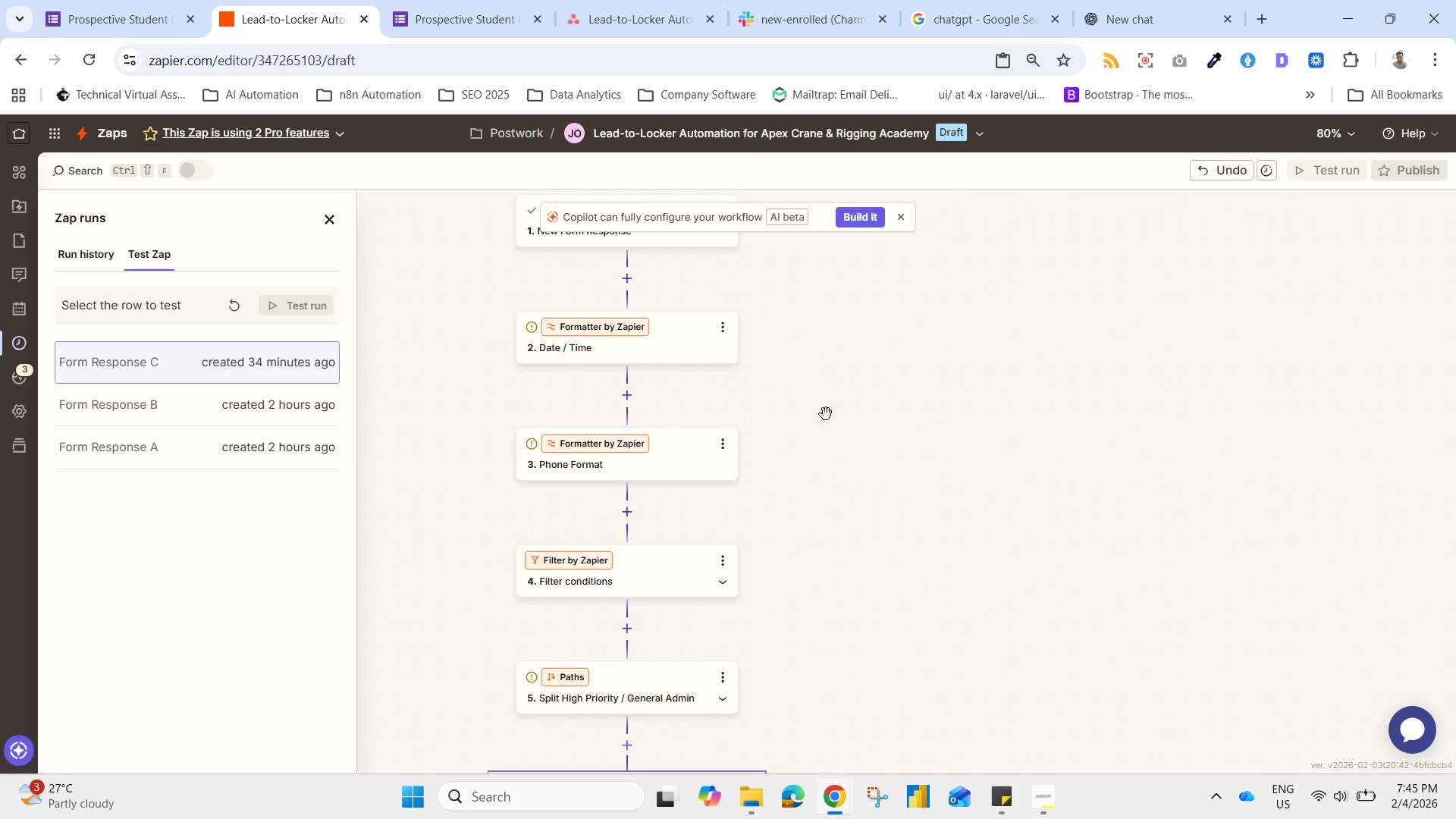 
left_click([676, 449])
 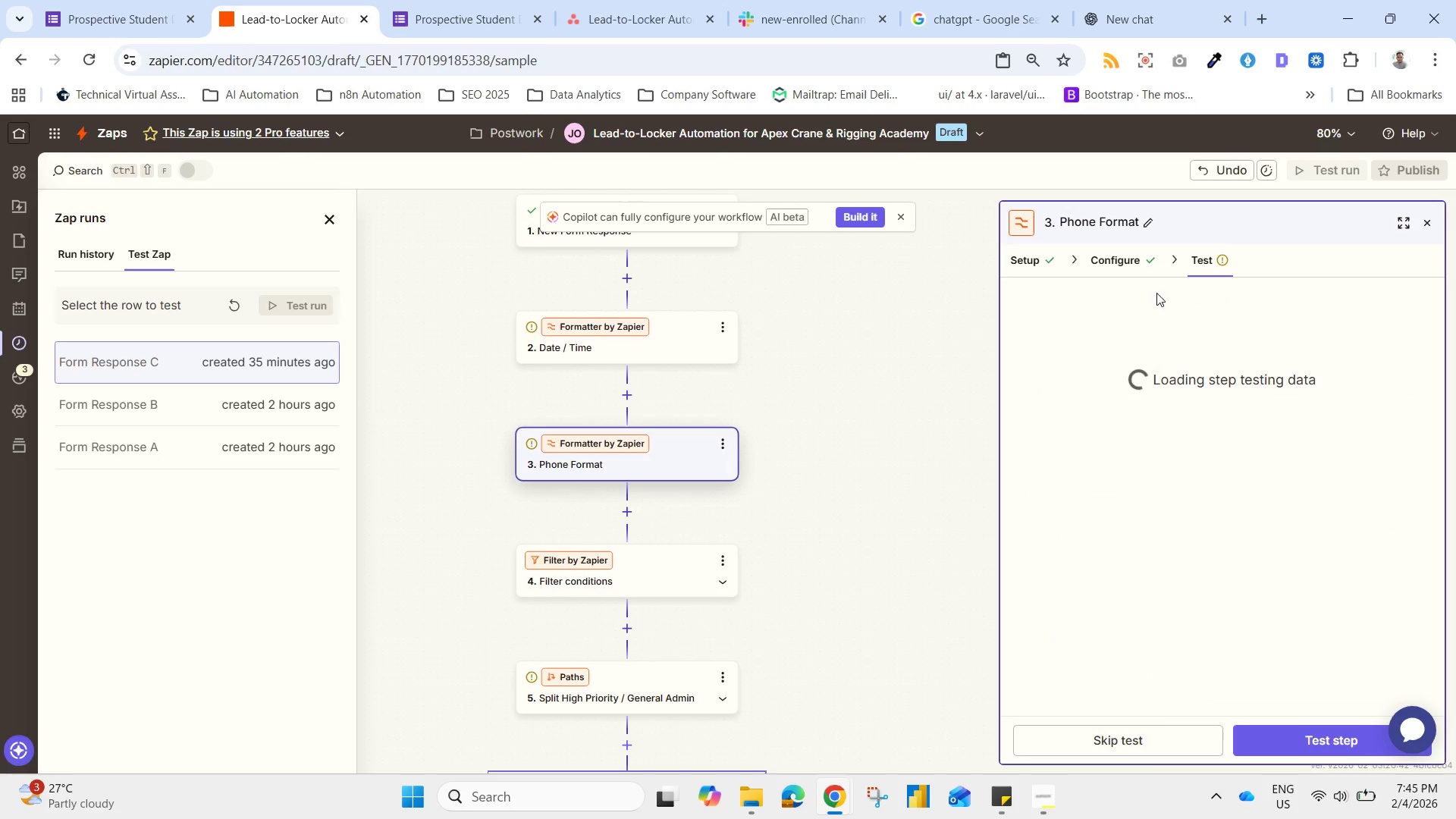 
left_click([1121, 255])
 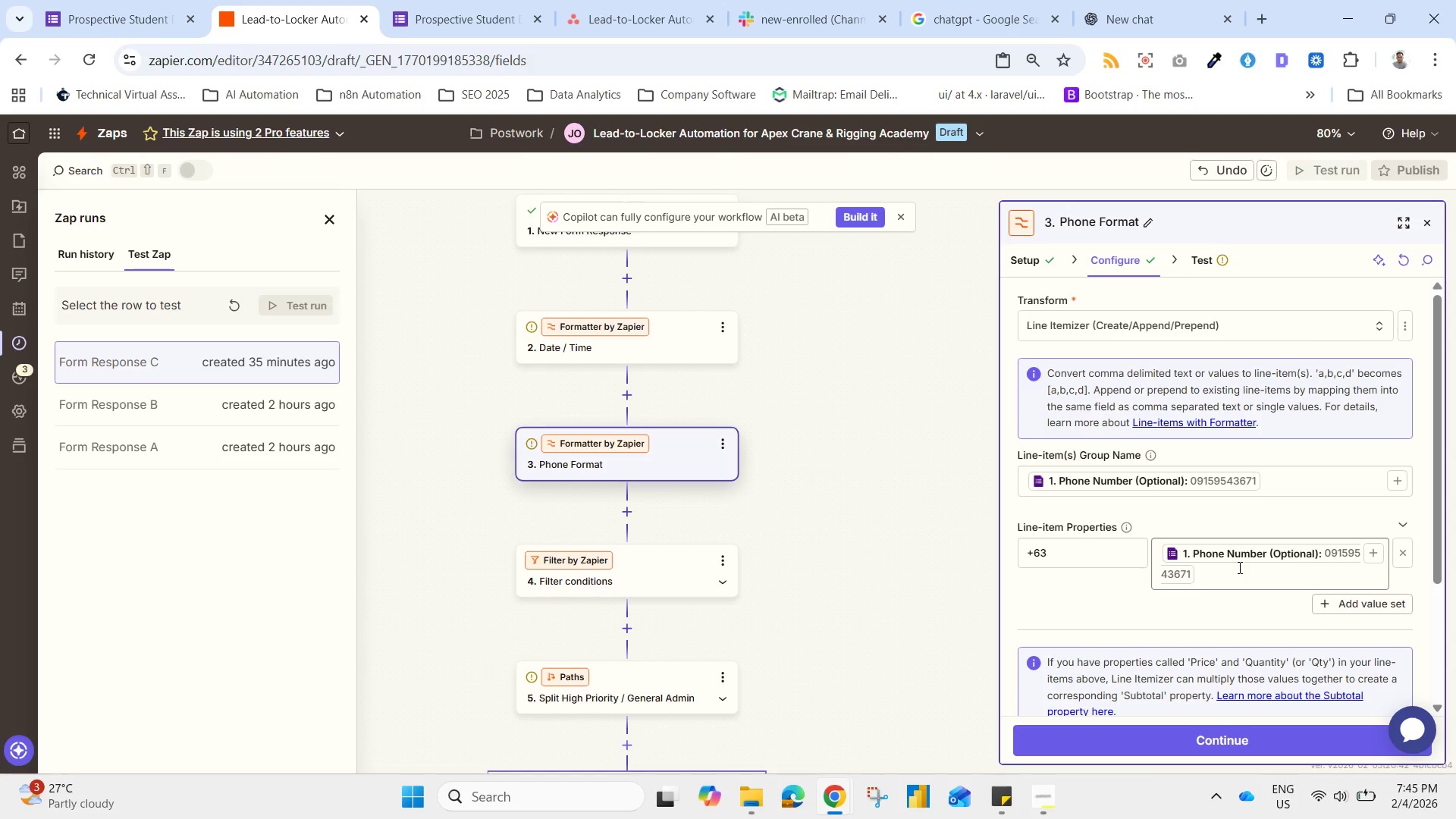 
mouse_move([1329, 561])
 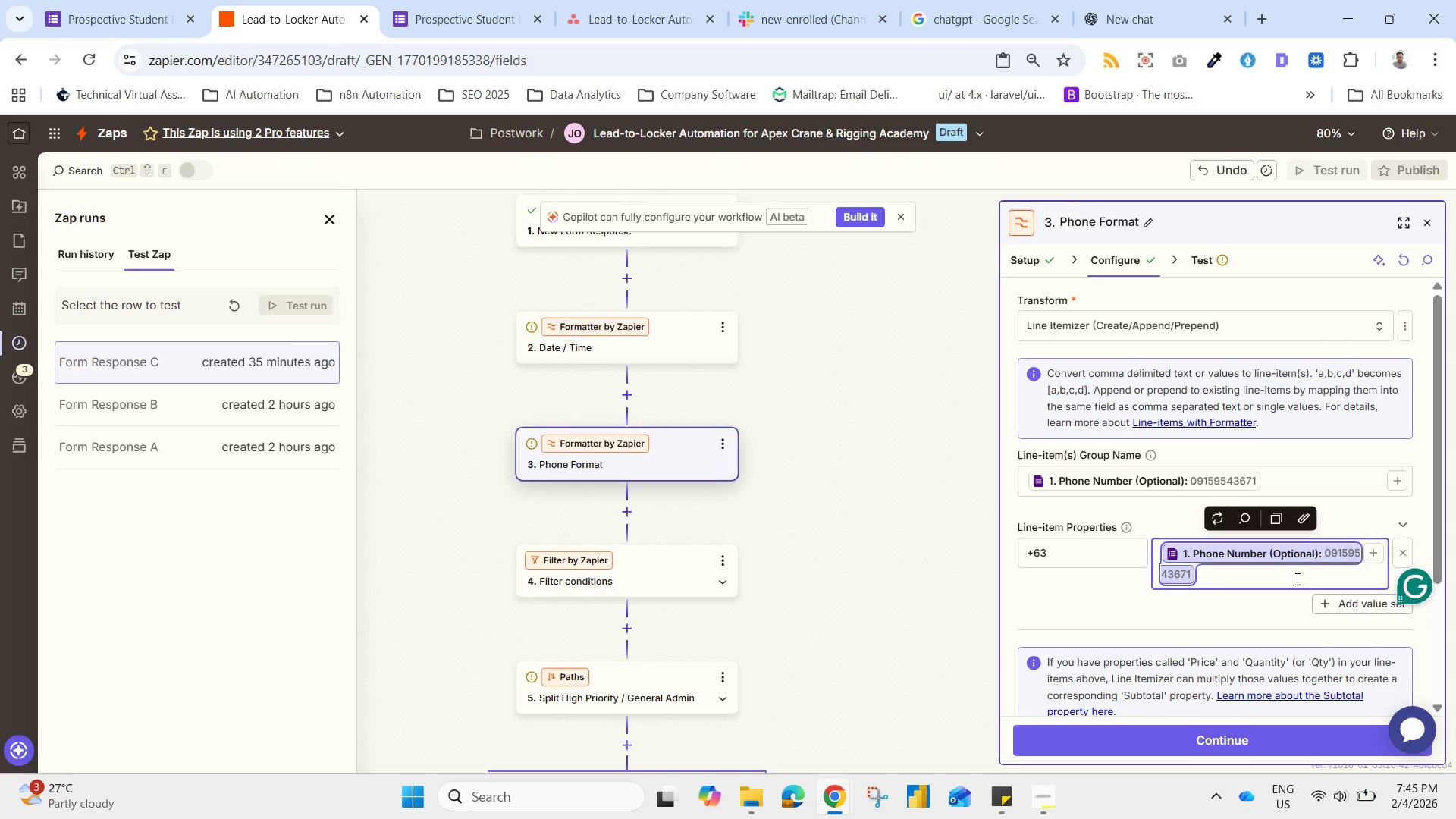 
left_click([1296, 579])
 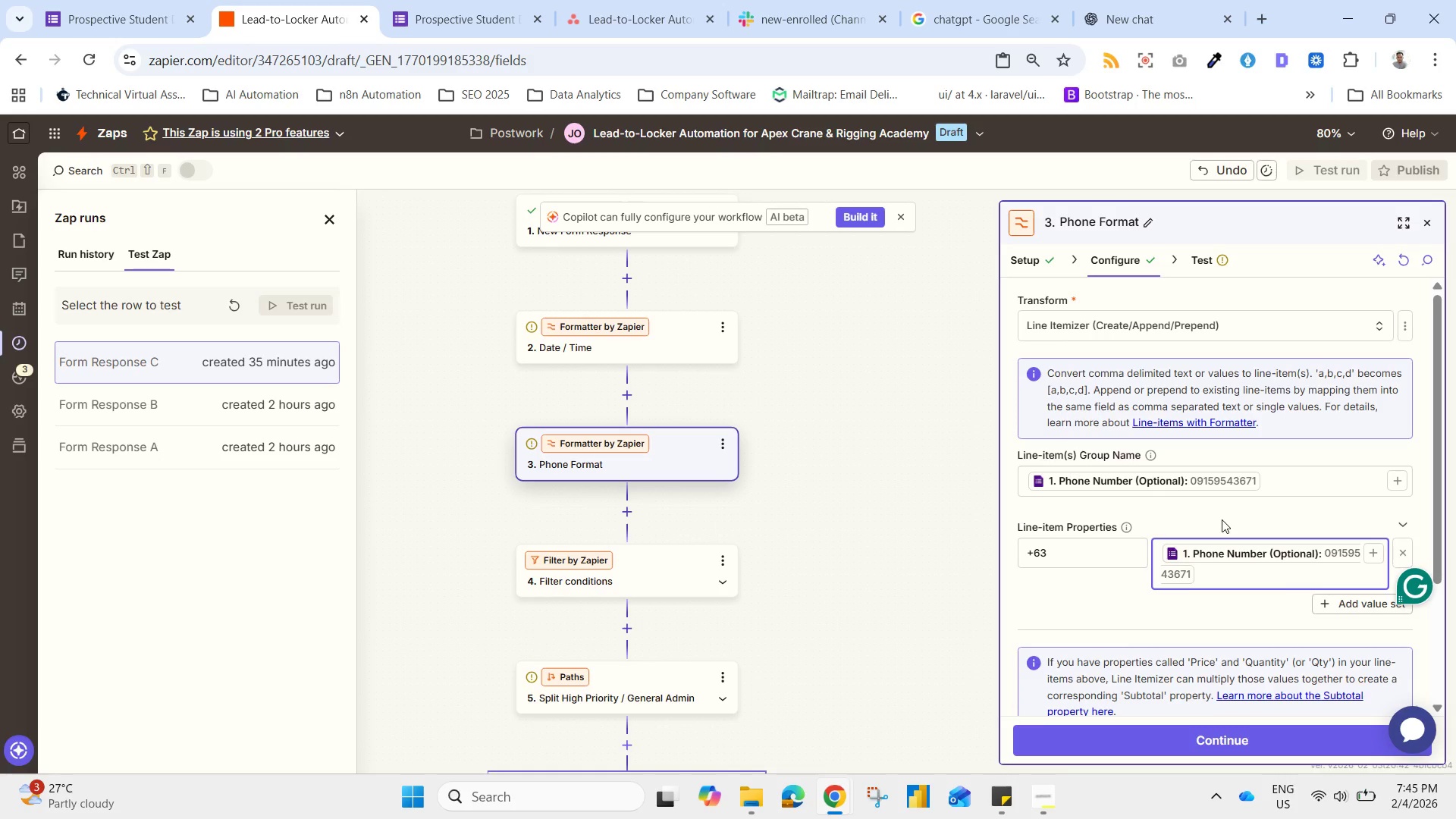 
left_click([1197, 482])
 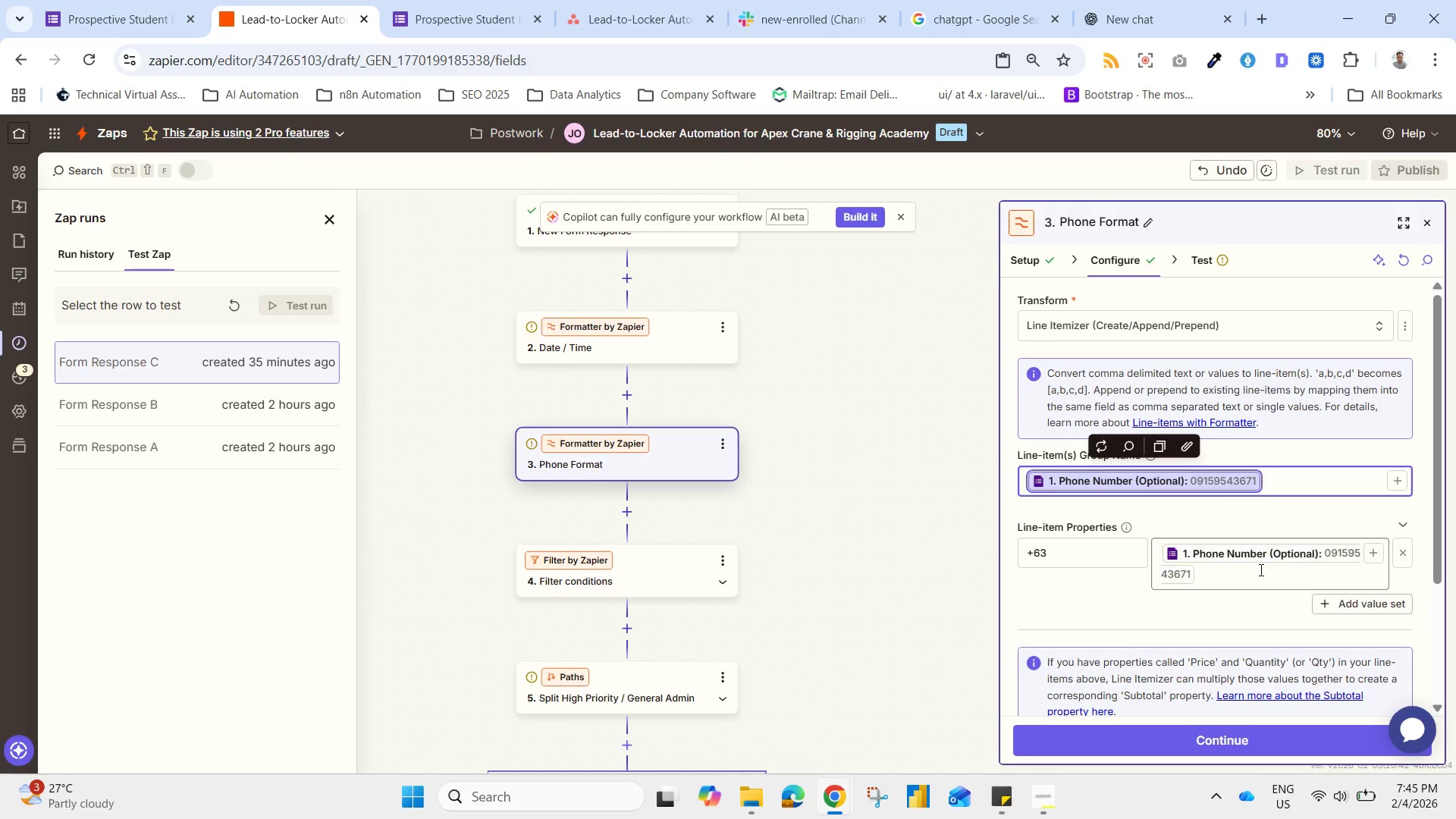 
left_click([1255, 576])
 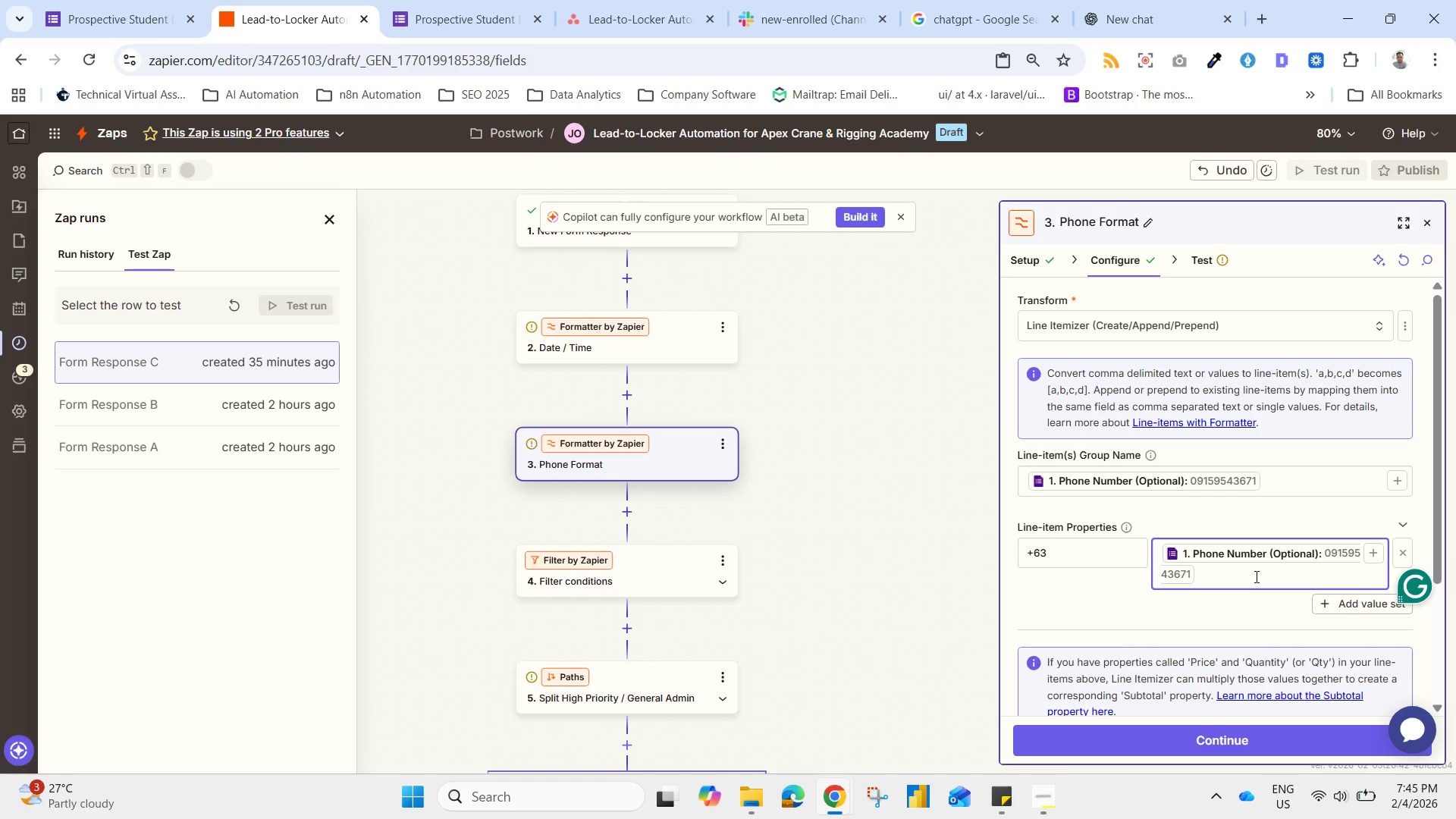 
wait(5.27)
 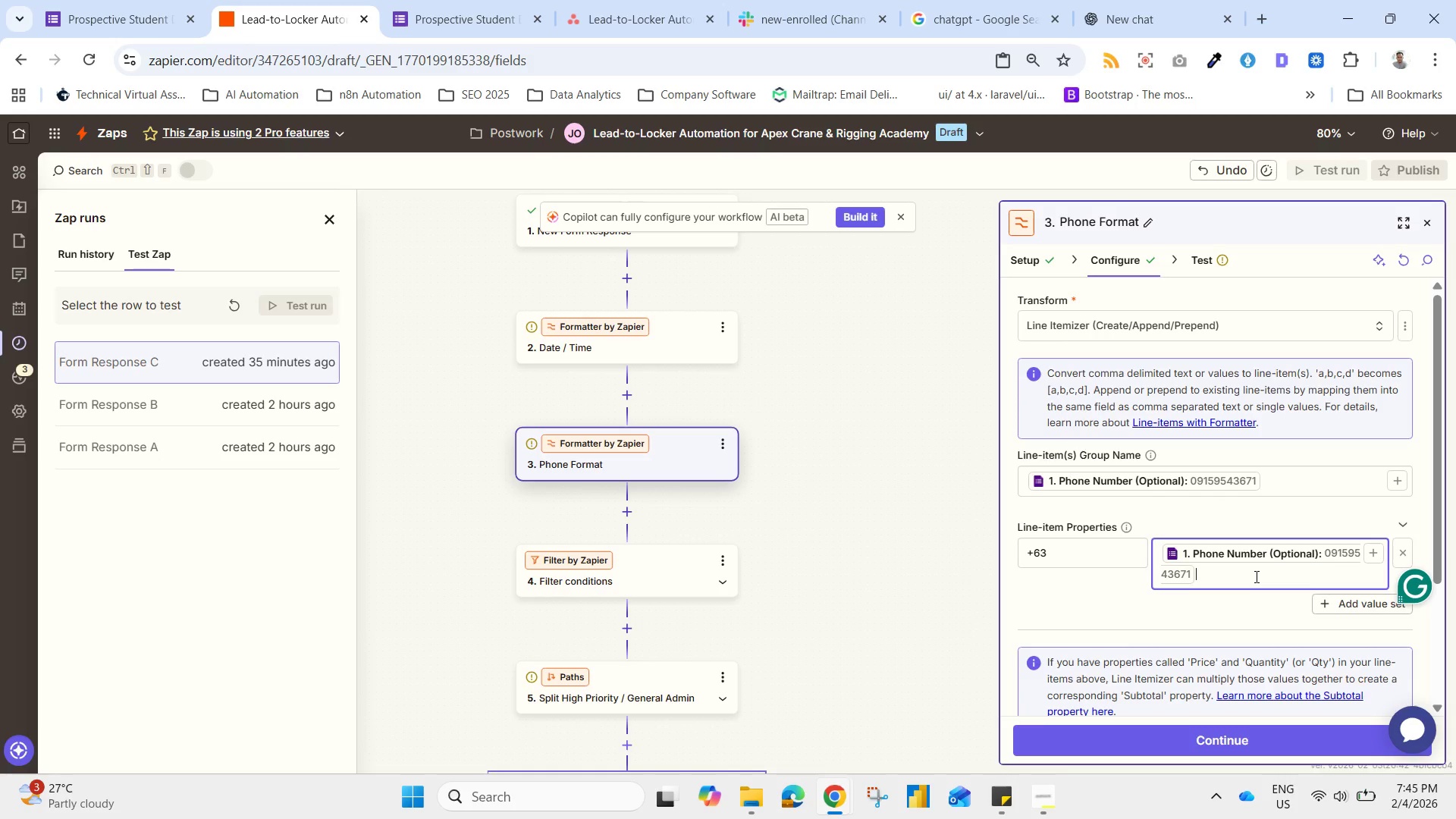 
left_click([1293, 319])
 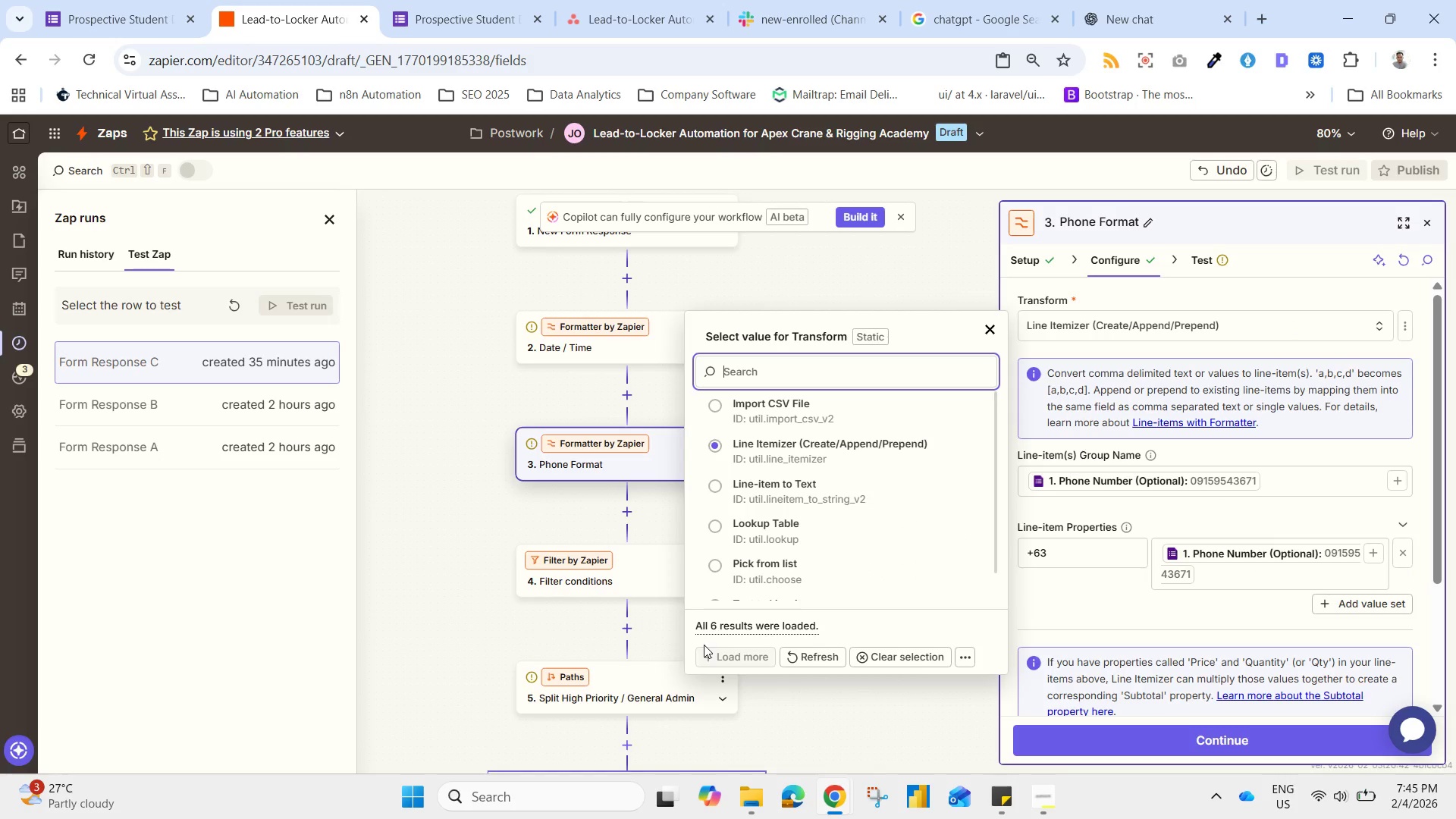 
scroll: coordinate [803, 549], scroll_direction: down, amount: 5.0
 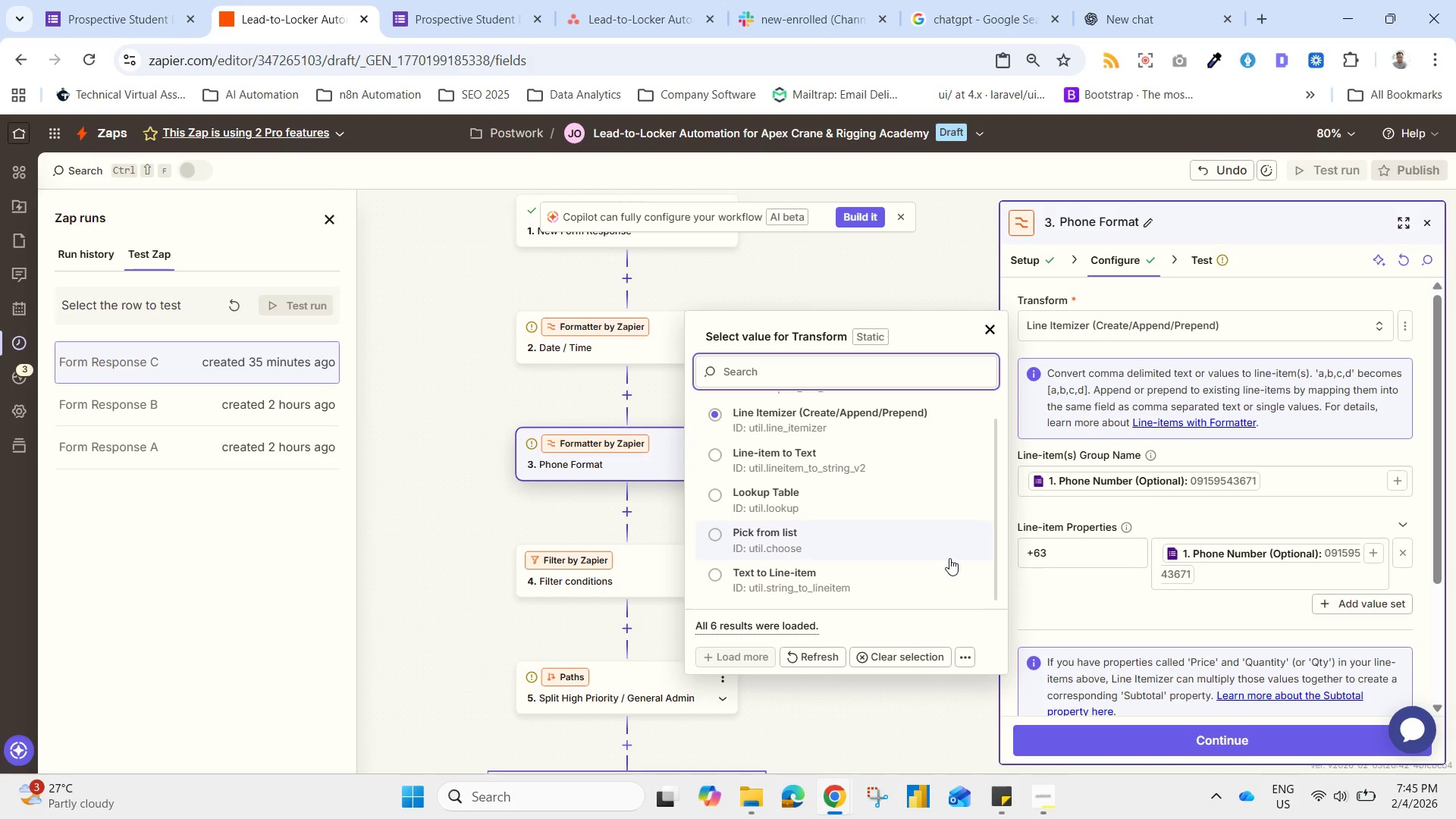 
wait(10.35)
 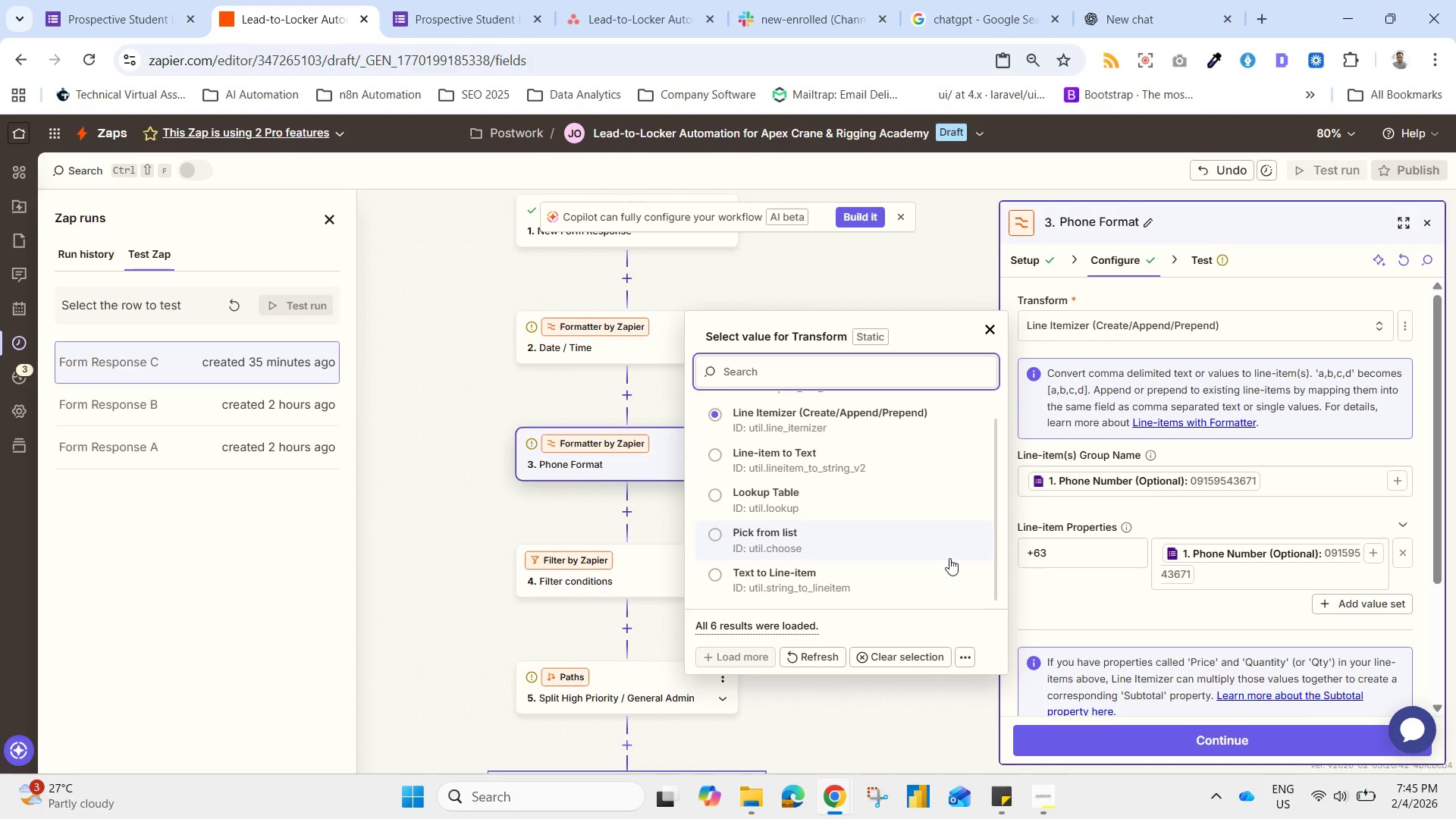 
left_click([1172, 15])
 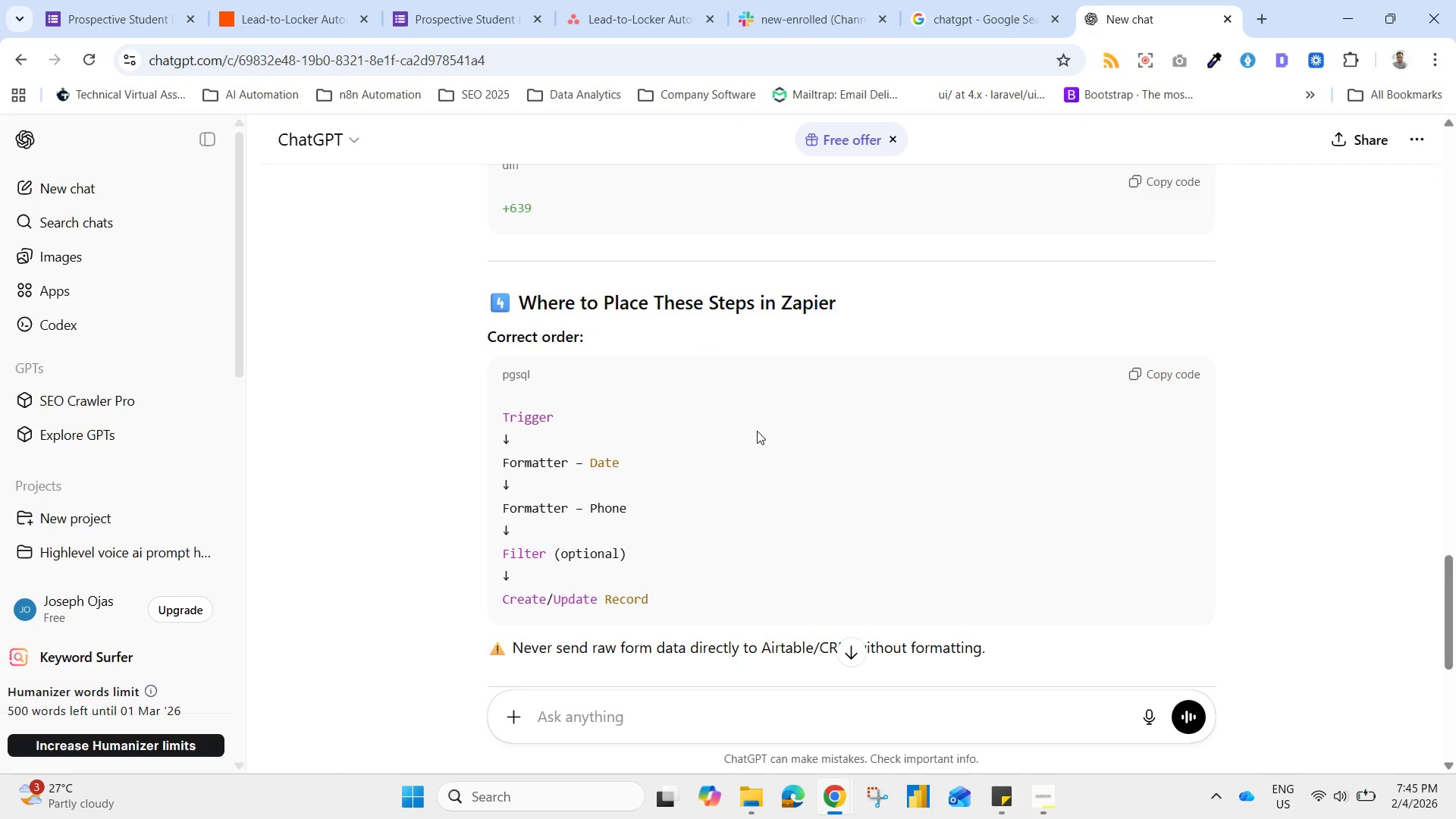 
scroll: coordinate [794, 451], scroll_direction: down, amount: 2.0
 